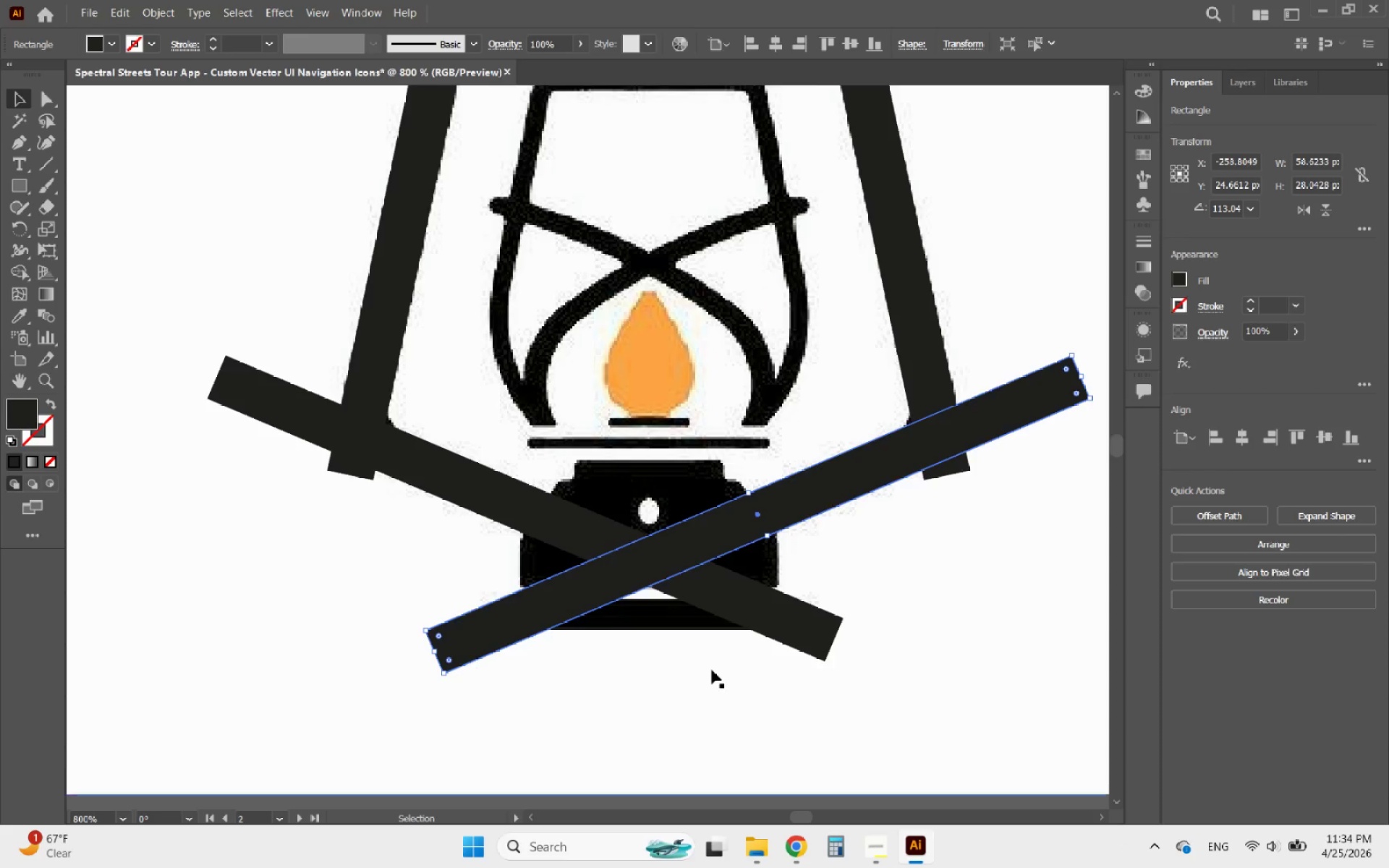 
hold_key(key=ShiftLeft, duration=1.47)
 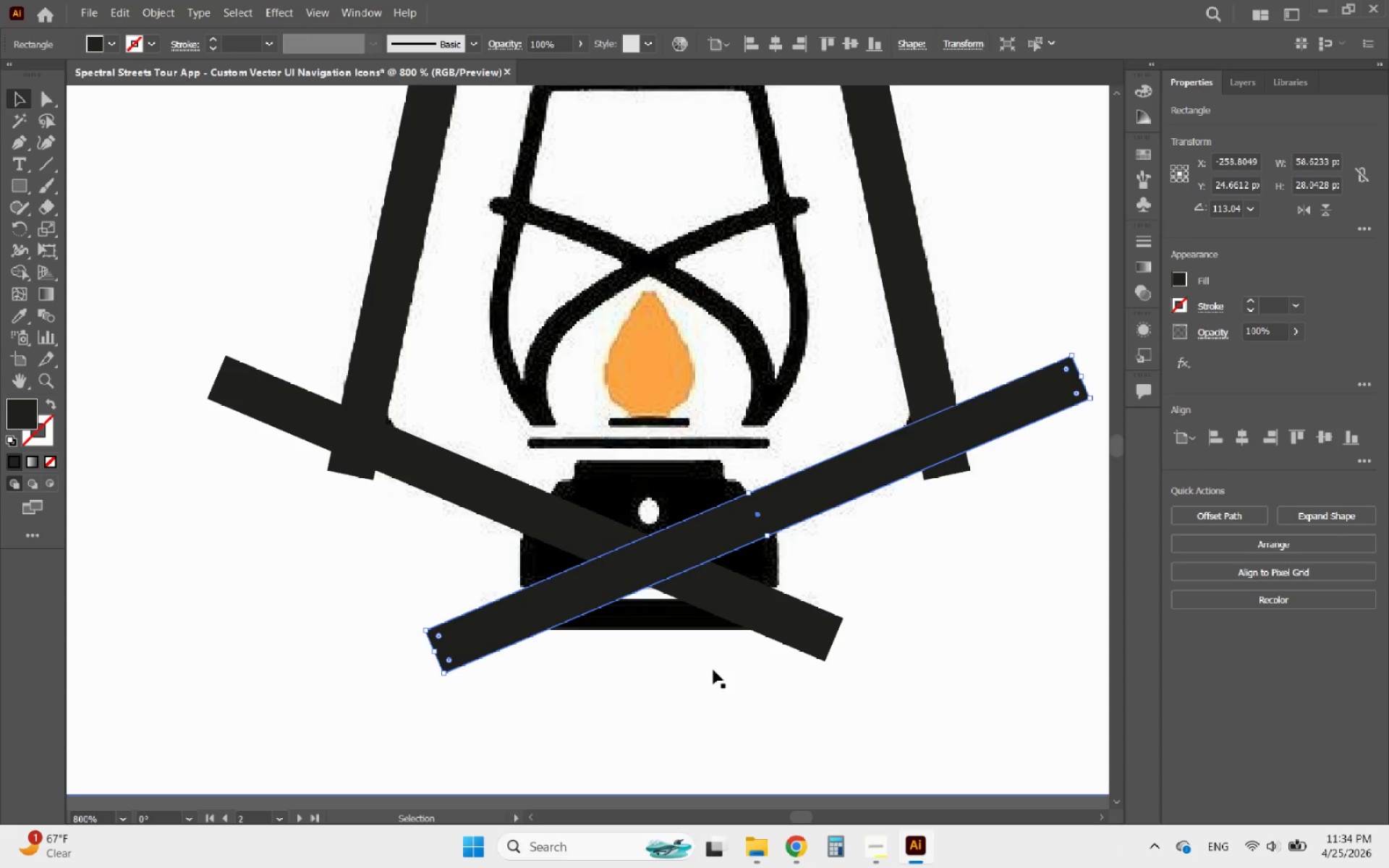 
left_click([713, 670])
 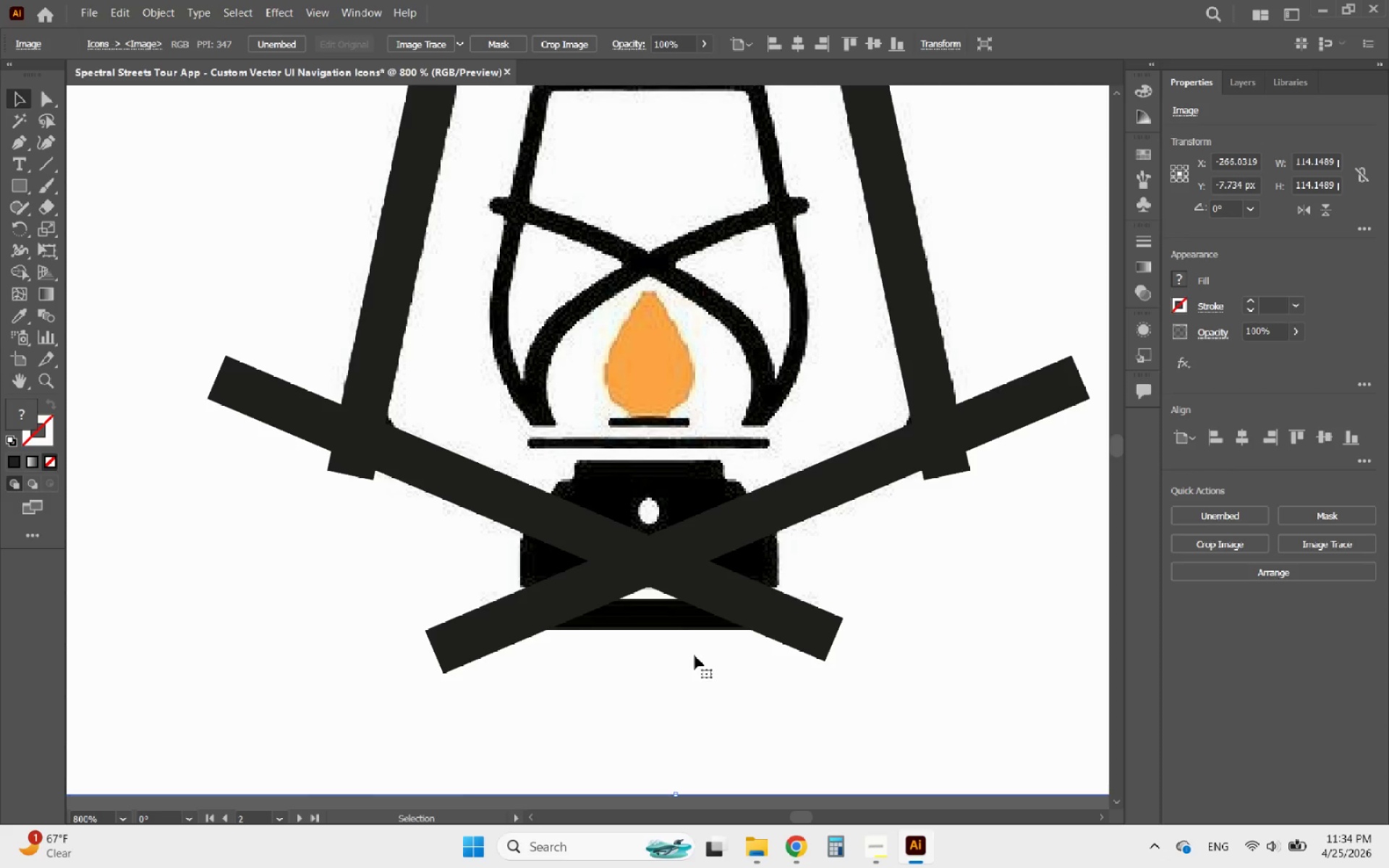 
hold_key(key=AltLeft, duration=1.91)
scroll: coordinate [680, 496], scroll_direction: up, amount: 2.0
 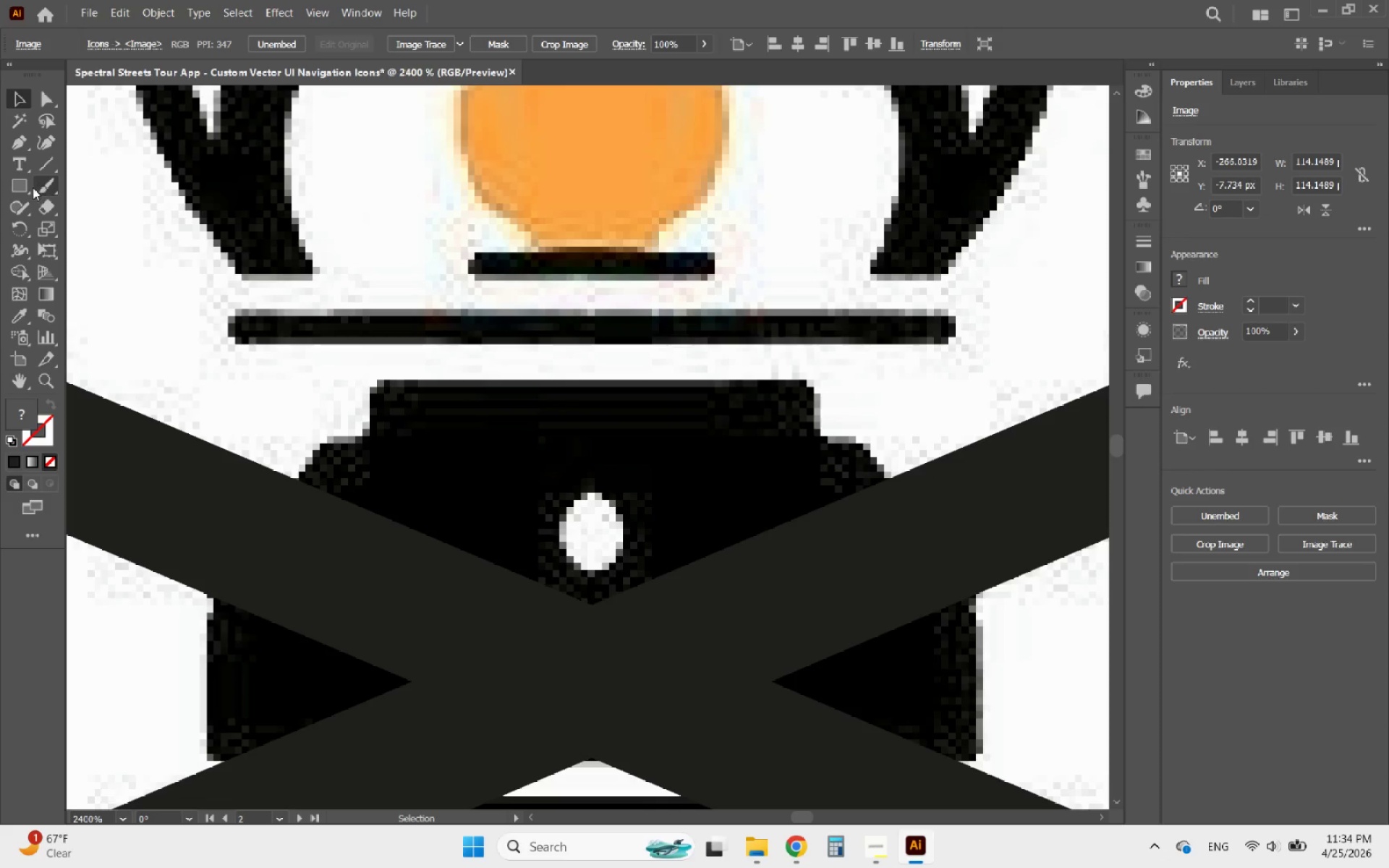 
right_click([14, 186])
 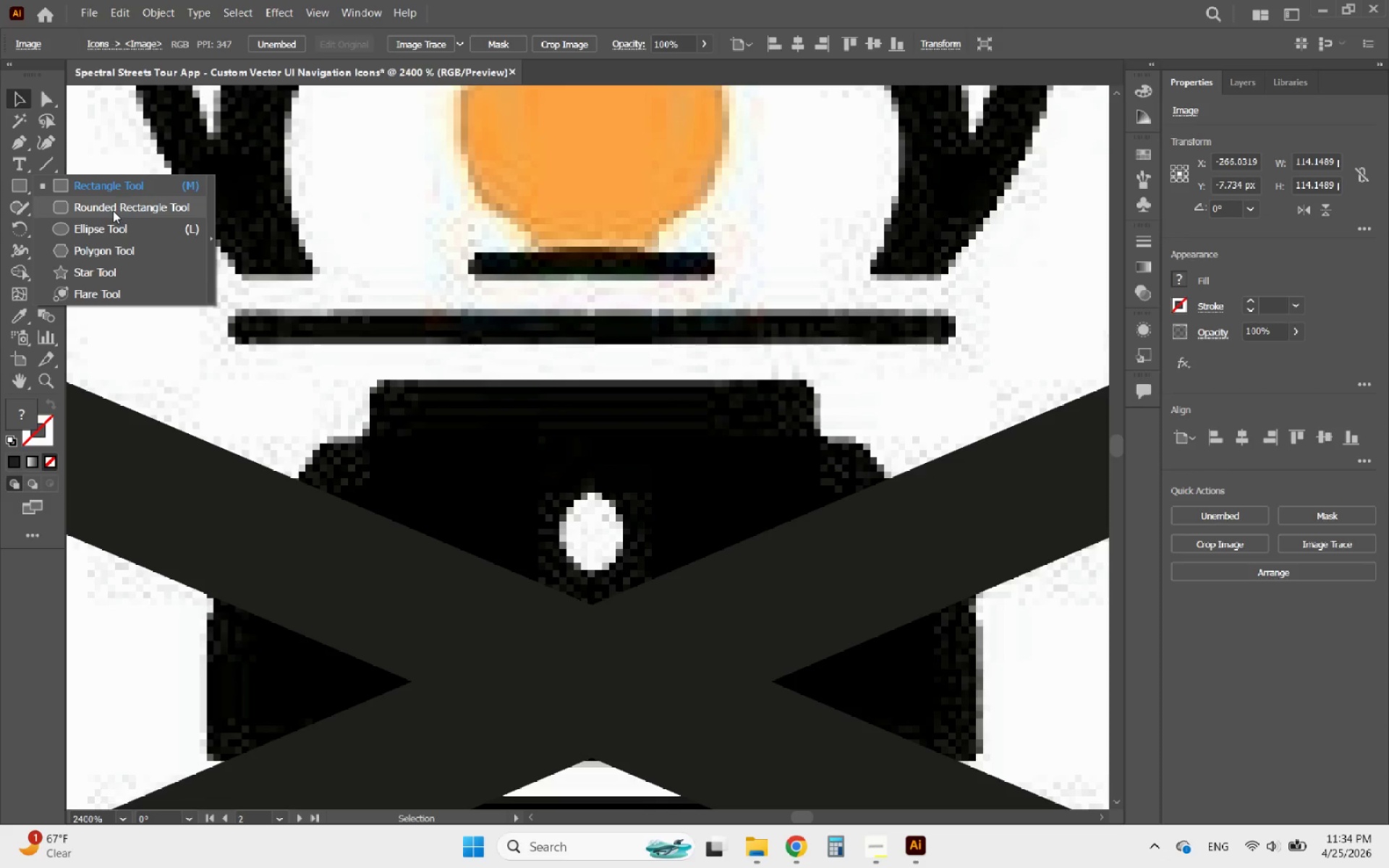 
left_click([124, 193])
 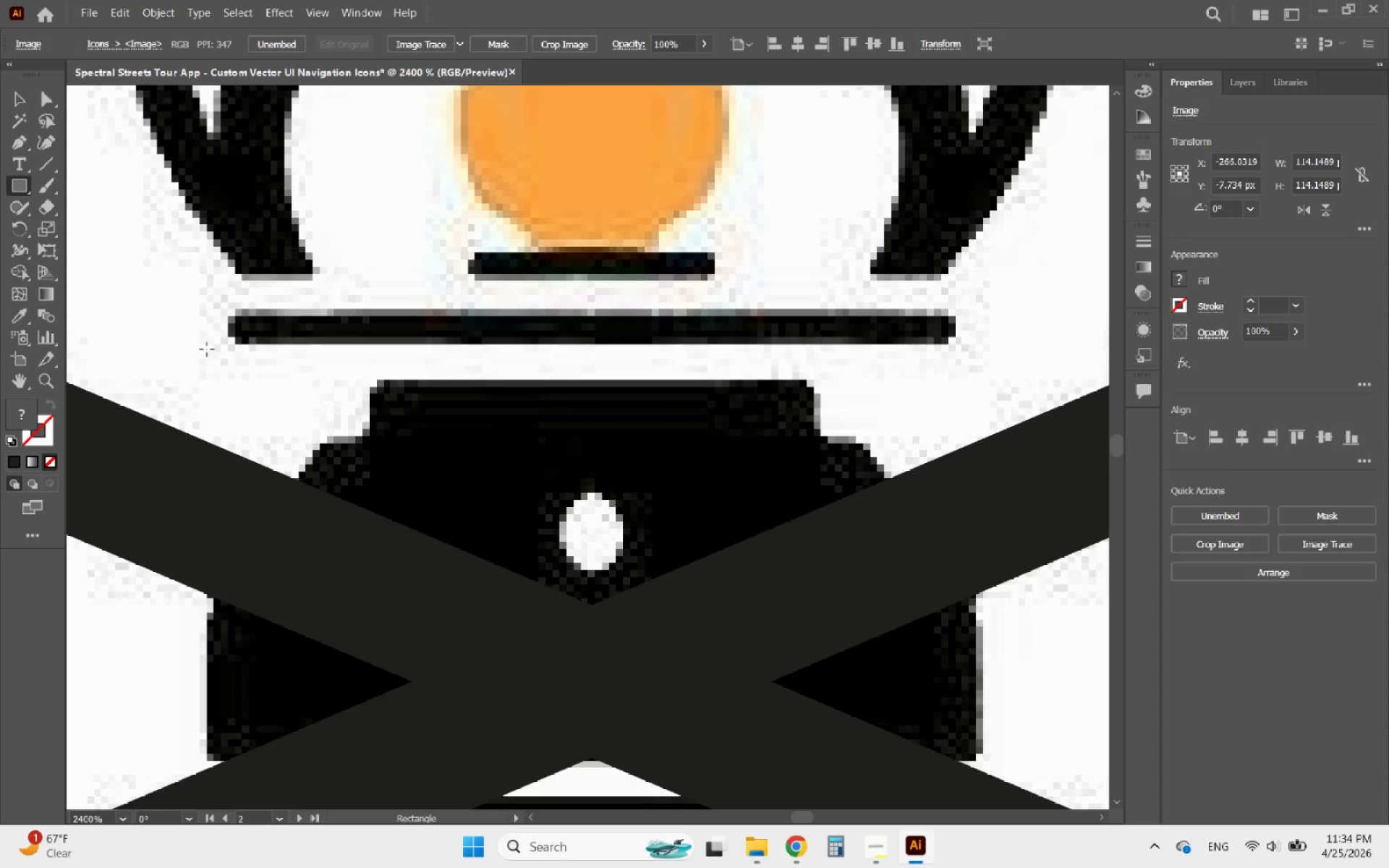 
wait(6.38)
 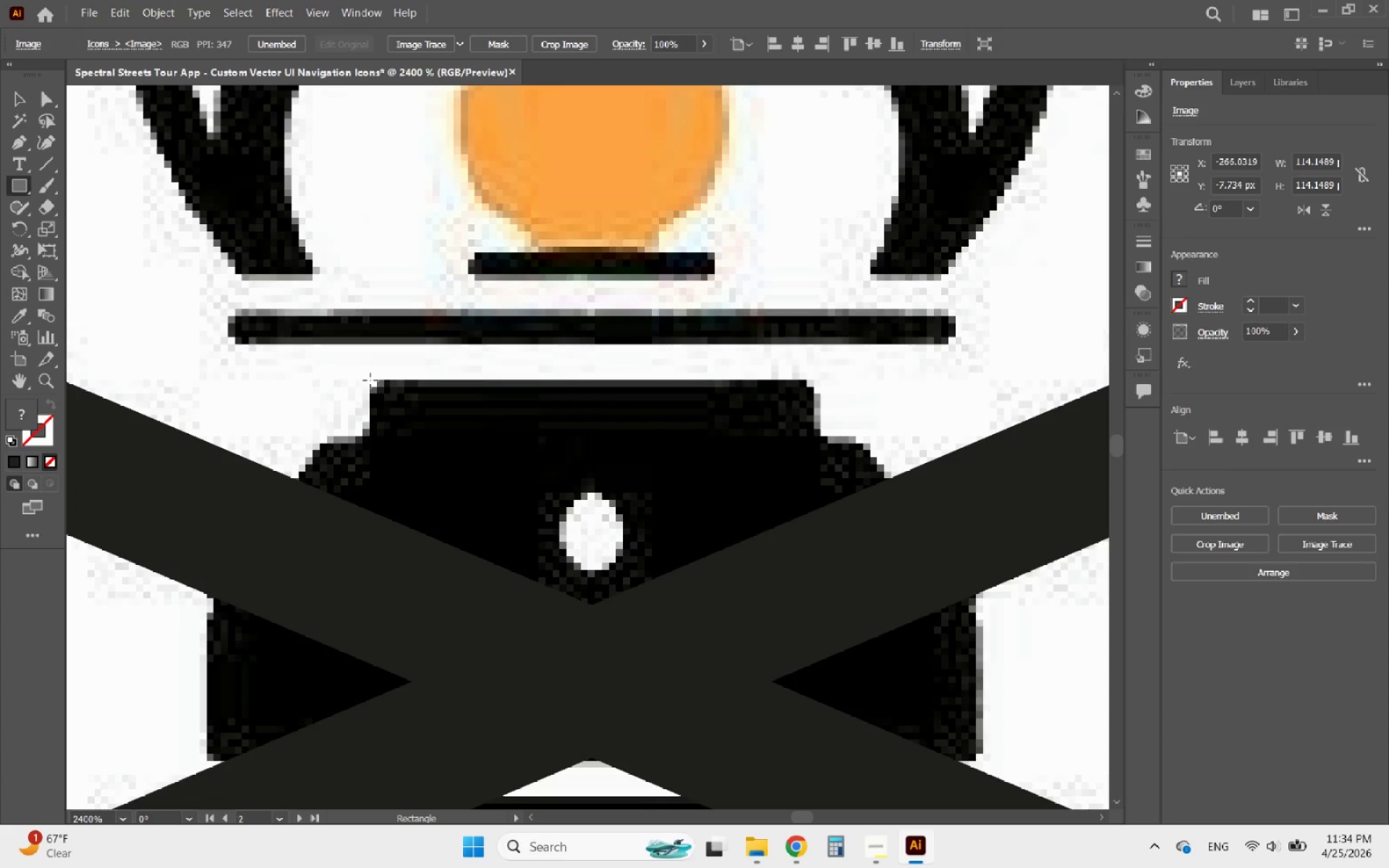 
left_click_drag(start_coordinate=[372, 380], to_coordinate=[817, 446])
 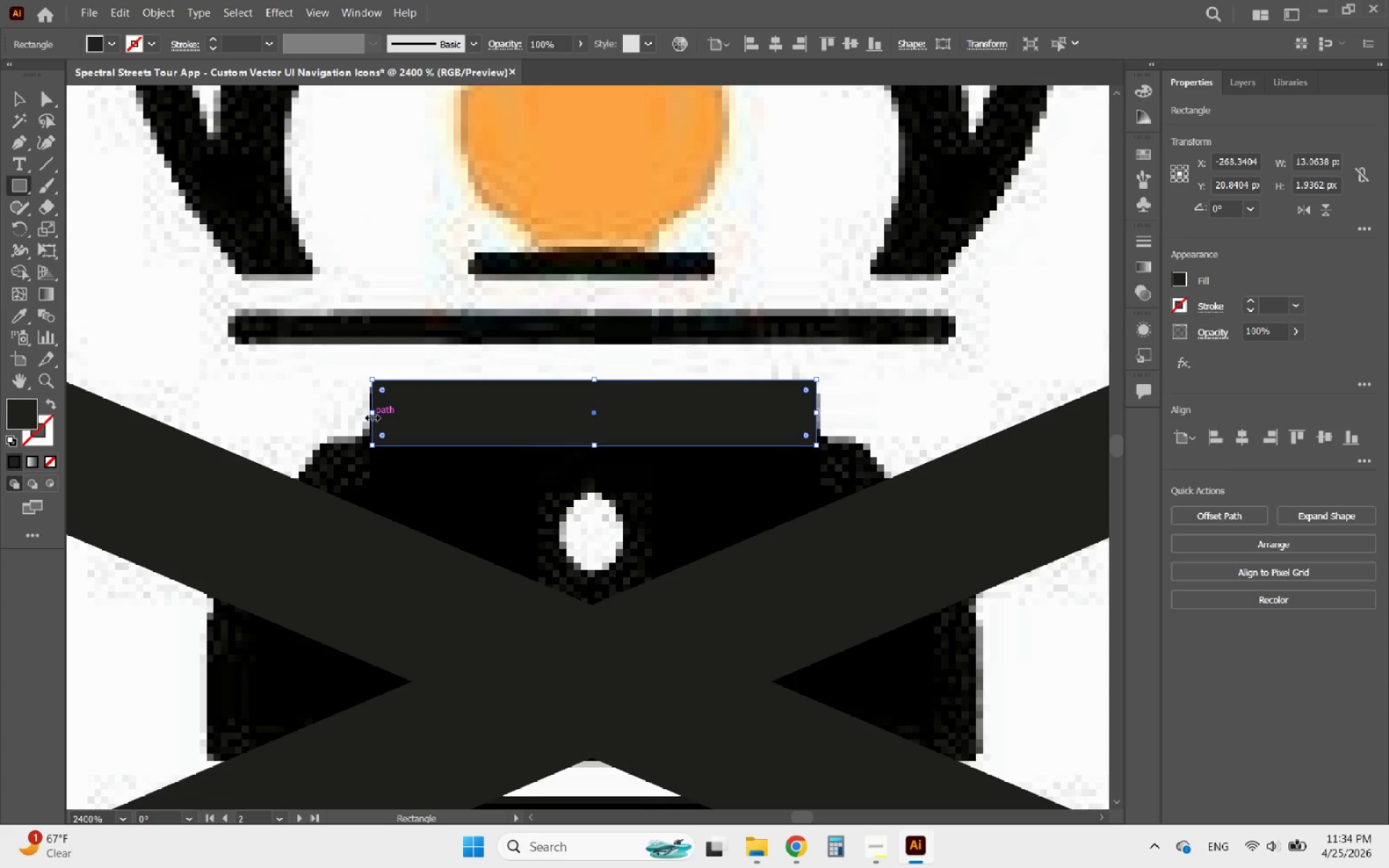 
left_click_drag(start_coordinate=[370, 416], to_coordinate=[366, 416])
 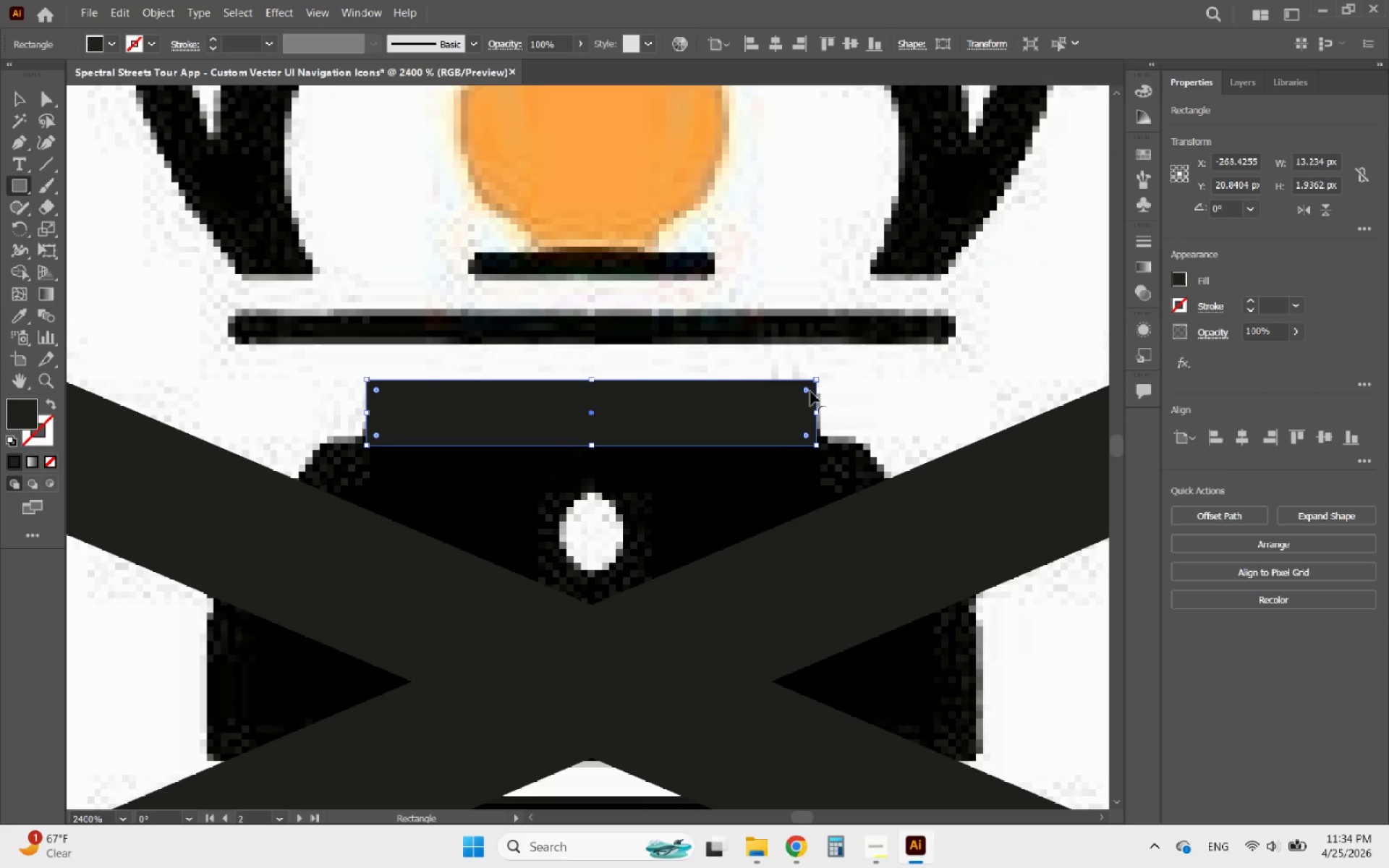 
left_click_drag(start_coordinate=[807, 391], to_coordinate=[802, 398])
 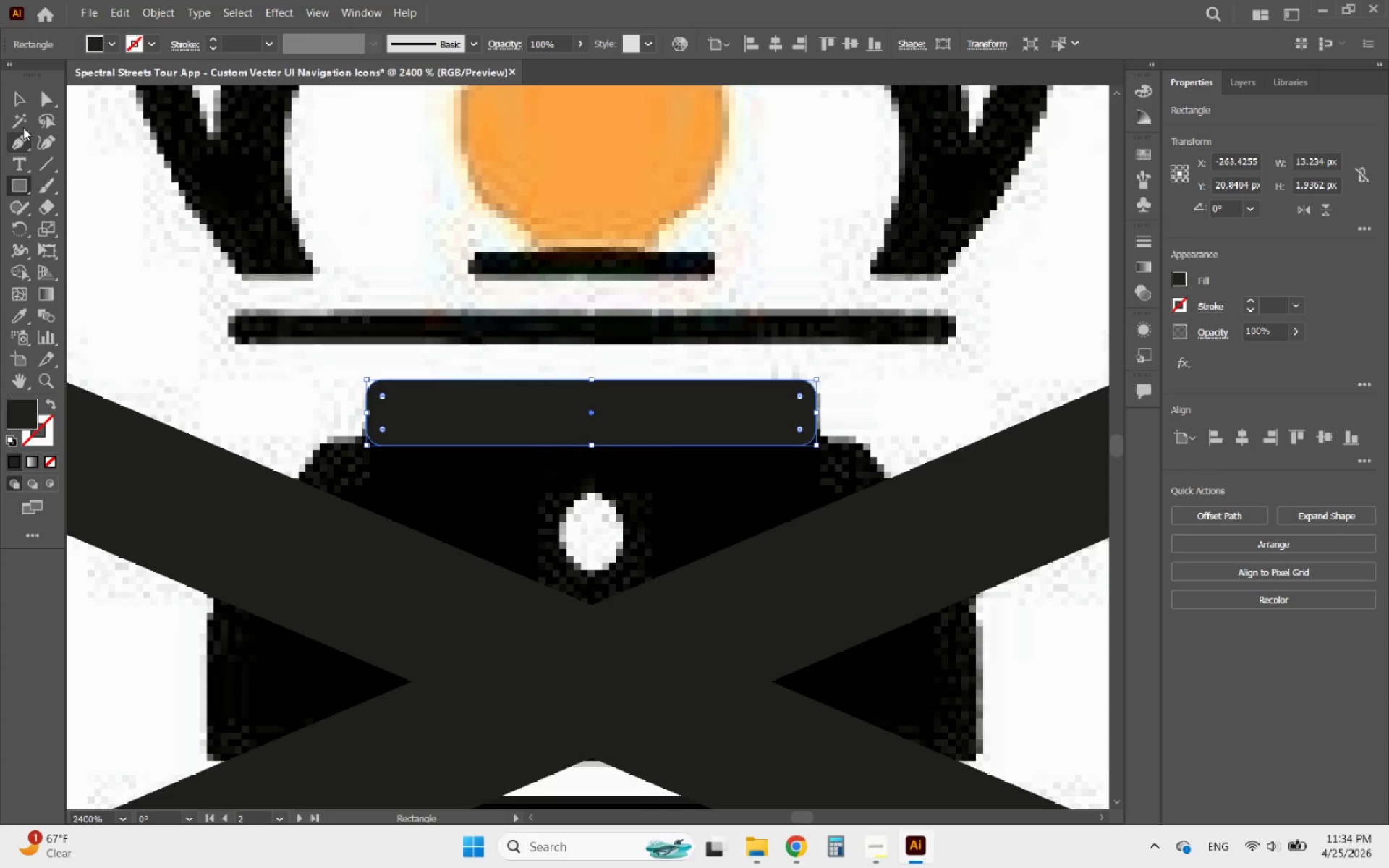 
left_click([21, 98])
 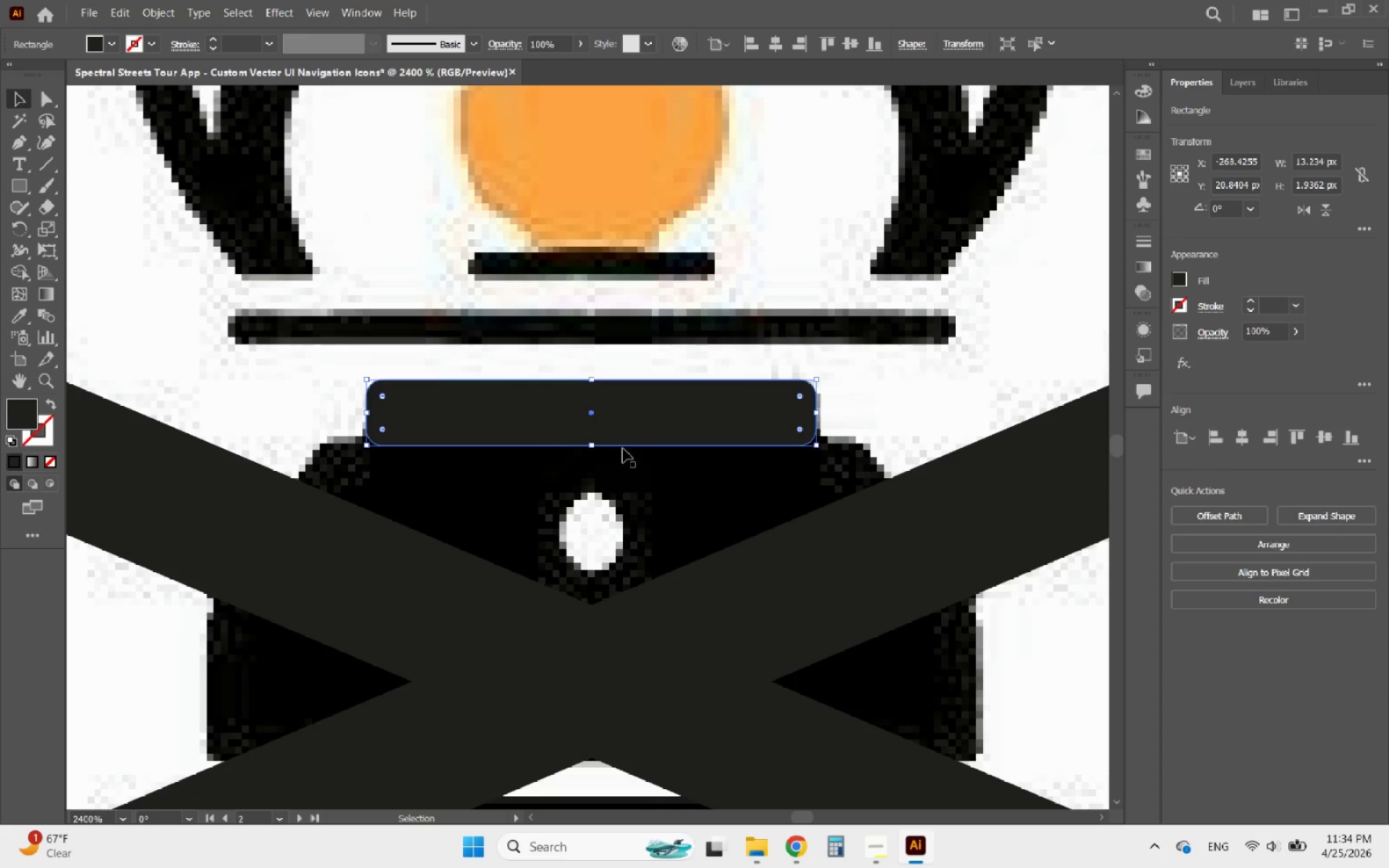 
hold_key(key=AltLeft, duration=2.22)
left_click_drag(start_coordinate=[535, 420], to_coordinate=[530, 488])
 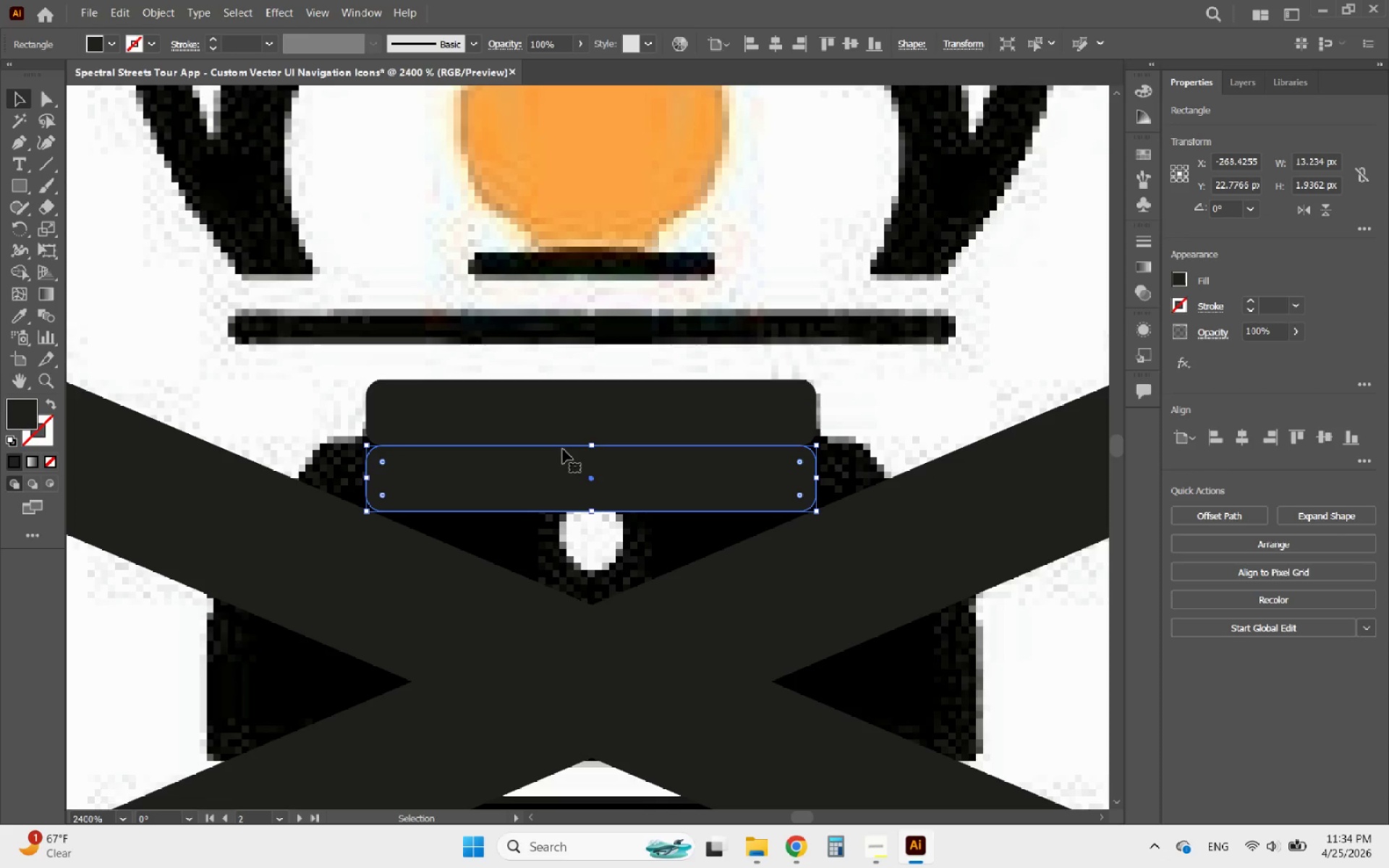 
hold_key(key=ShiftLeft, duration=1.66)
 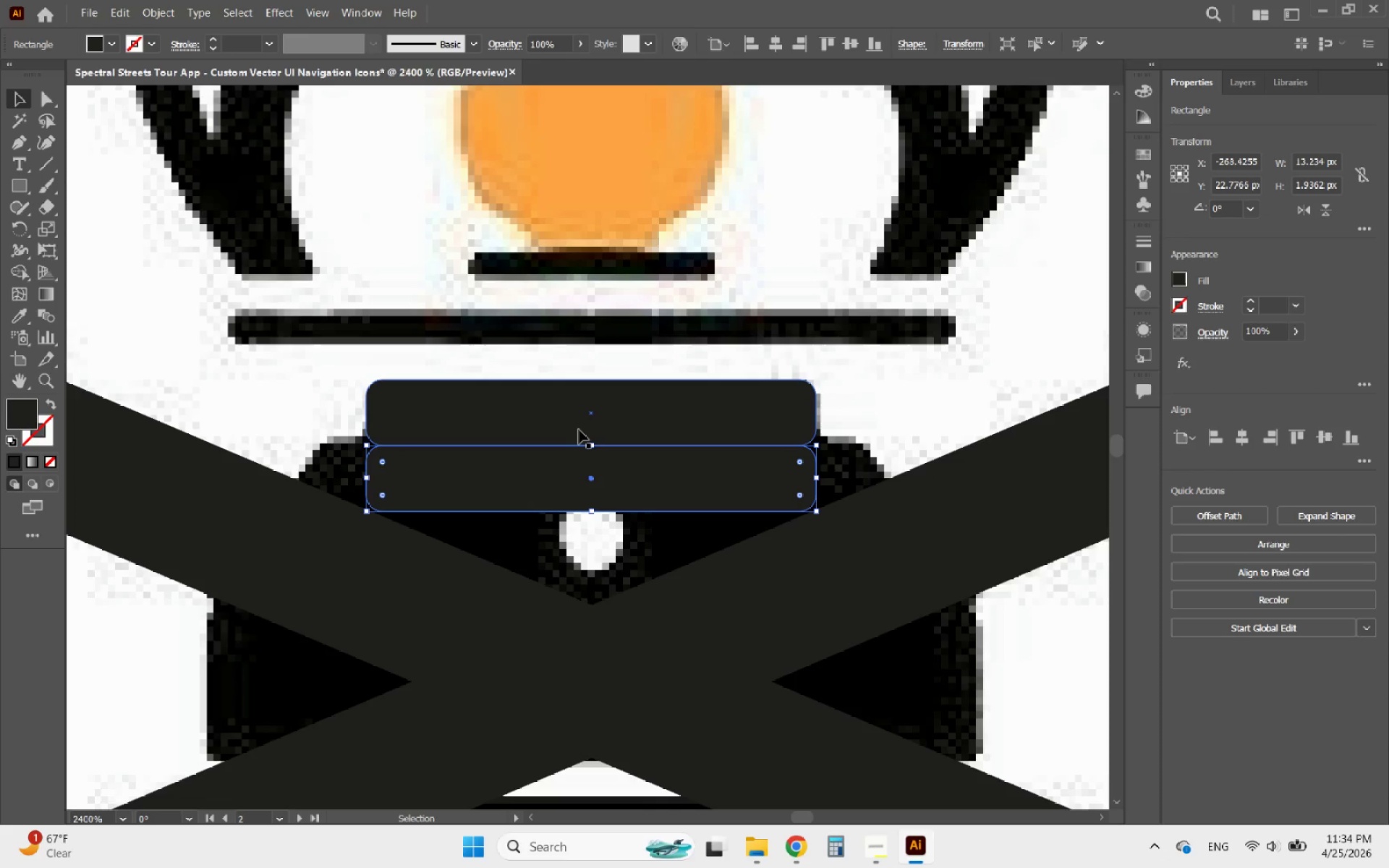 
key(Delete)
 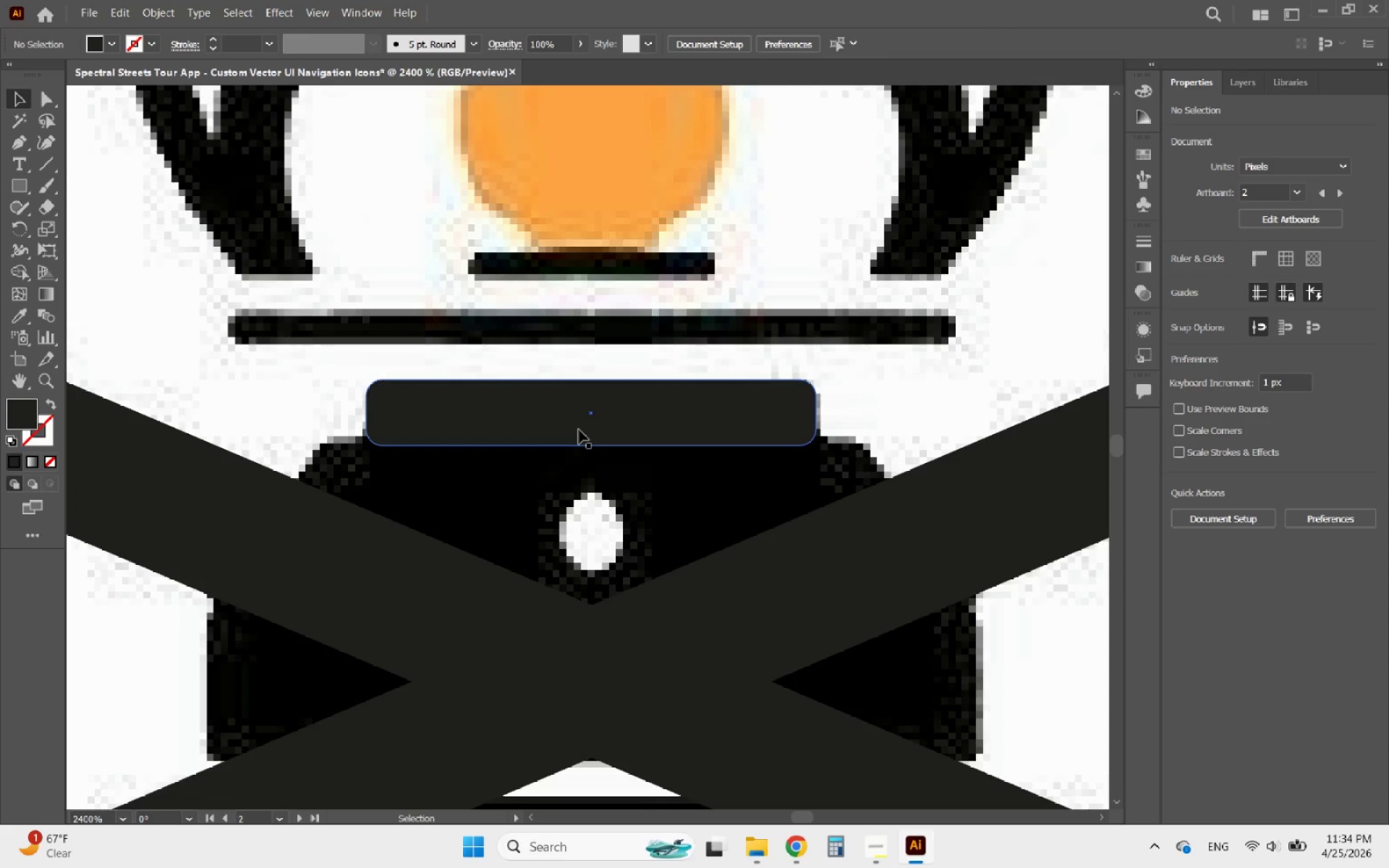 
left_click([579, 430])
 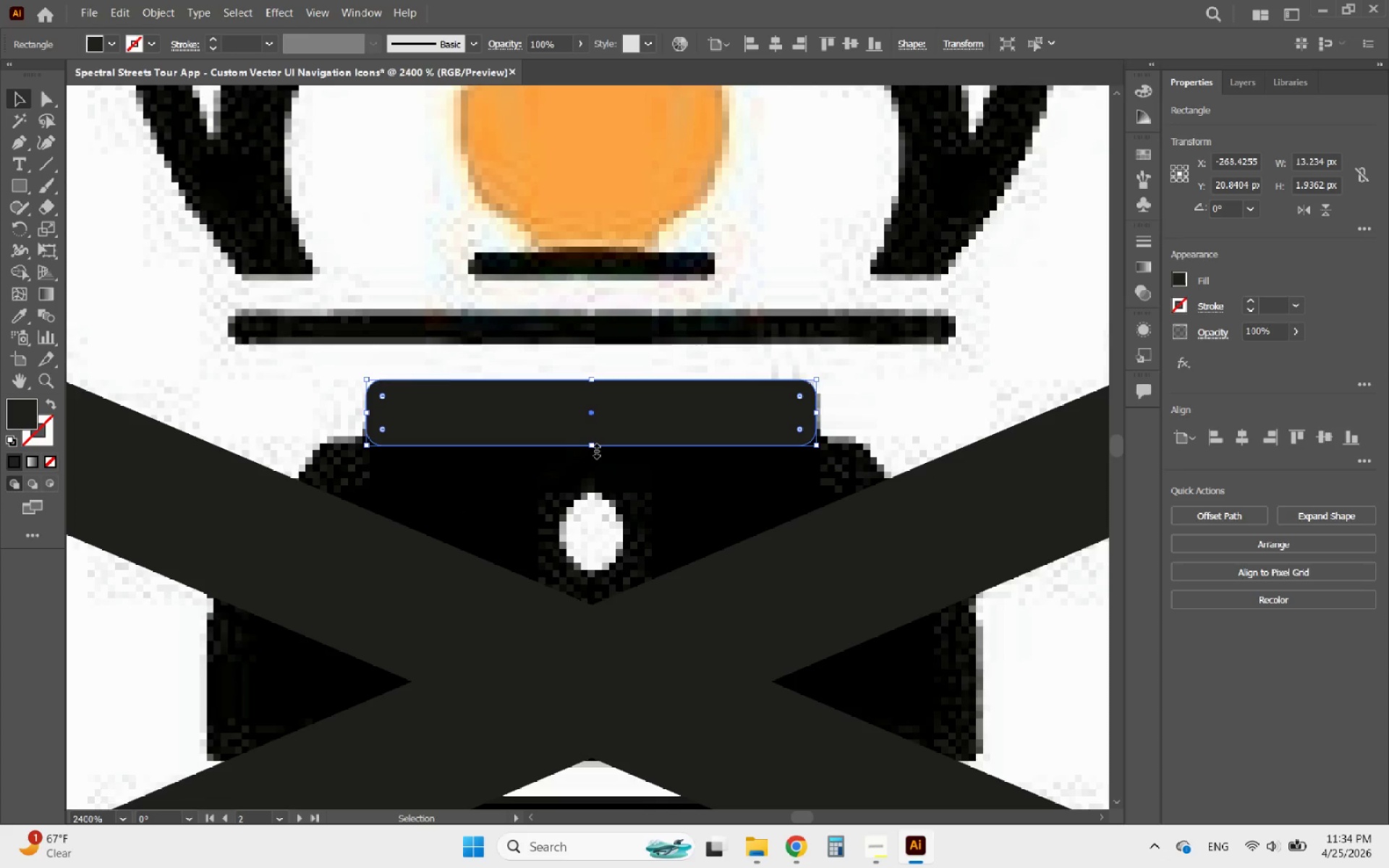 
left_click_drag(start_coordinate=[592, 448], to_coordinate=[579, 457])
 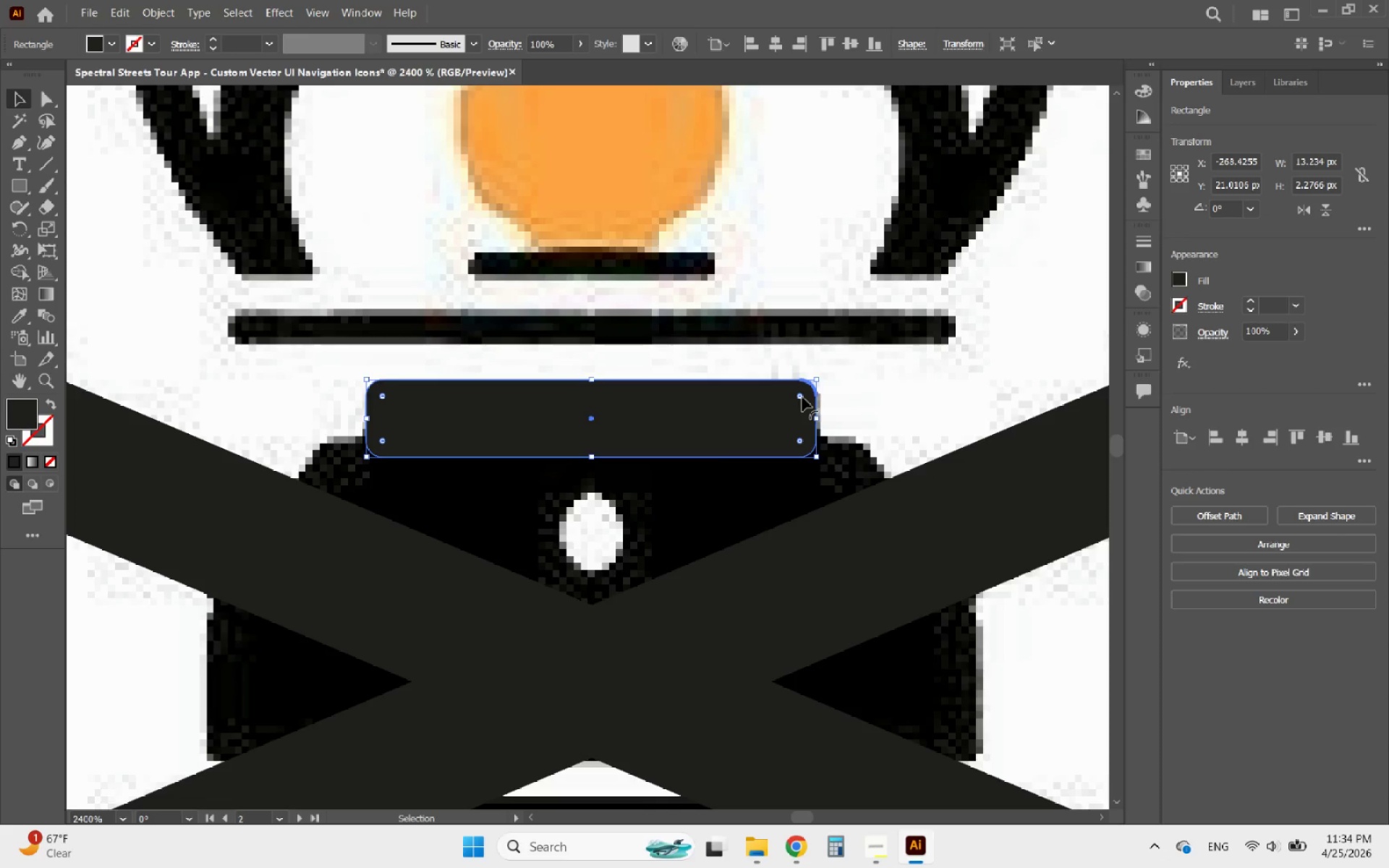 
left_click_drag(start_coordinate=[802, 397], to_coordinate=[830, 392])
 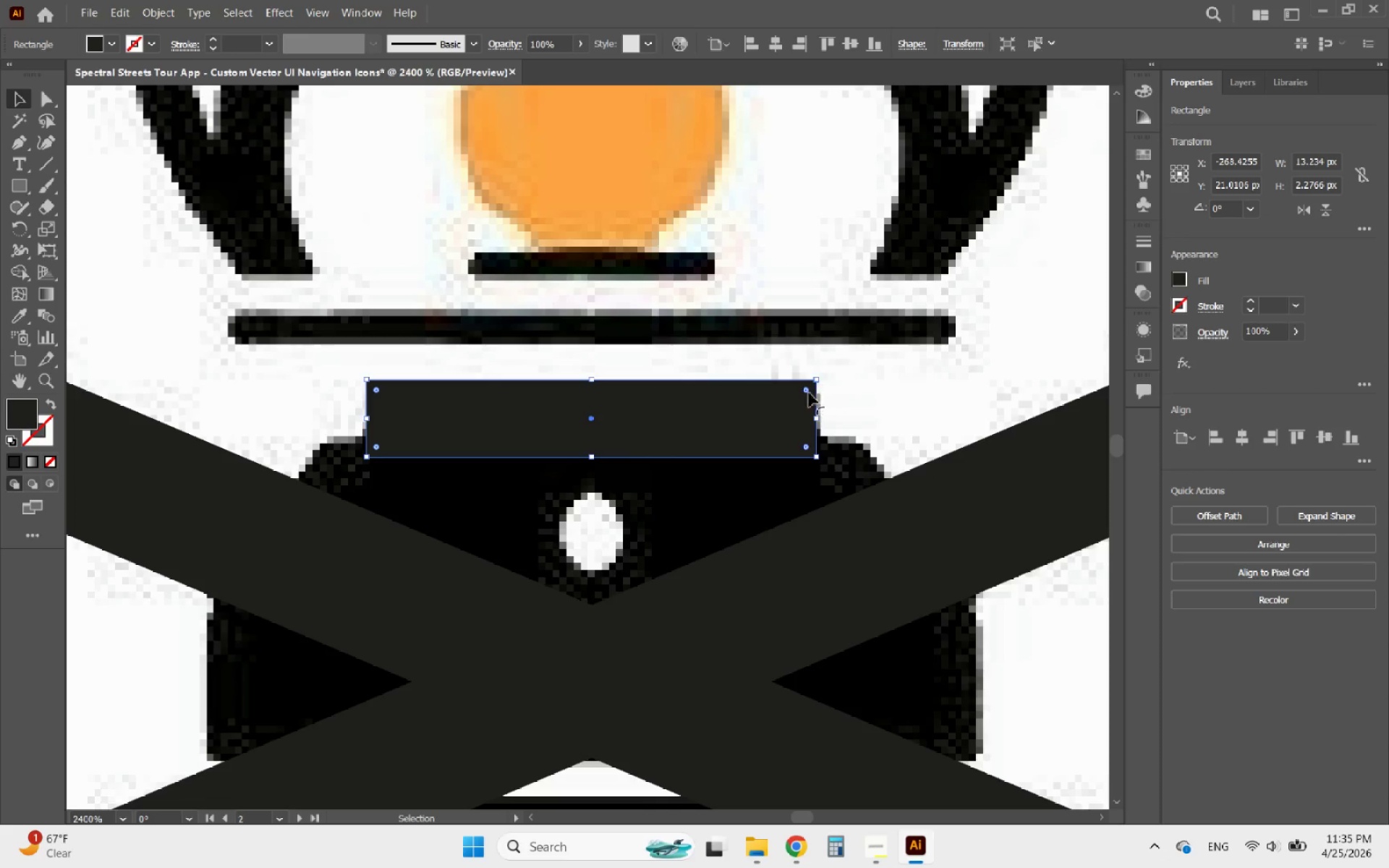 
left_click_drag(start_coordinate=[806, 393], to_coordinate=[795, 397])
 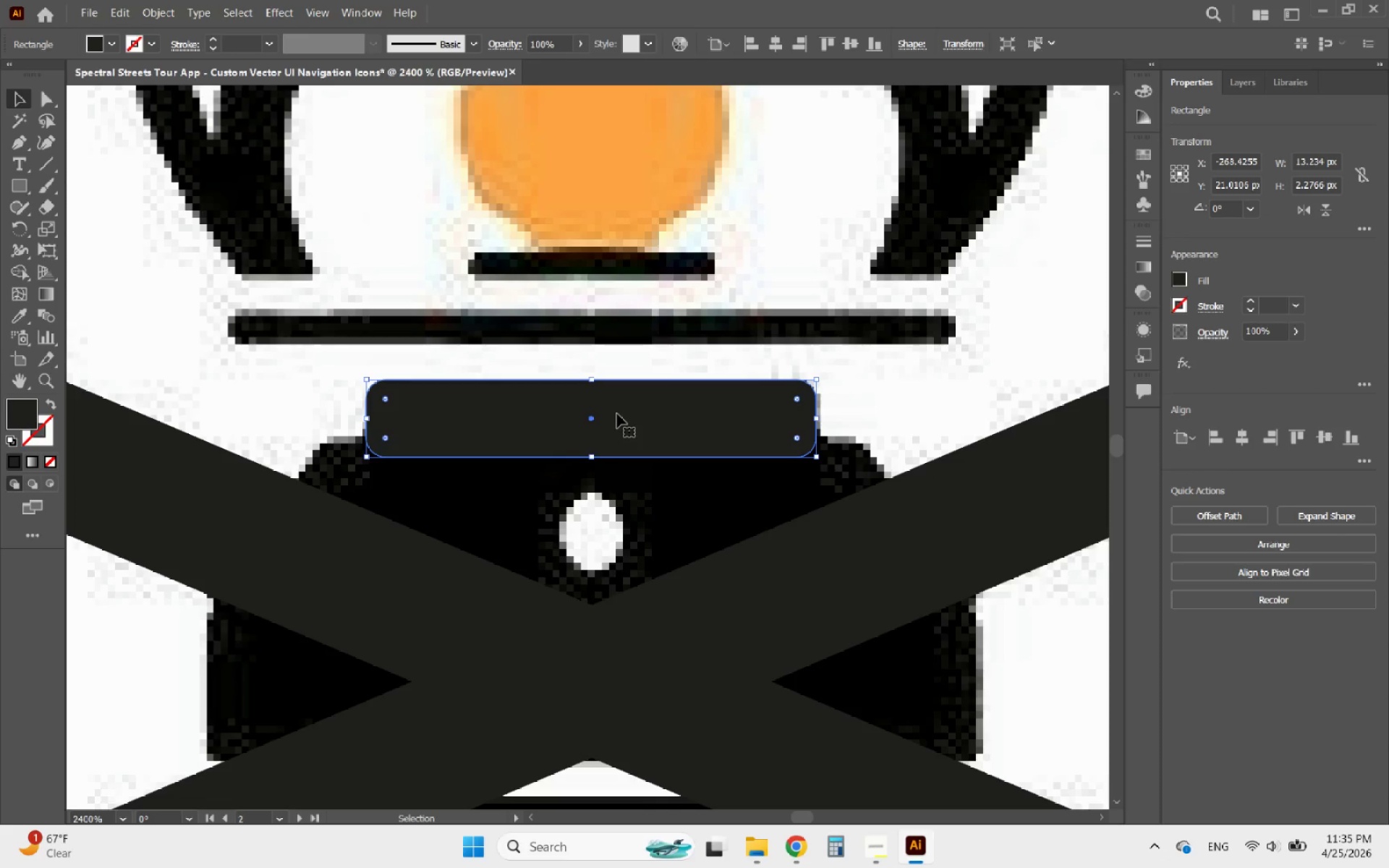 
hold_key(key=AltLeft, duration=2.11)
left_click_drag(start_coordinate=[617, 414], to_coordinate=[621, 471])
 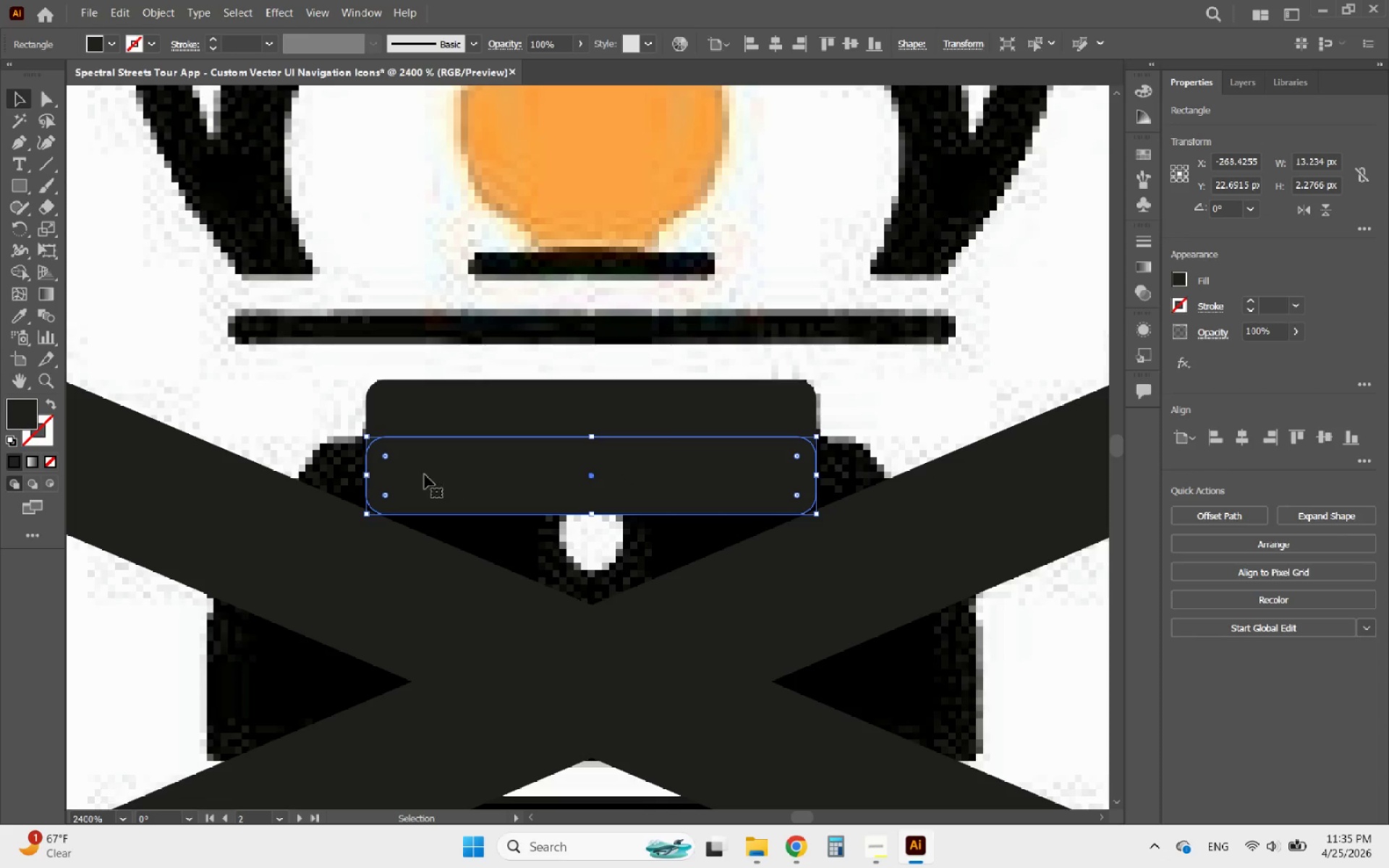 
hold_key(key=ShiftLeft, duration=1.77)
 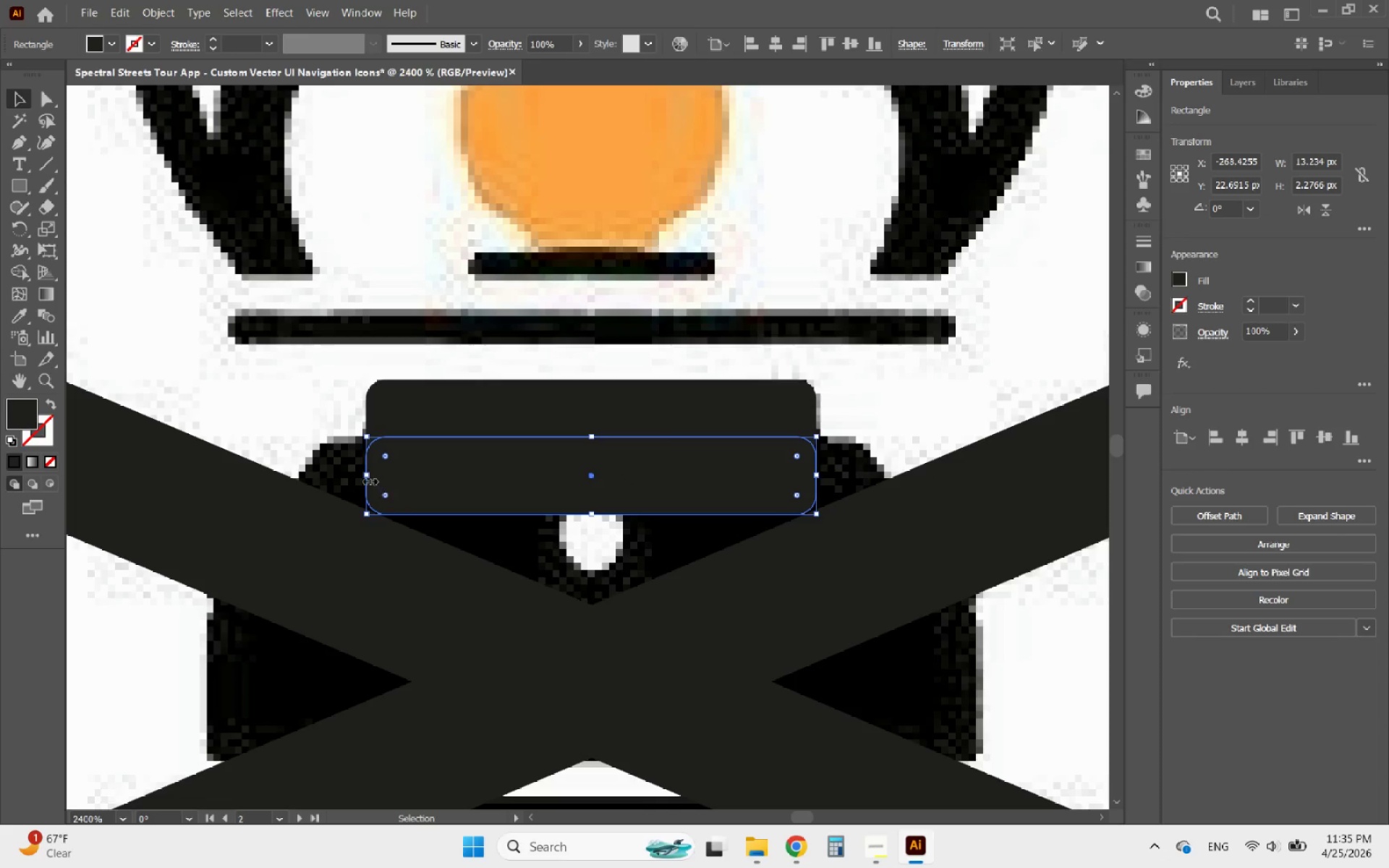 
left_click_drag(start_coordinate=[367, 478], to_coordinate=[315, 476])
 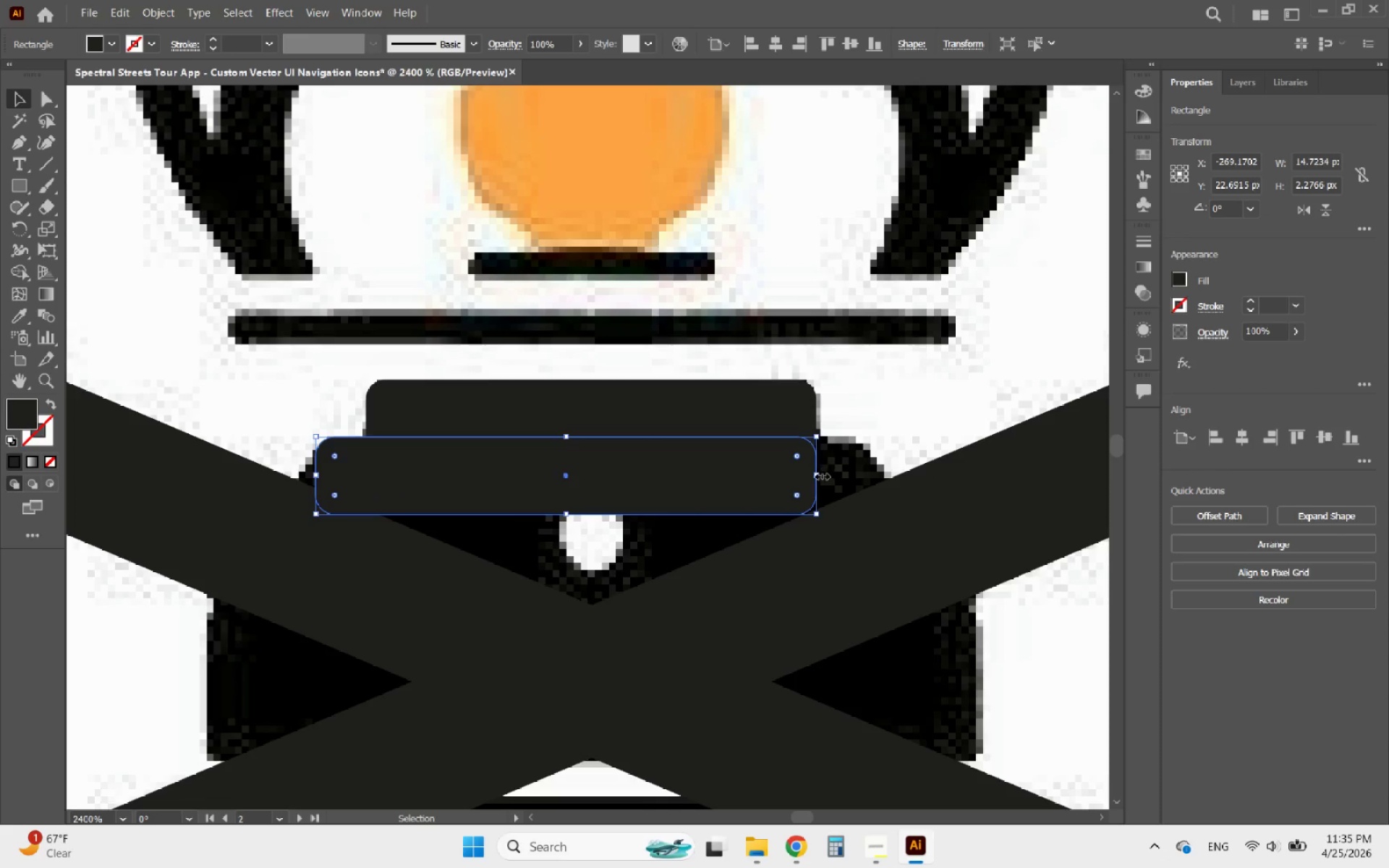 
left_click_drag(start_coordinate=[817, 476], to_coordinate=[886, 476])
 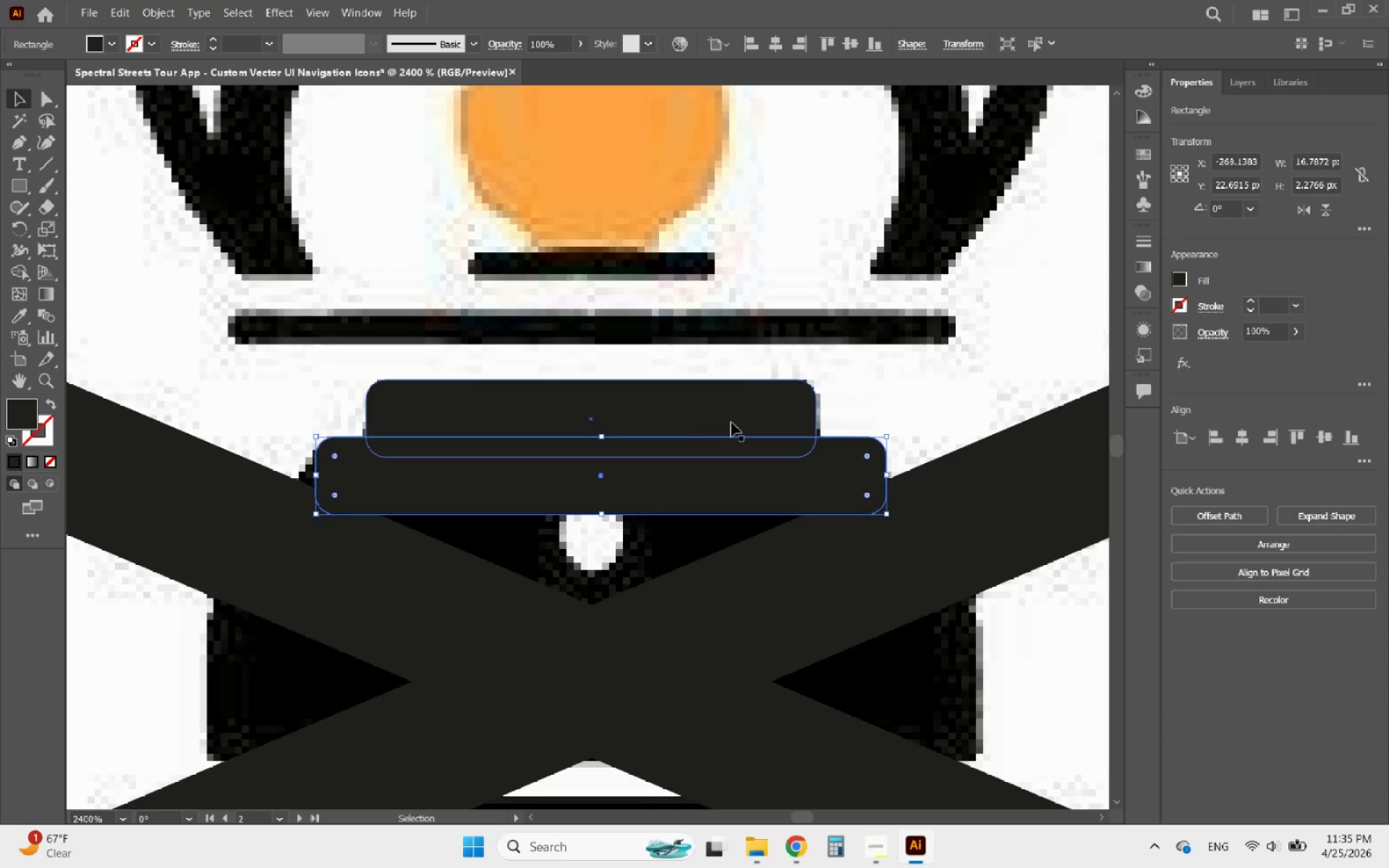 
hold_key(key=ShiftLeft, duration=0.61)
left_click([675, 408])
 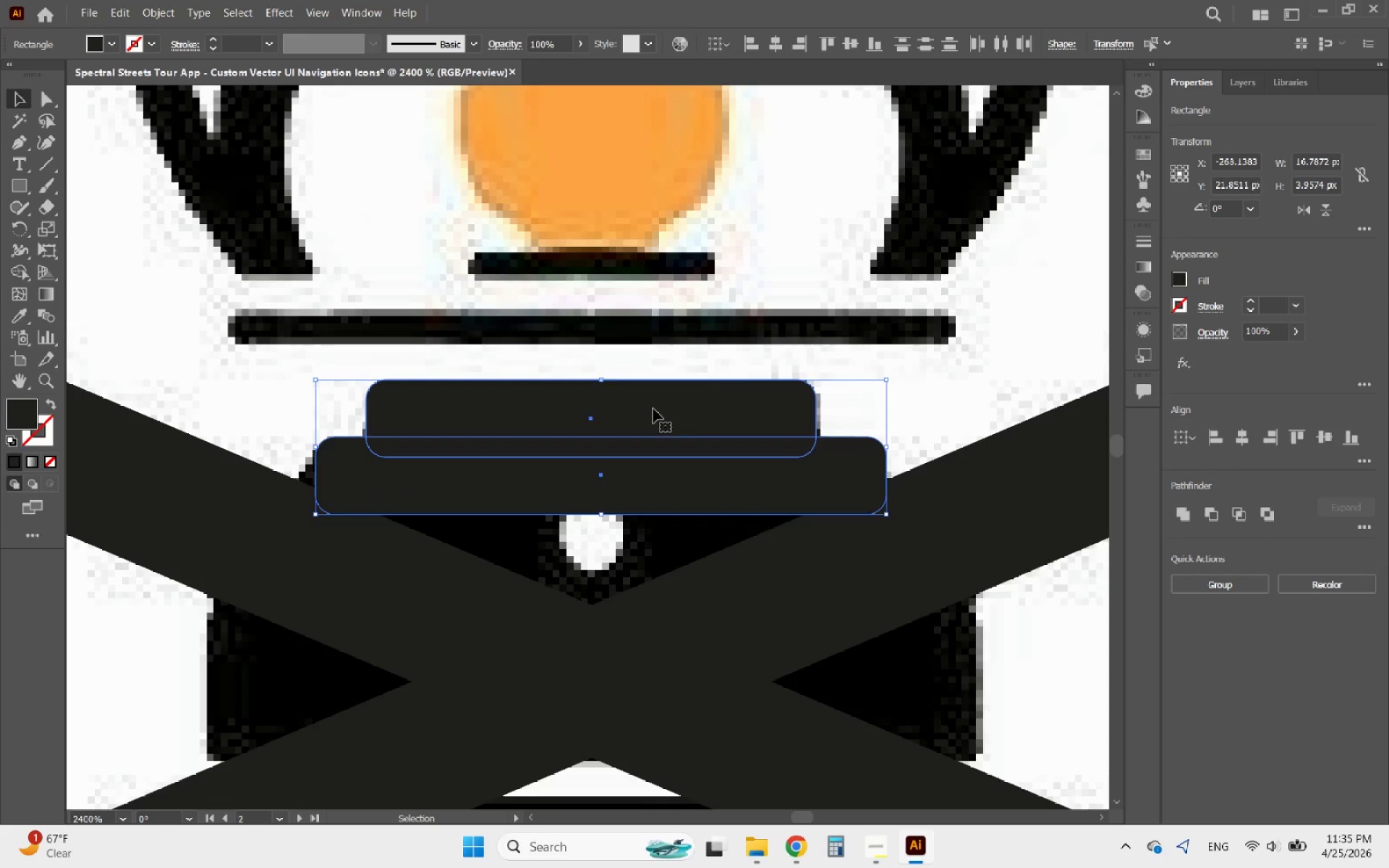 
left_click([653, 409])
 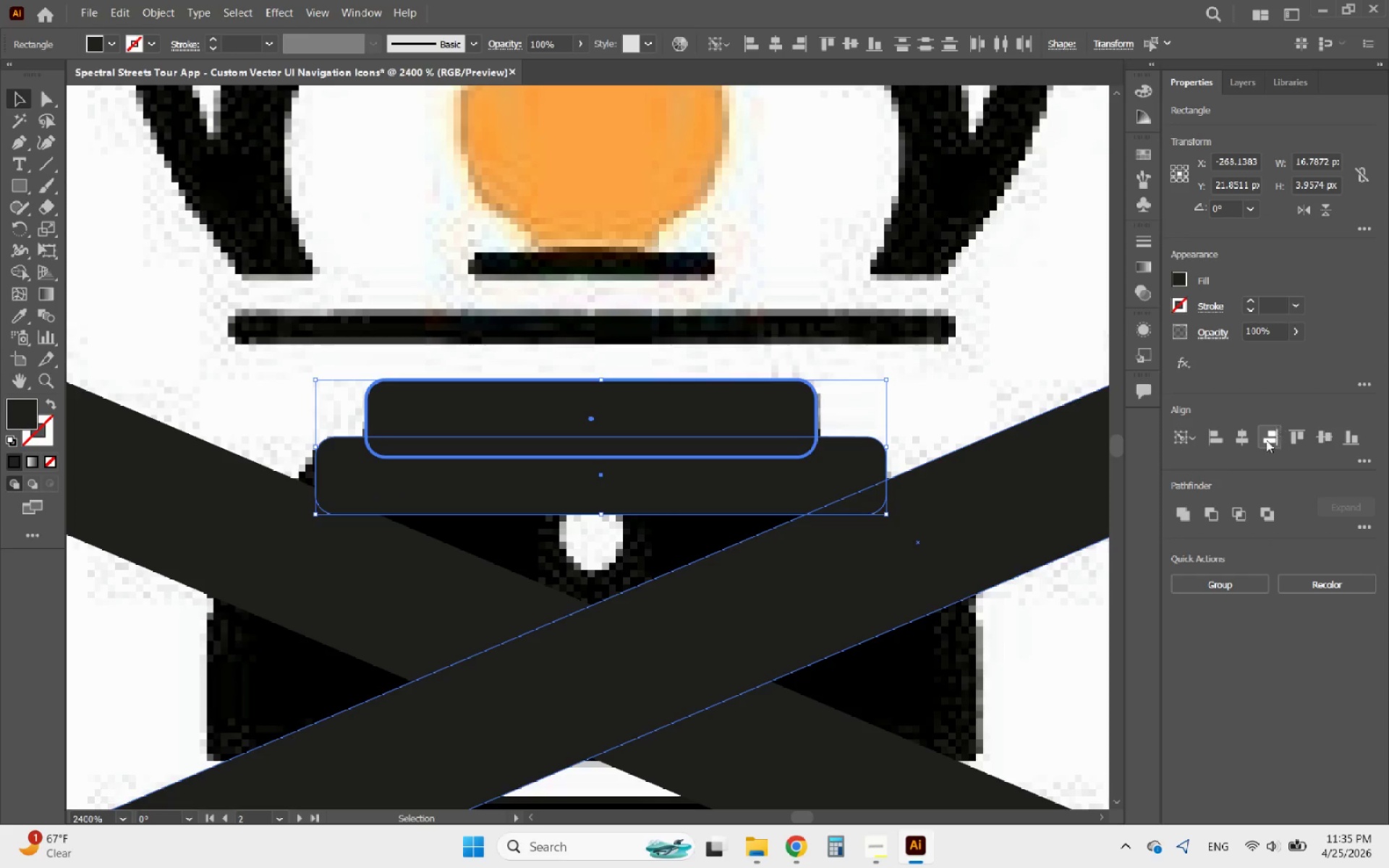 
left_click([1245, 442])
 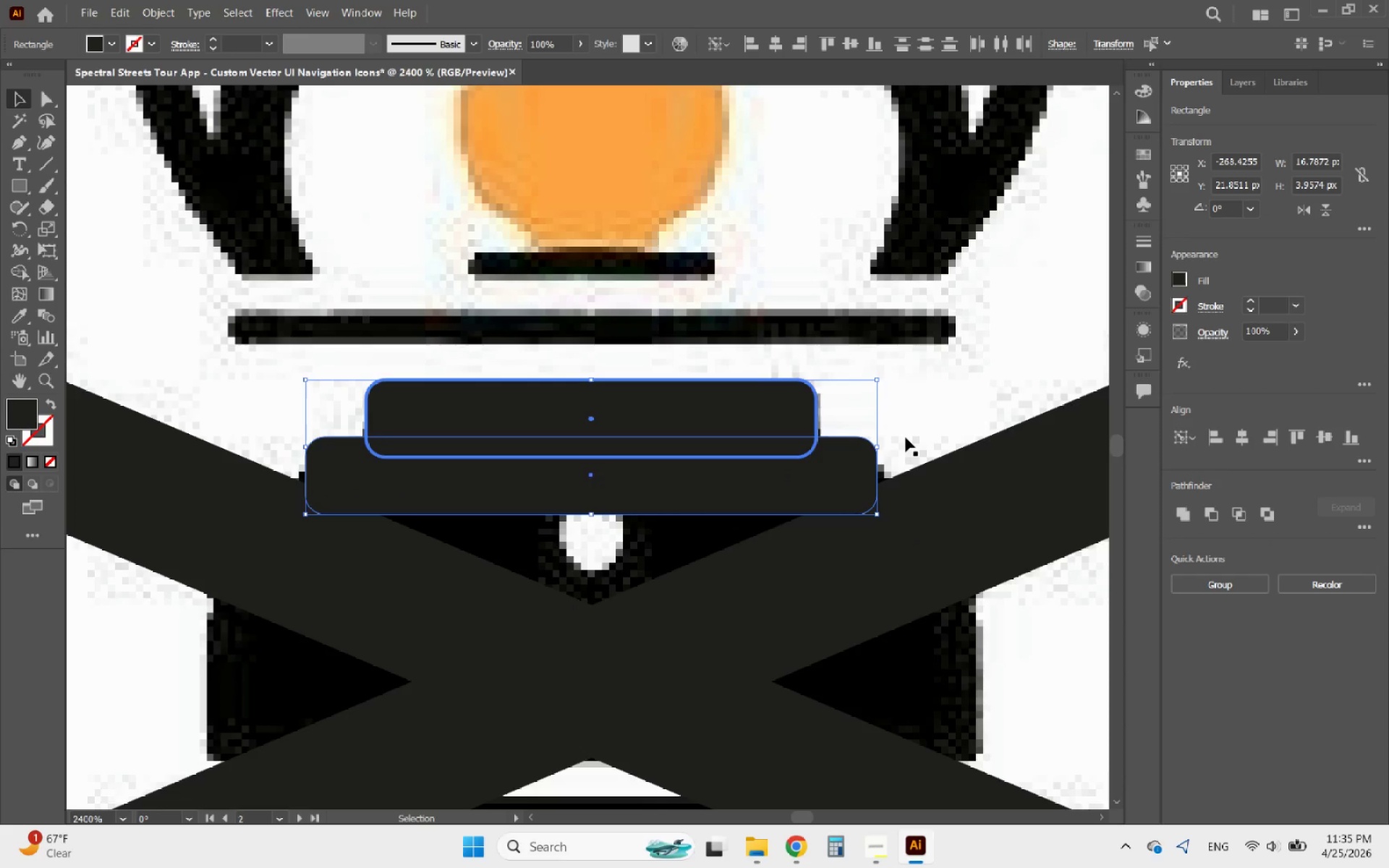 
left_click([904, 437])
 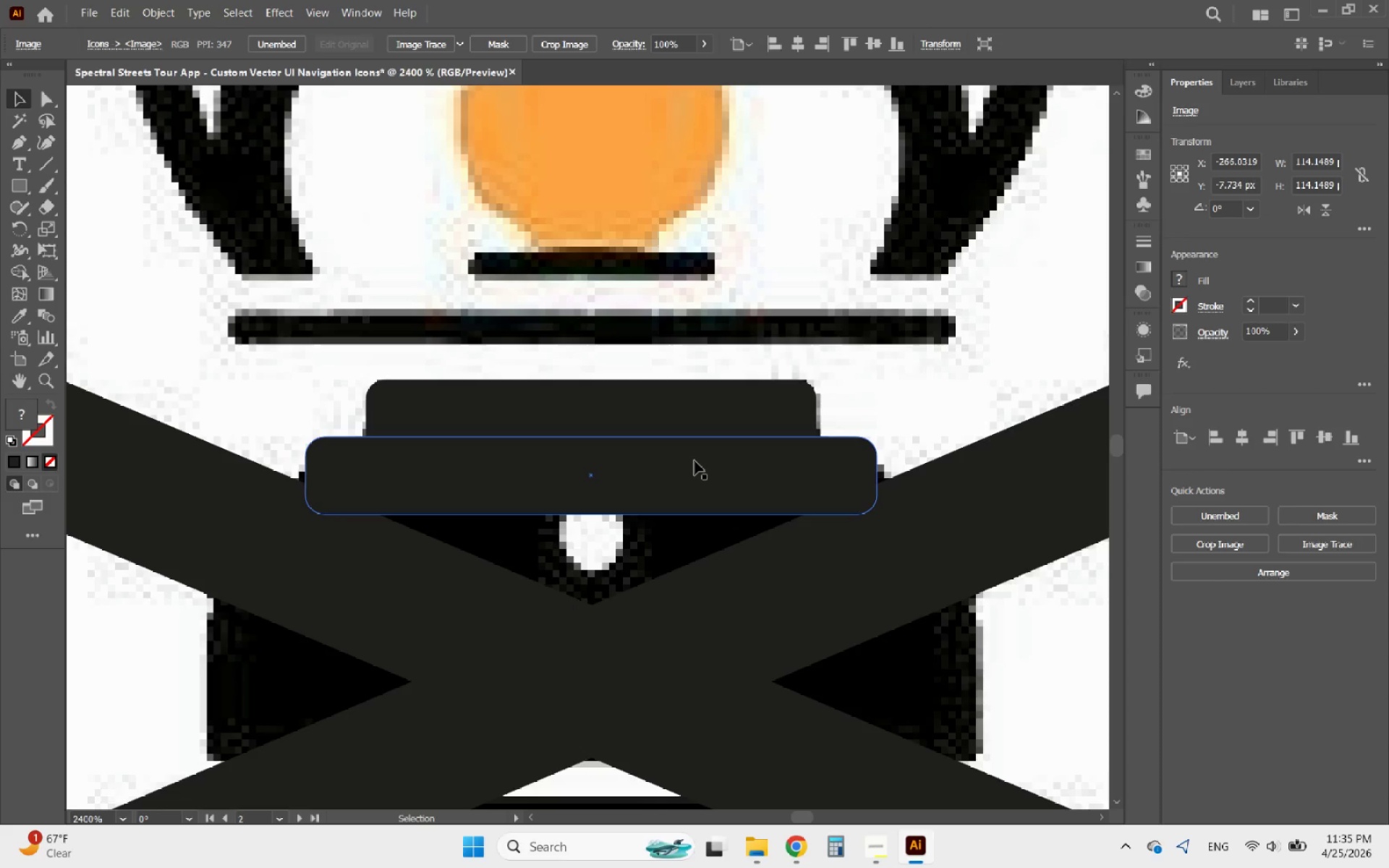 
left_click([694, 461])
 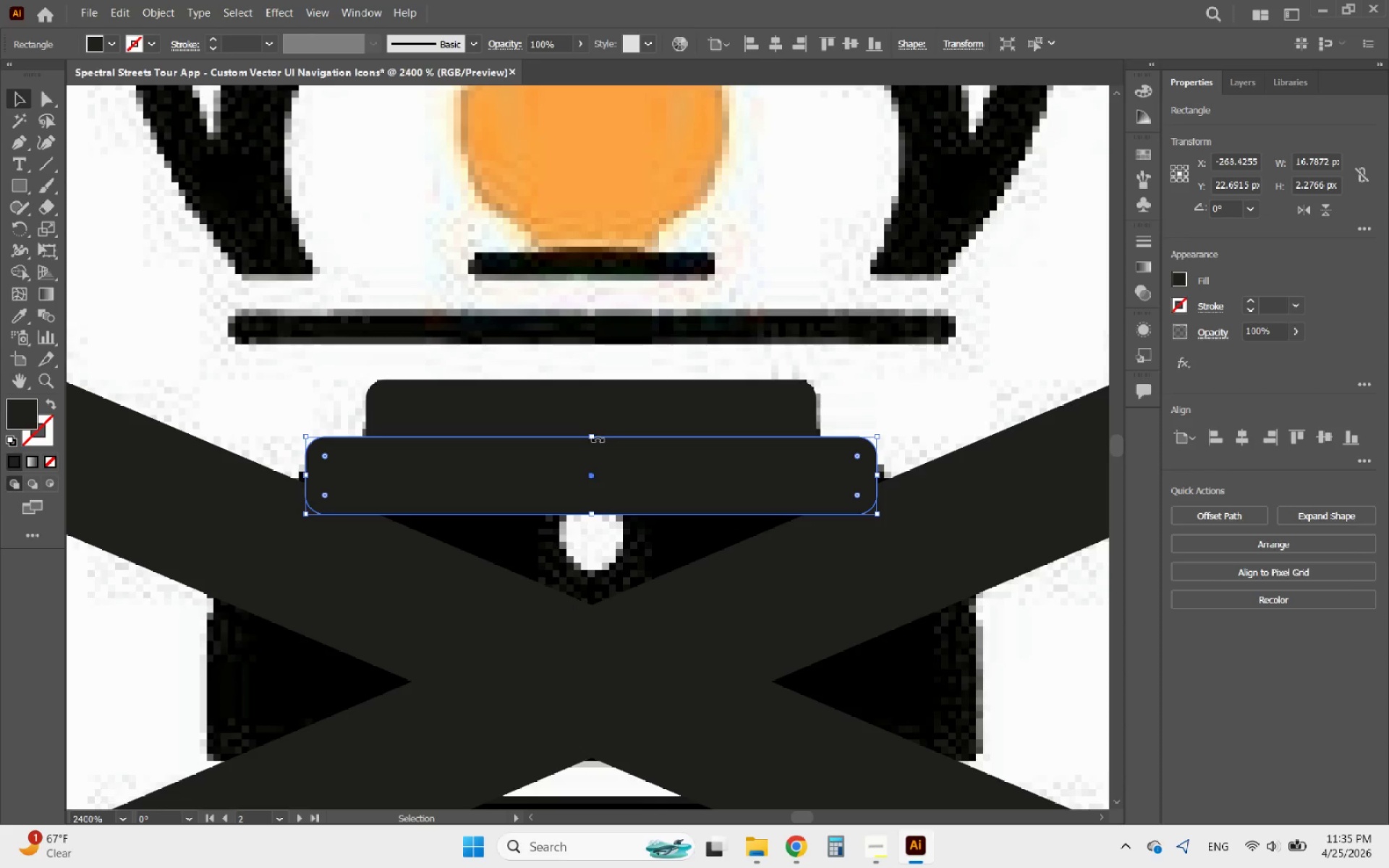 
left_click_drag(start_coordinate=[590, 438], to_coordinate=[607, 441])
 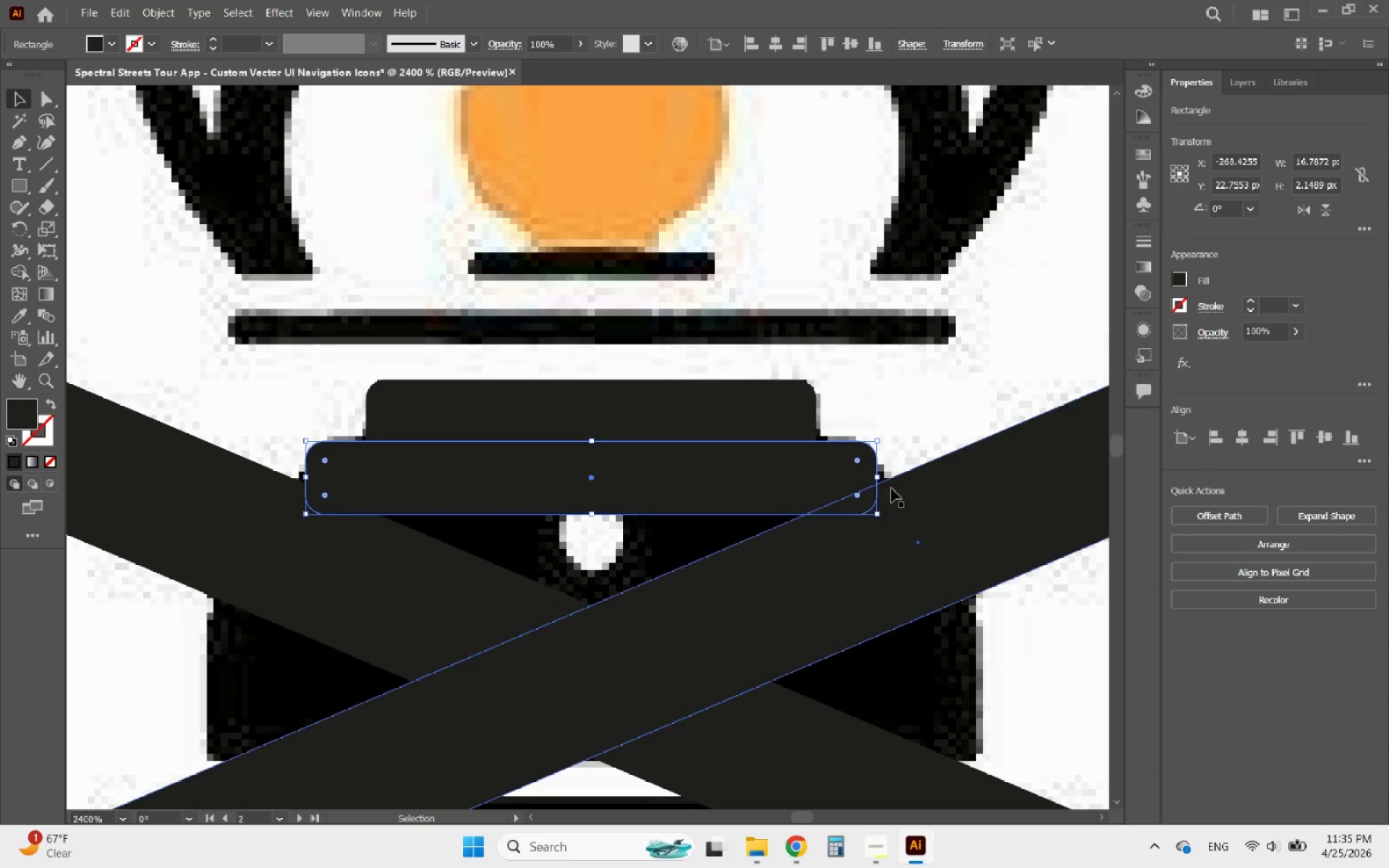 
hold_key(key=AltLeft, duration=2.16)
scroll: coordinate [856, 451], scroll_direction: down, amount: 2.0
 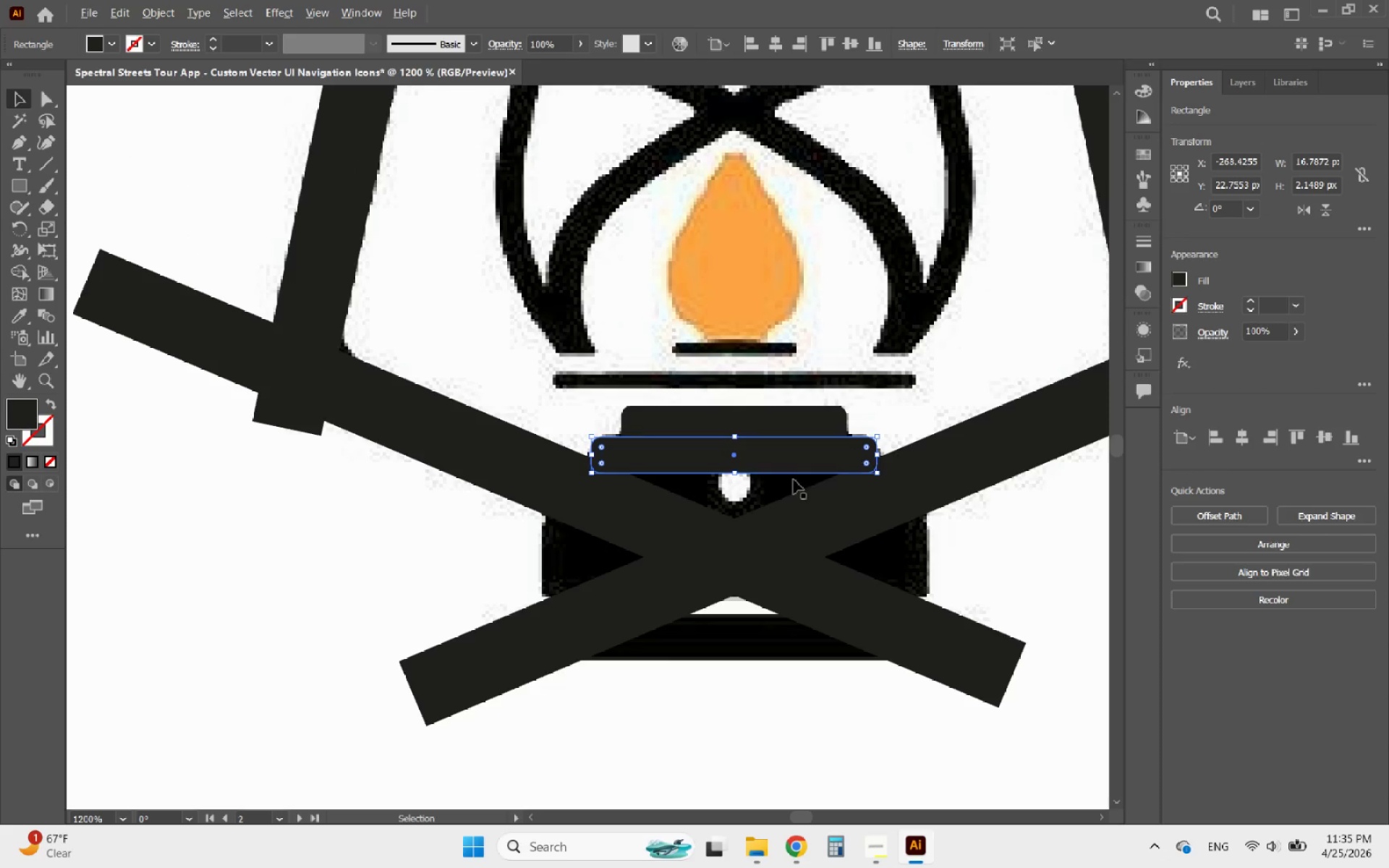 
scroll: coordinate [781, 485], scroll_direction: up, amount: 2.0
 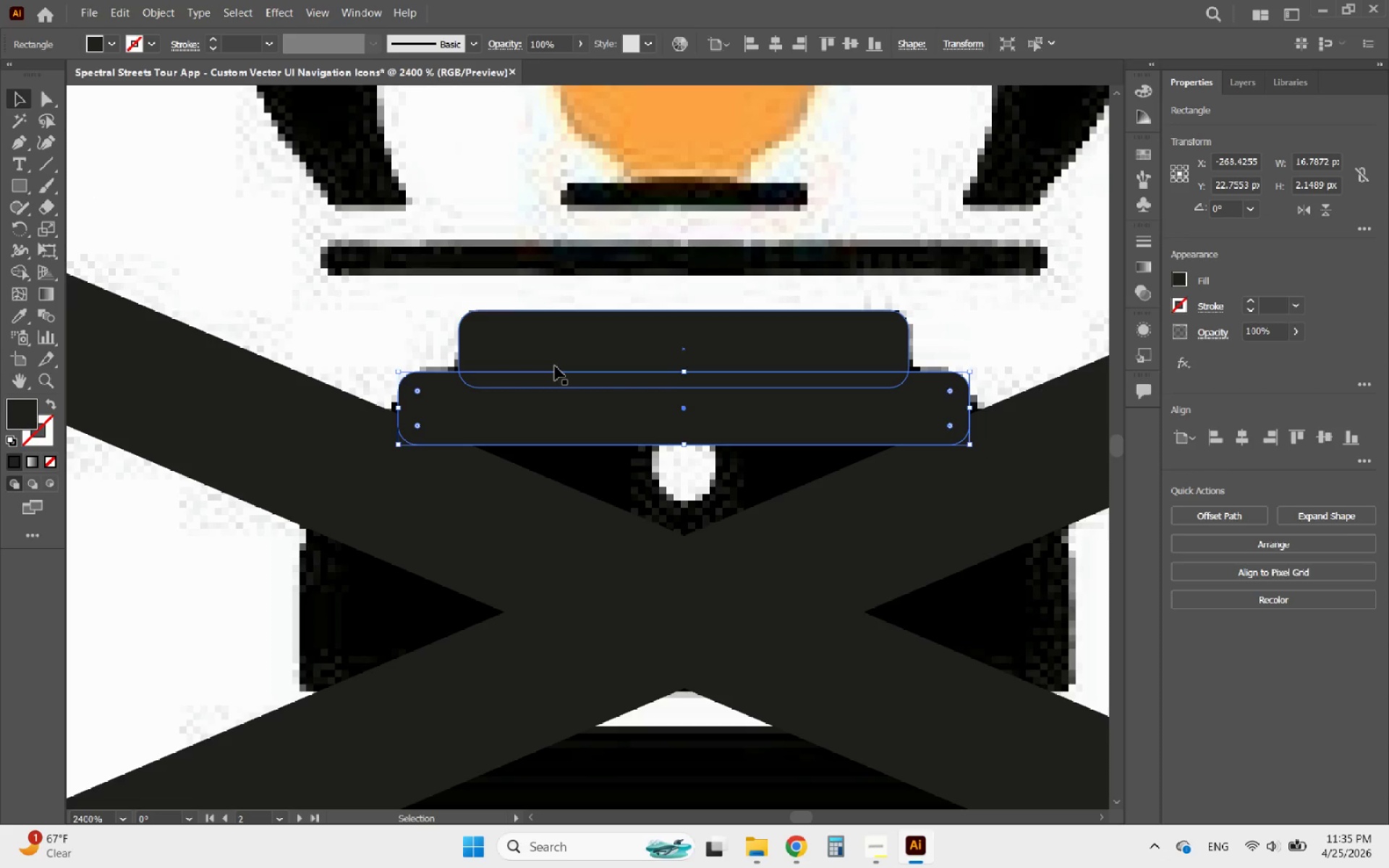 
left_click([555, 366])
 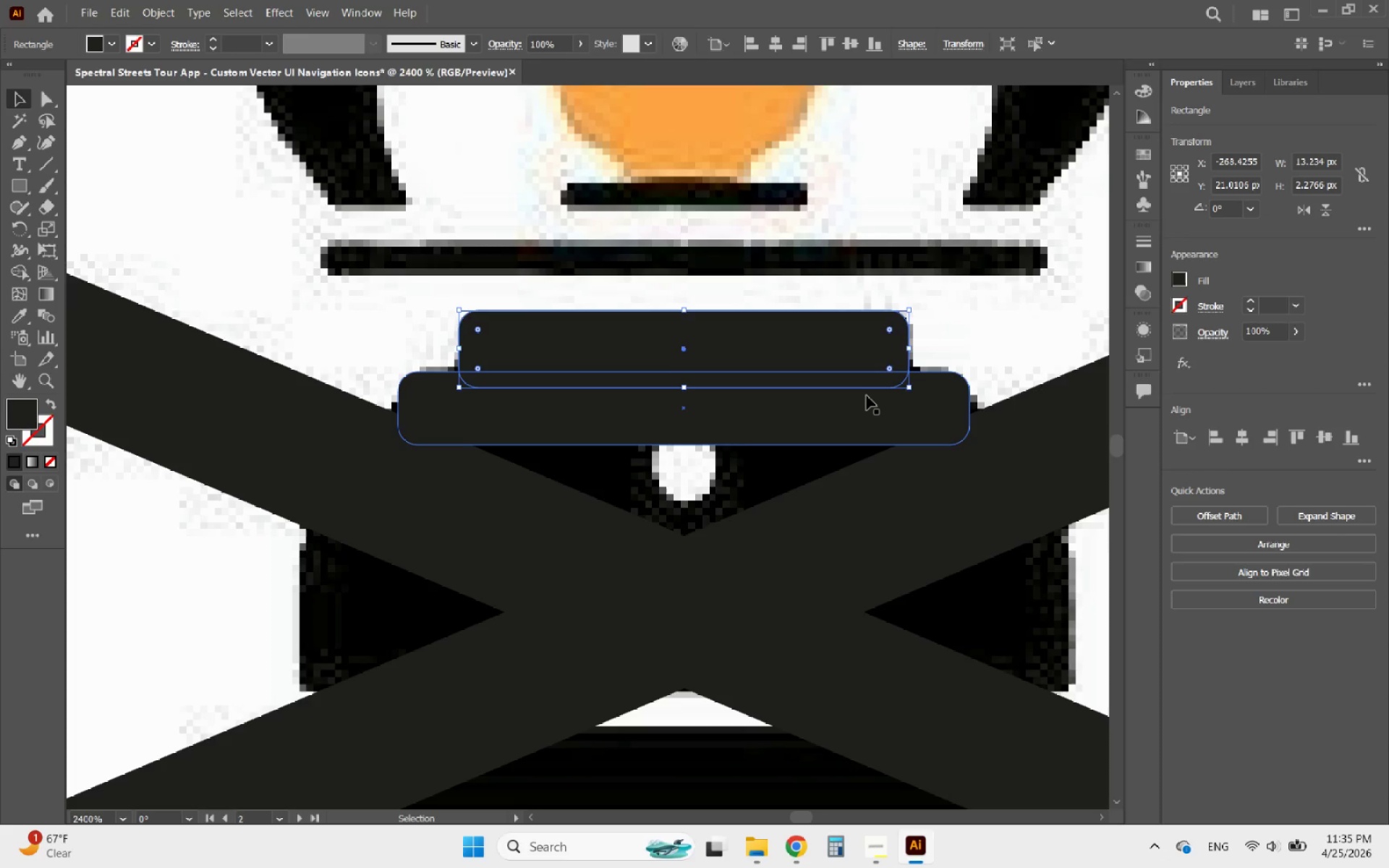 
wait(6.86)
 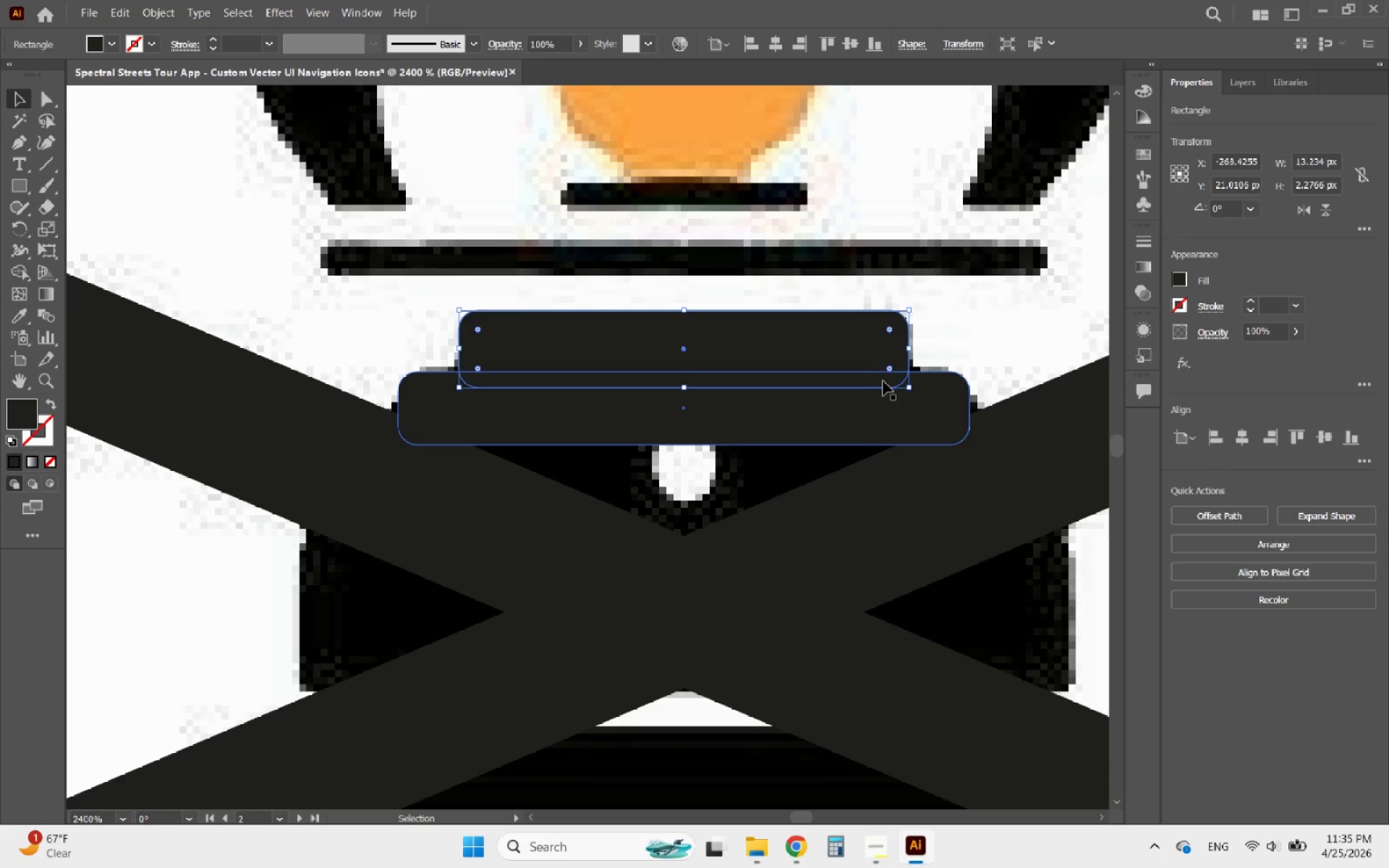 
left_click([888, 372])
 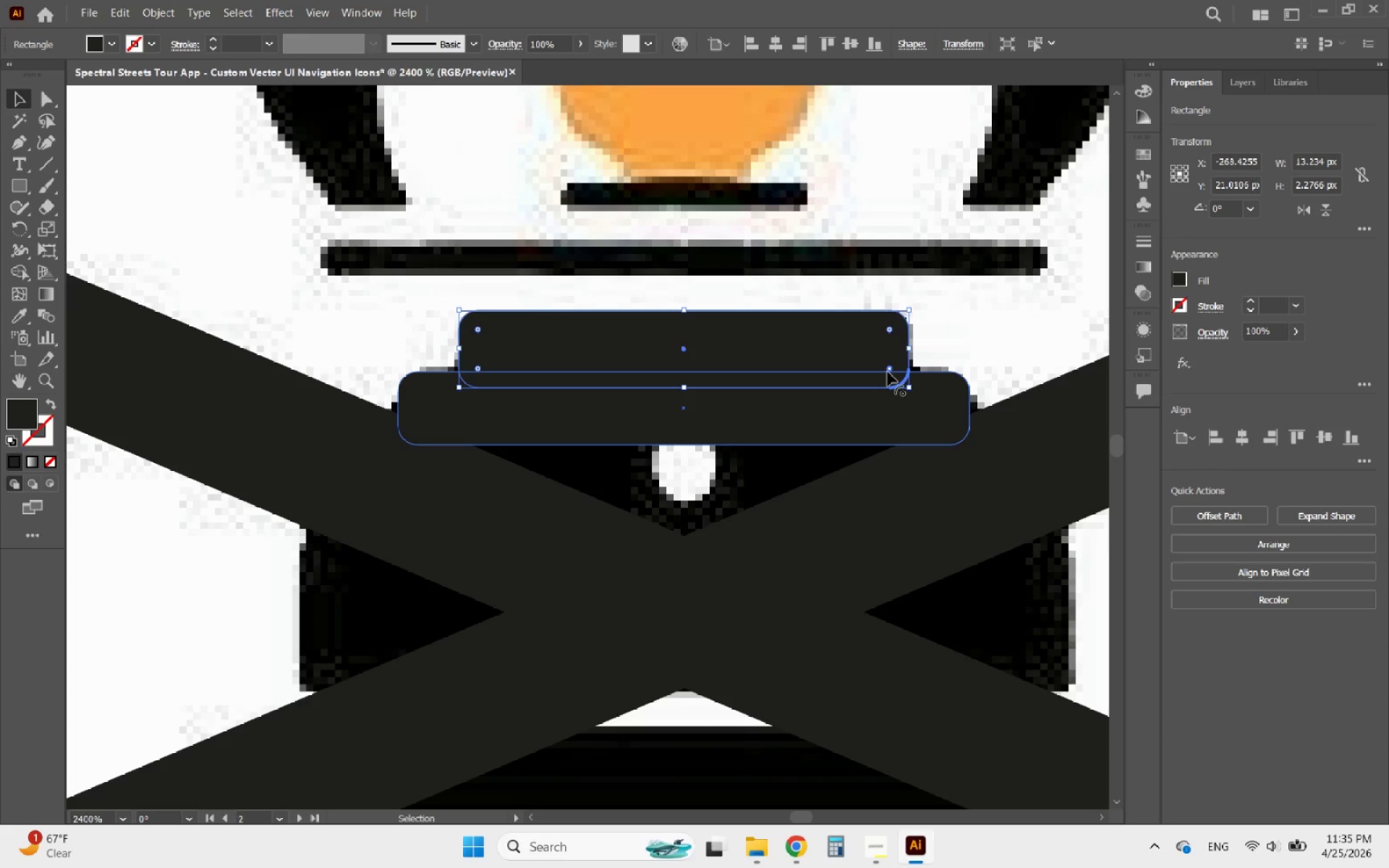 
left_click_drag(start_coordinate=[888, 372], to_coordinate=[989, 427])
 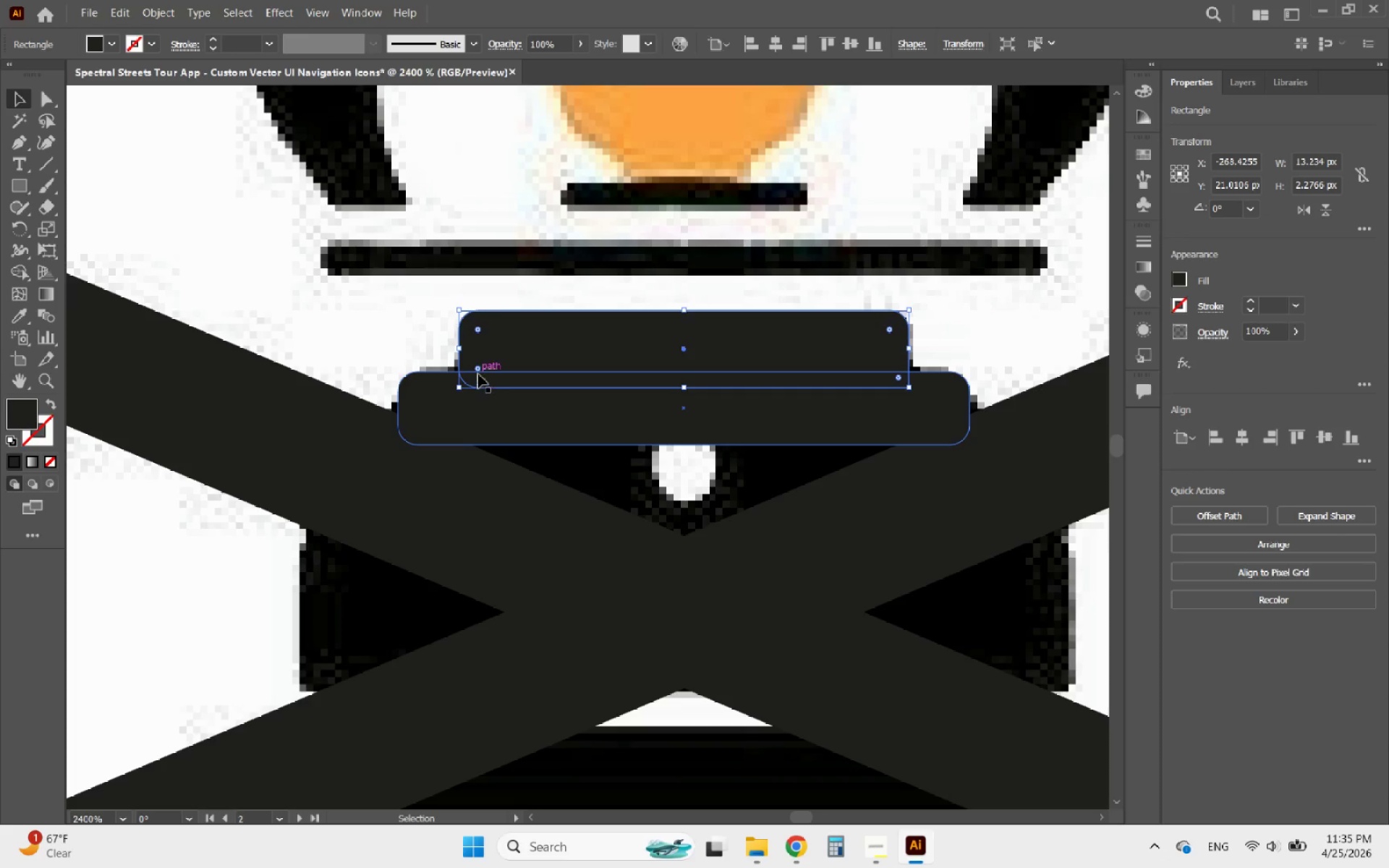 
left_click([477, 372])
 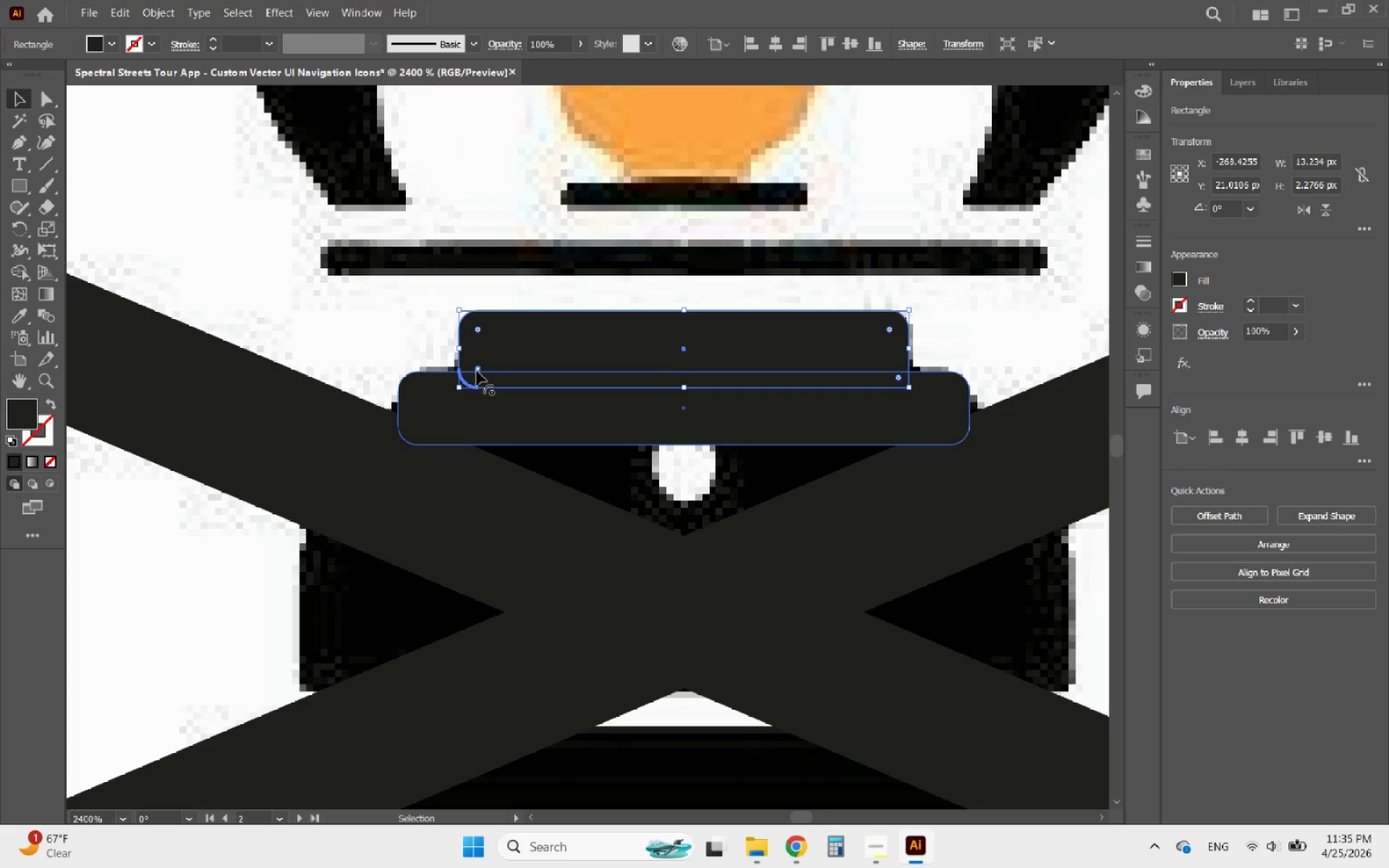 
left_click_drag(start_coordinate=[477, 371], to_coordinate=[428, 438])
 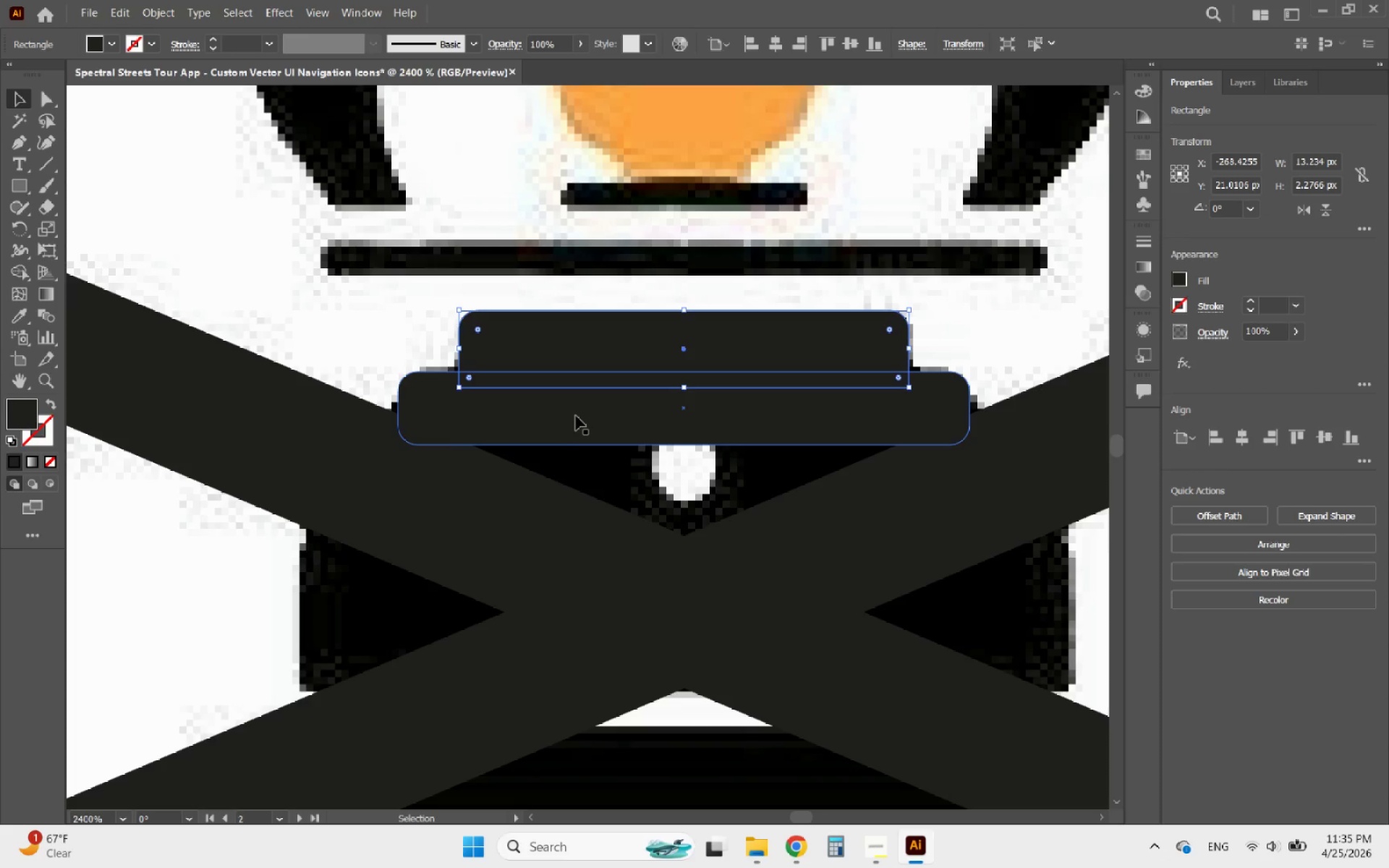 
left_click([576, 416])
 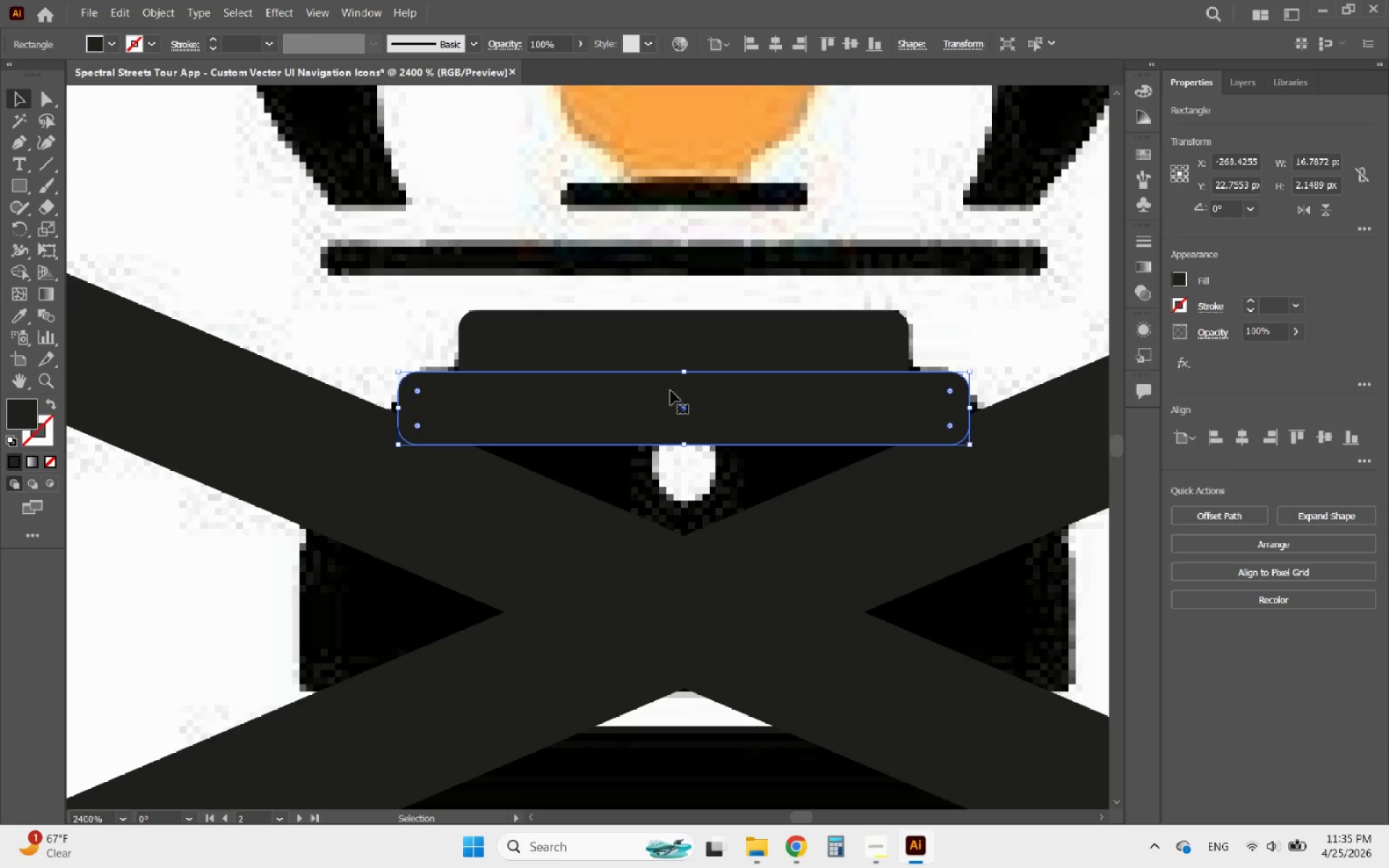 
hold_key(key=AltLeft, duration=2.73)
left_click_drag(start_coordinate=[647, 399], to_coordinate=[641, 461])
 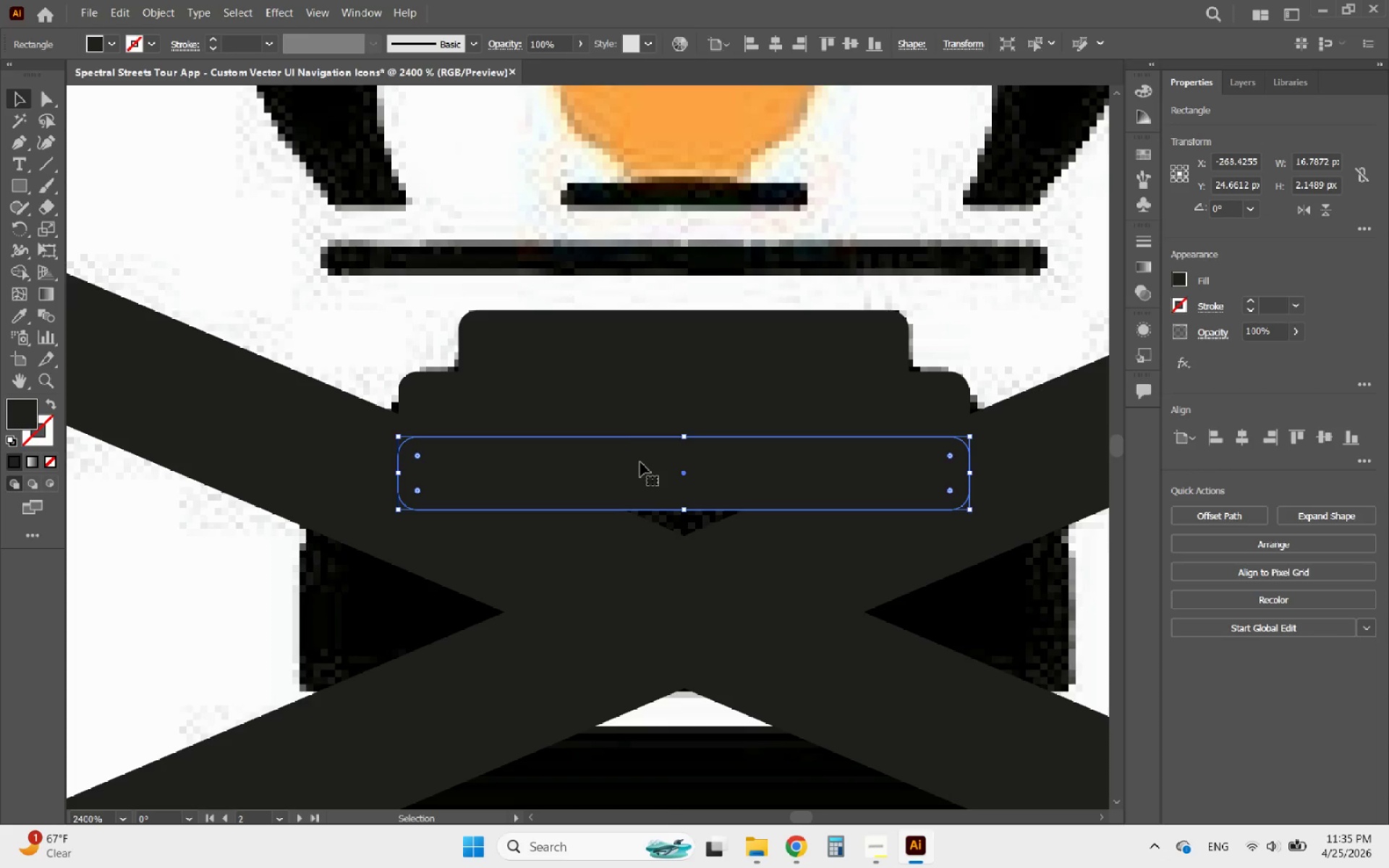 
hold_key(key=ShiftLeft, duration=2.03)
 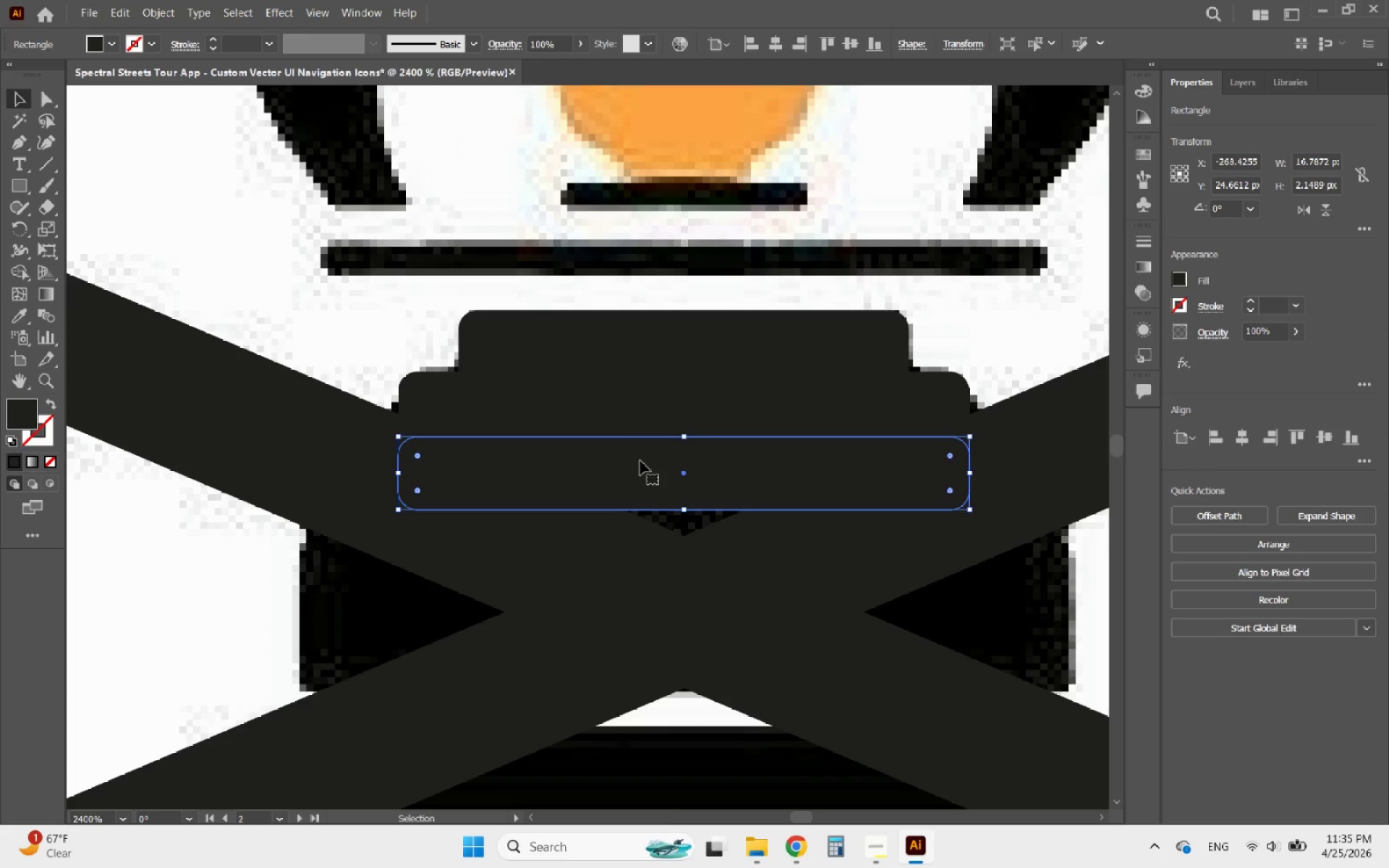 
hold_key(key=AltLeft, duration=1.64)
scroll: coordinate [662, 475], scroll_direction: down, amount: 4.0
 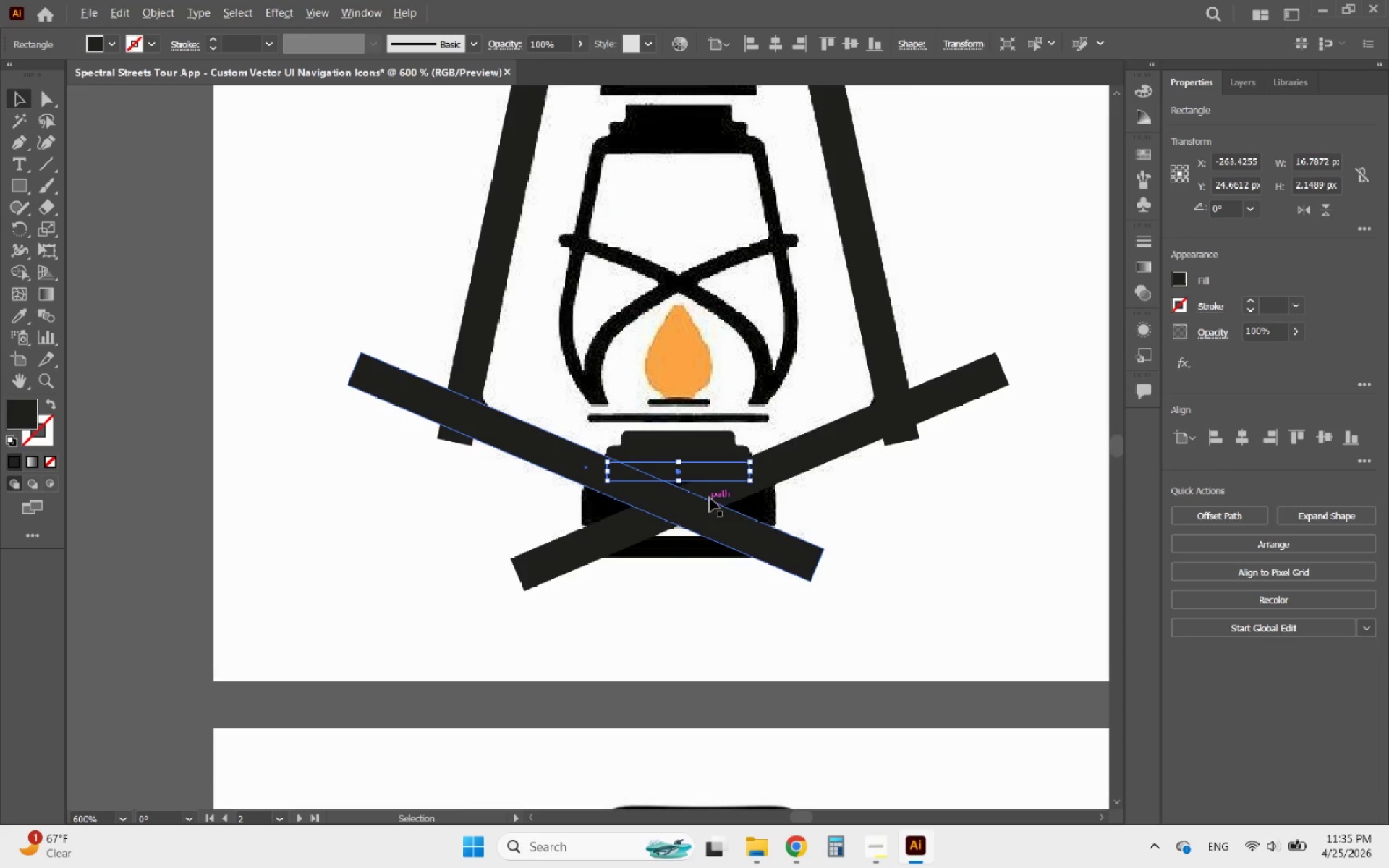 
scroll: coordinate [711, 500], scroll_direction: up, amount: 2.0
 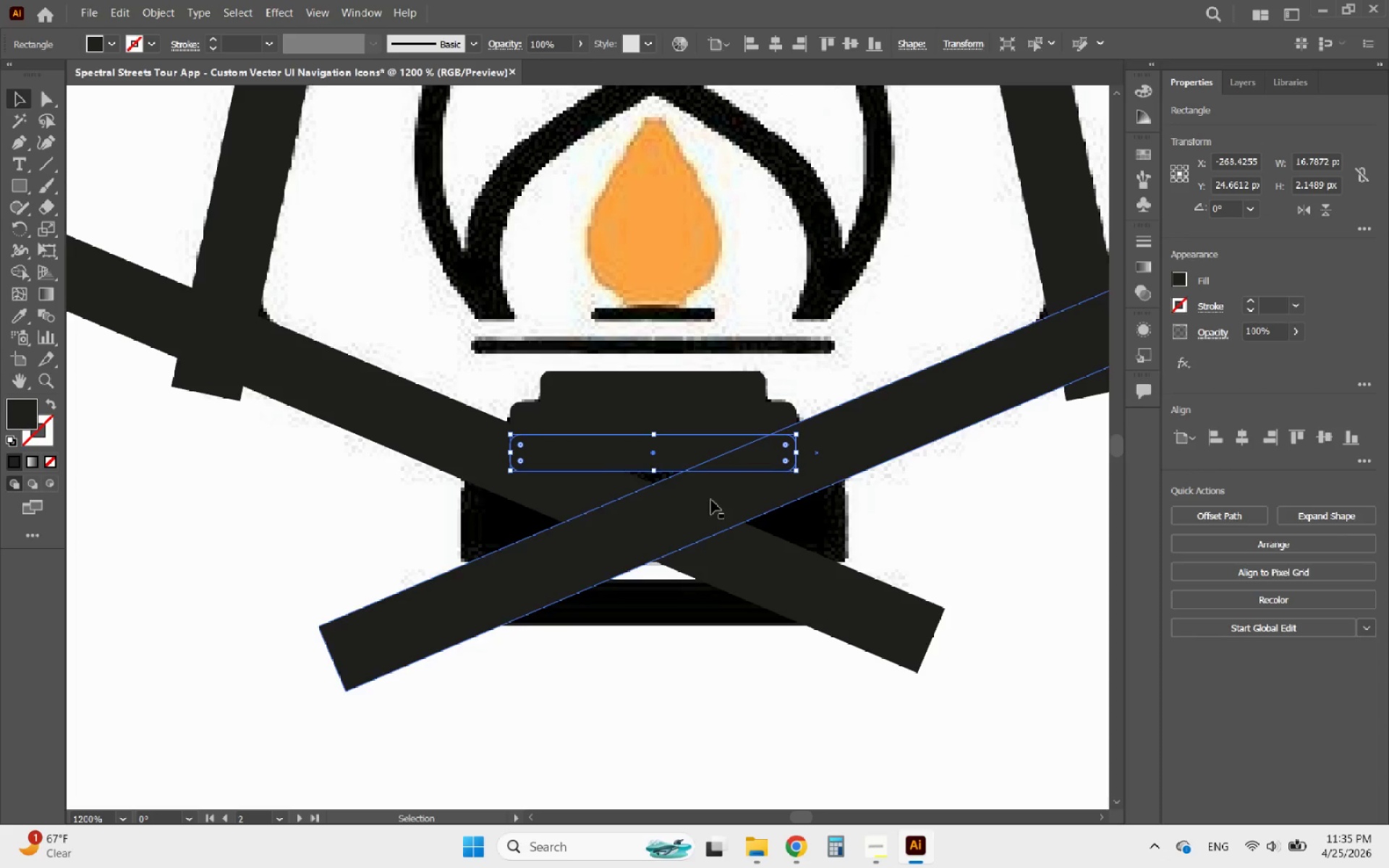 
hold_key(key=AltLeft, duration=0.73)
scroll: coordinate [657, 481], scroll_direction: up, amount: 2.0
 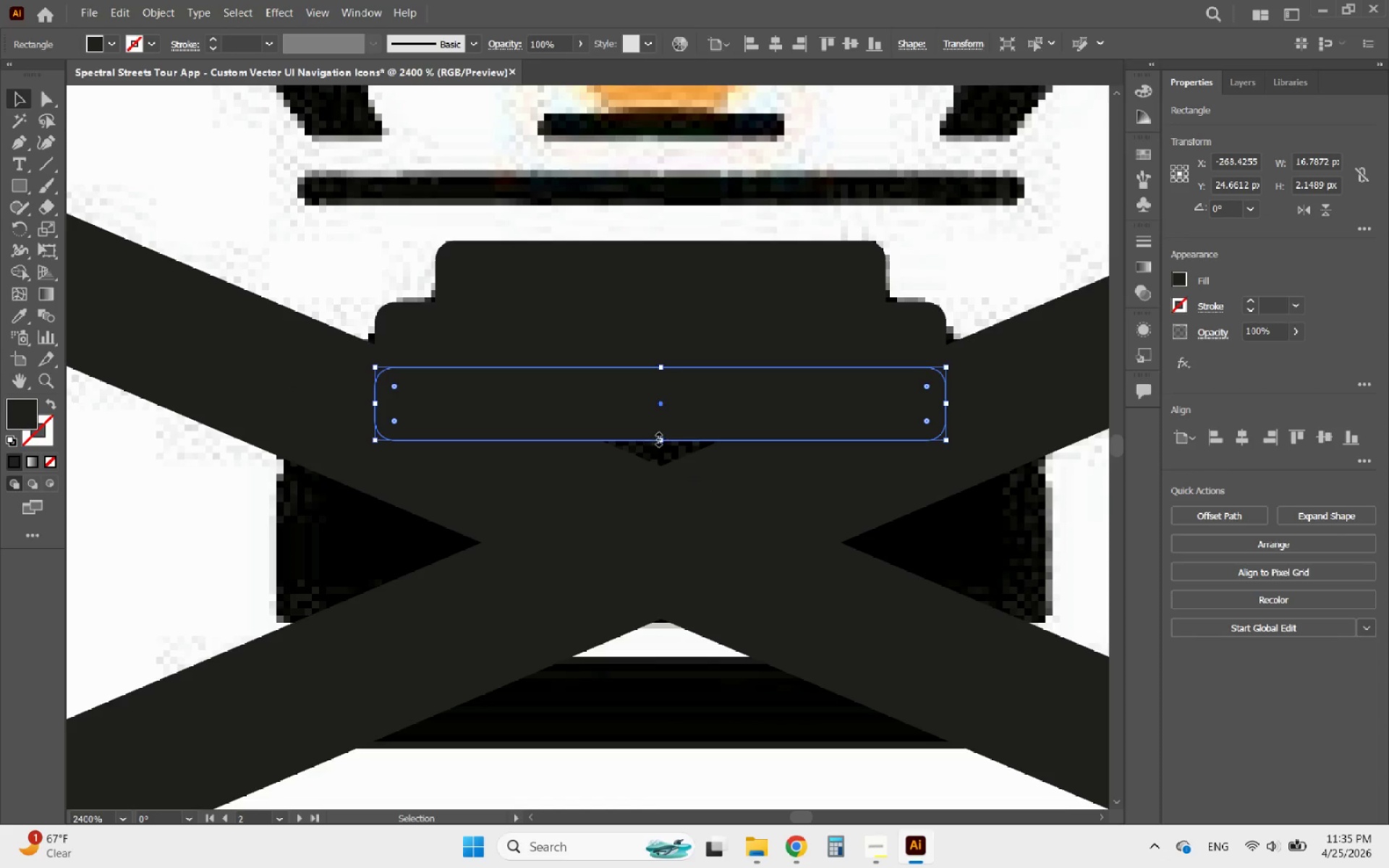 
left_click_drag(start_coordinate=[661, 438], to_coordinate=[668, 455])
 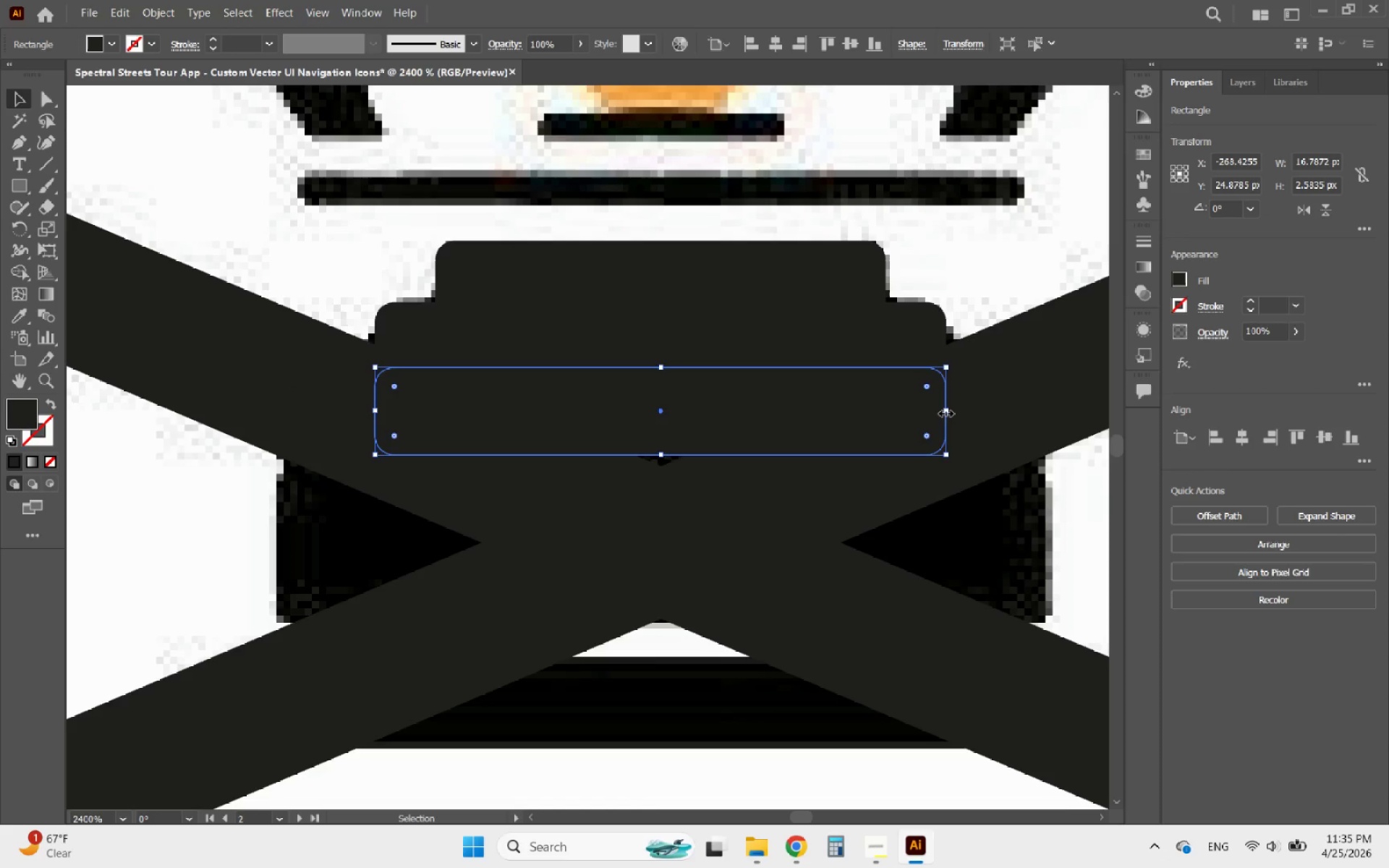 
left_click_drag(start_coordinate=[948, 412], to_coordinate=[1041, 420])
 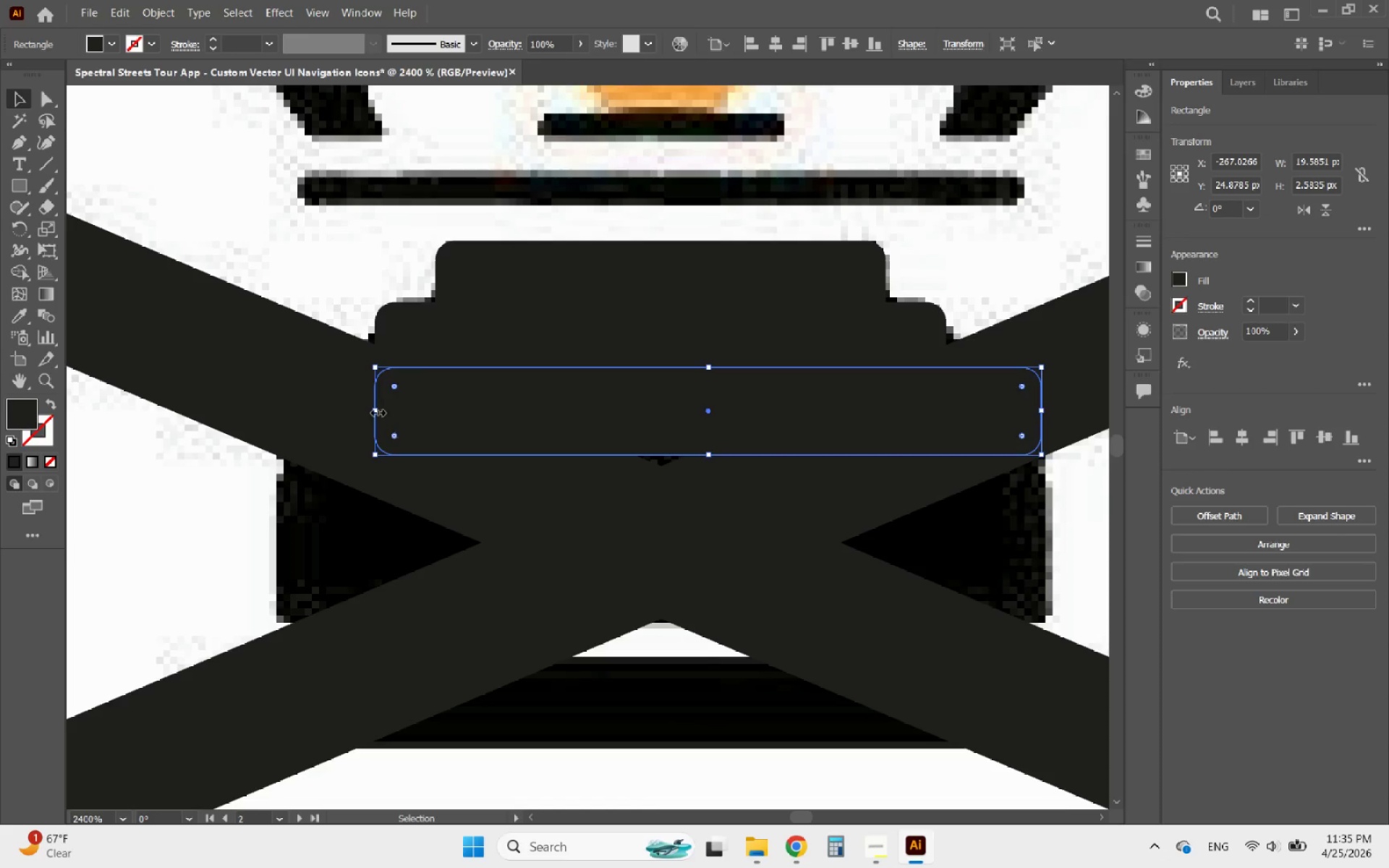 
left_click_drag(start_coordinate=[373, 410], to_coordinate=[289, 415])
 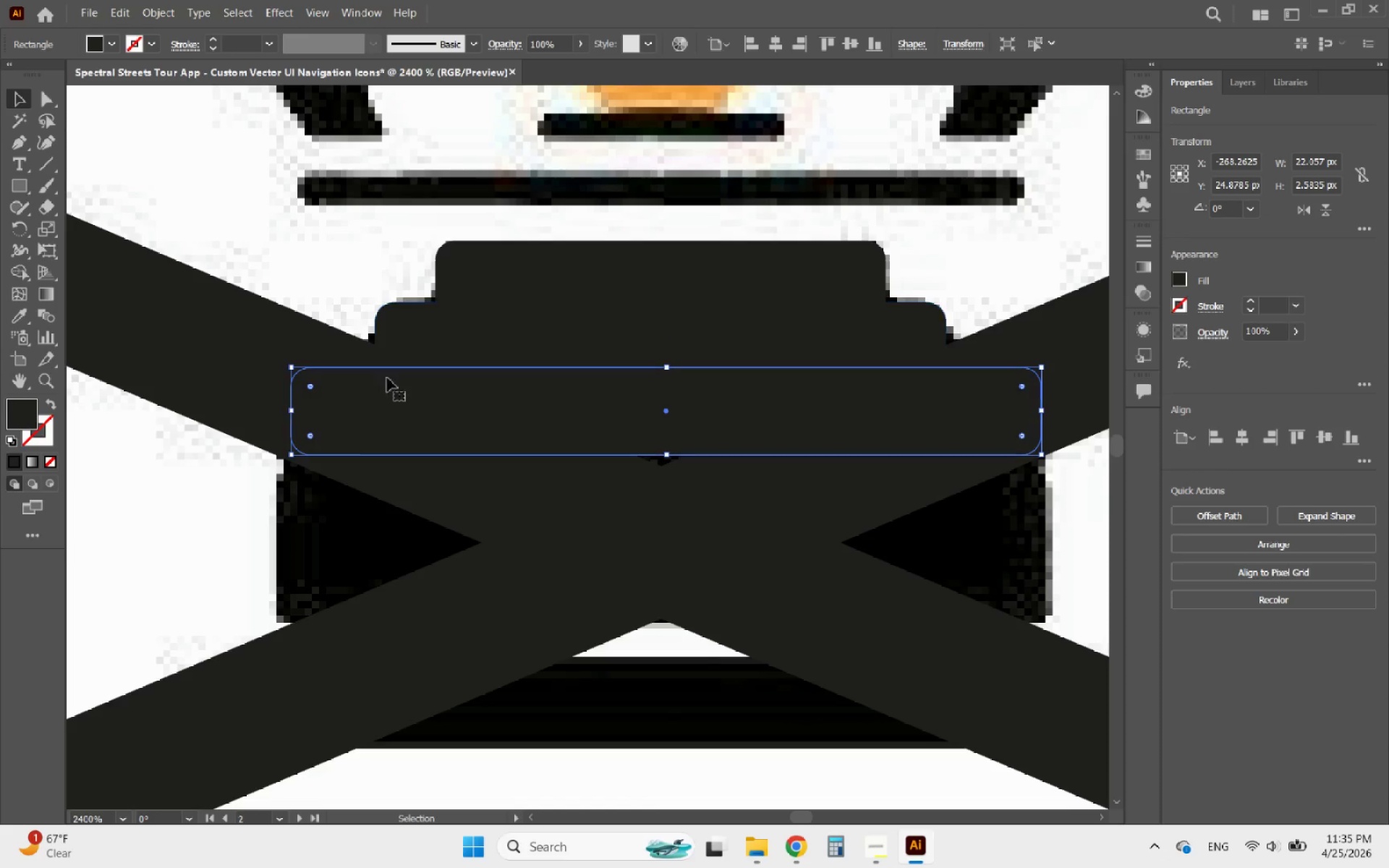 
left_click_drag(start_coordinate=[292, 409], to_coordinate=[328, 413])
 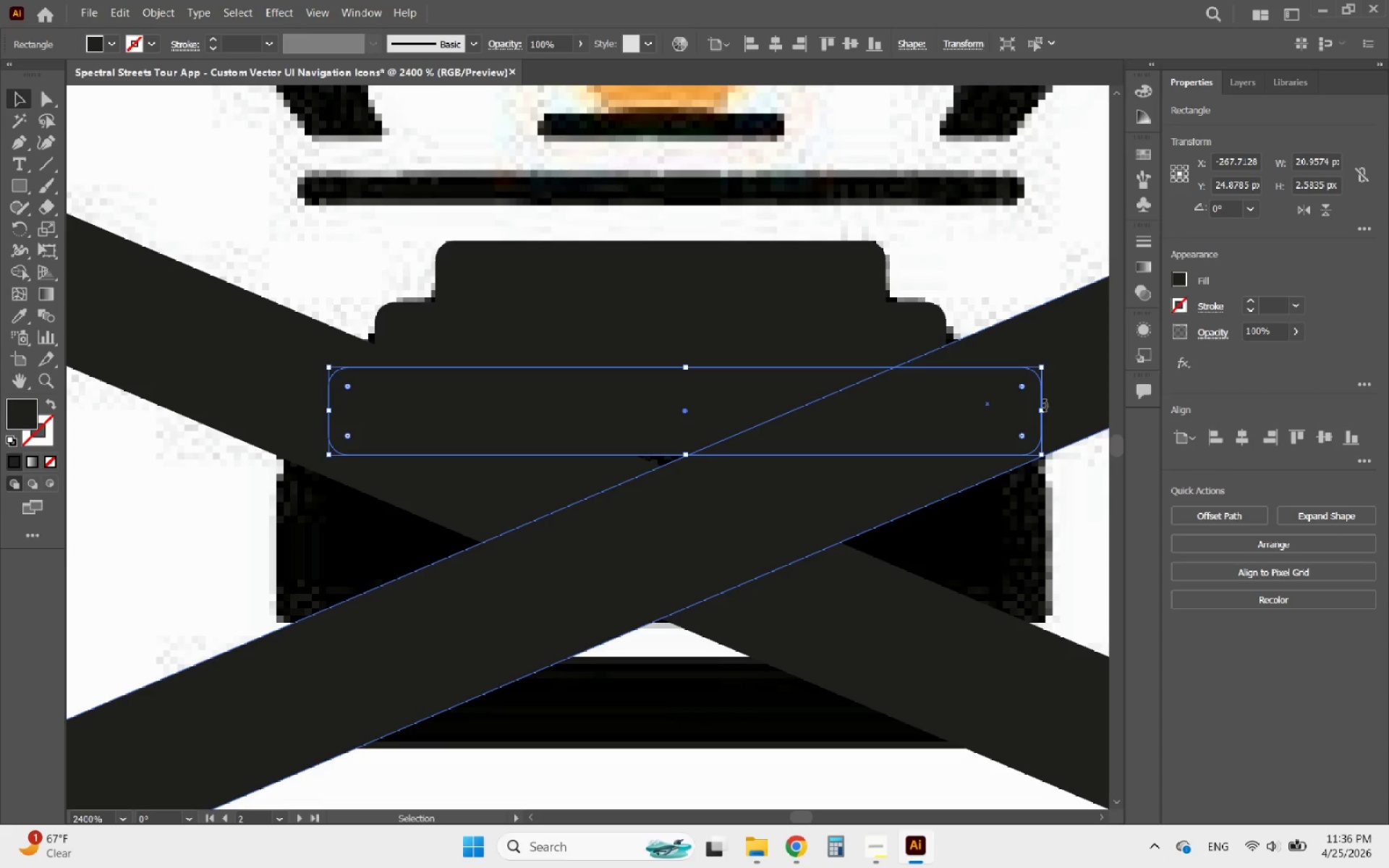 
left_click_drag(start_coordinate=[1042, 407], to_coordinate=[997, 412])
 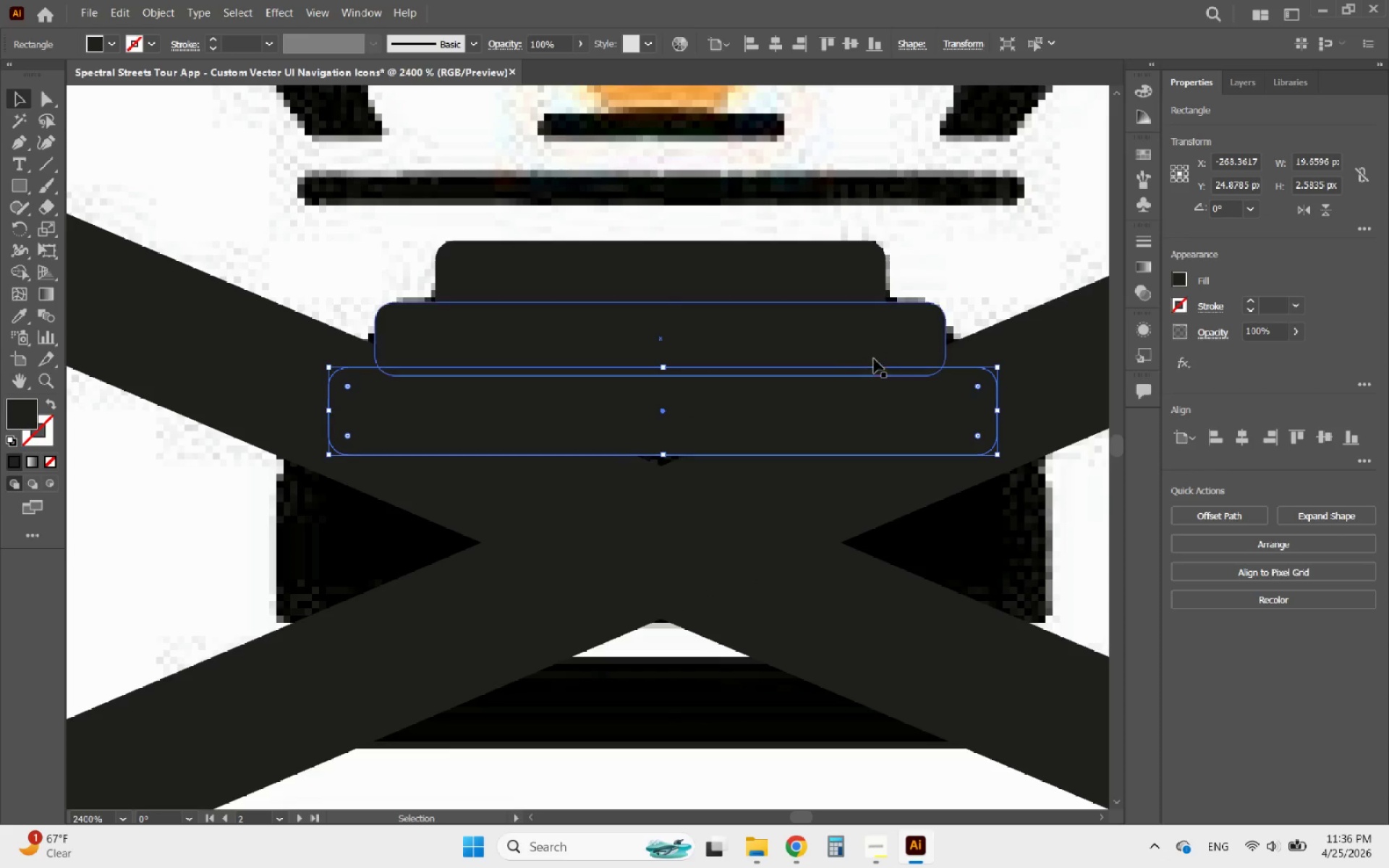 
hold_key(key=ShiftLeft, duration=0.58)
left_click([839, 343])
 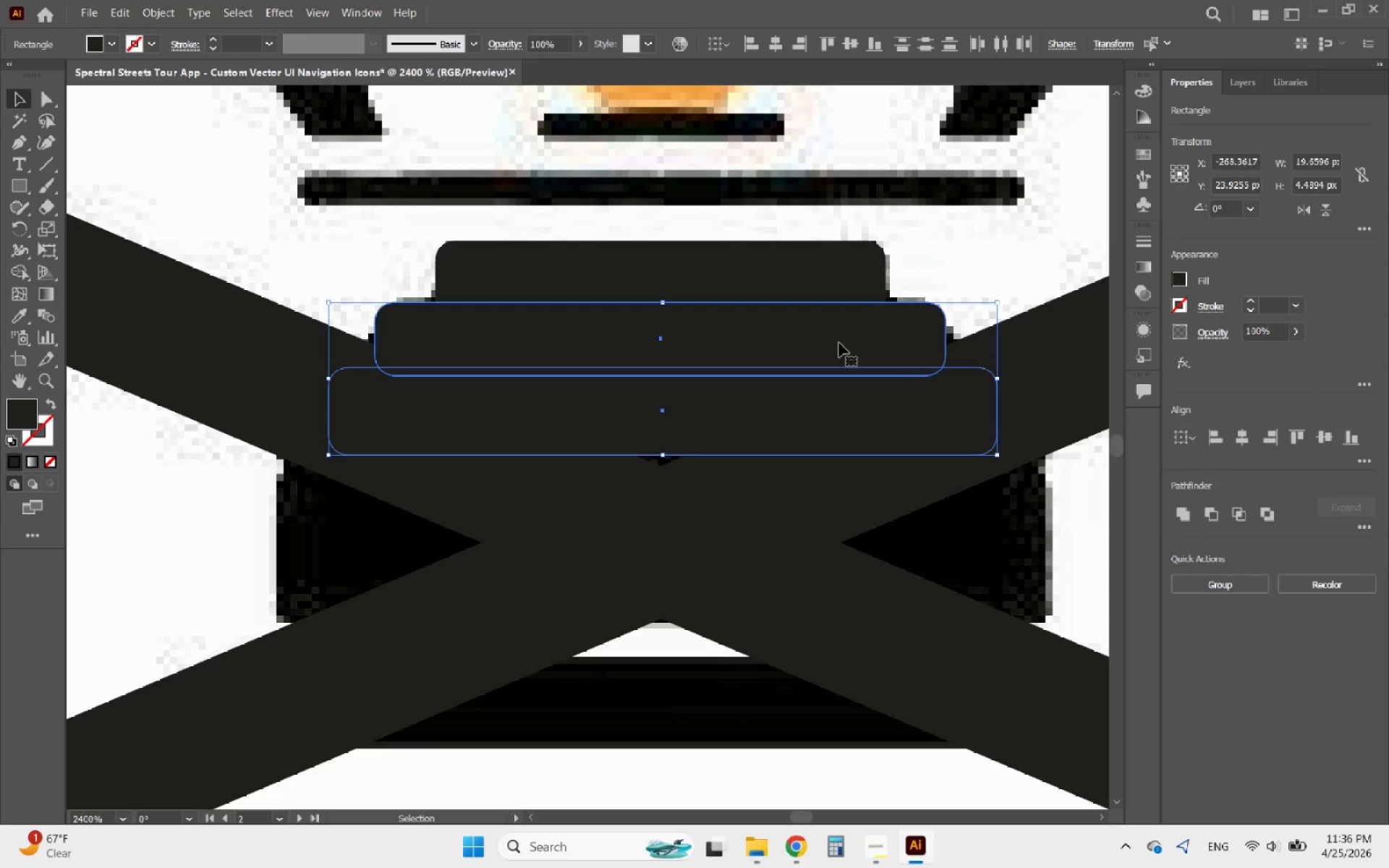 
left_click([839, 343])
 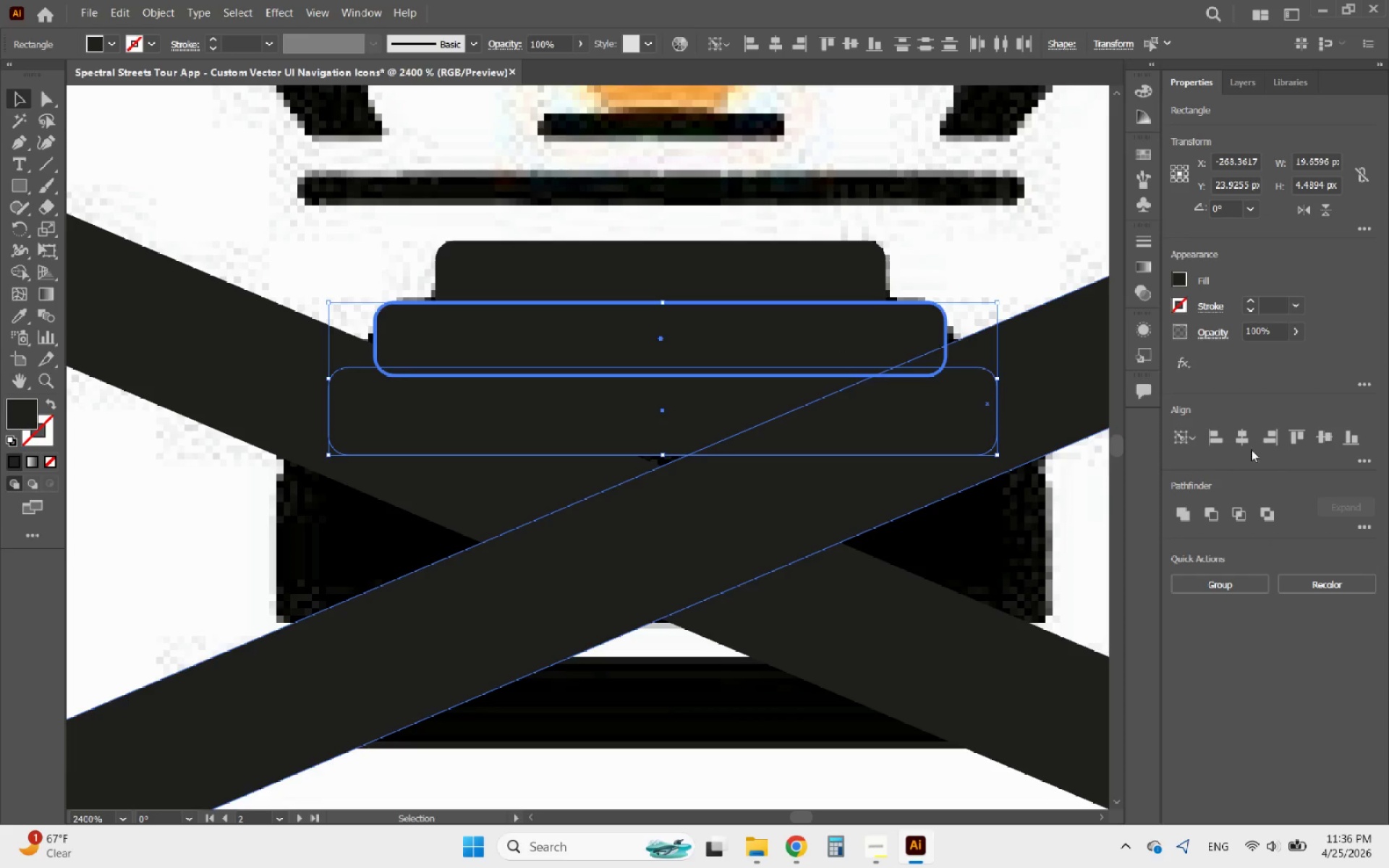 
left_click([1243, 441])
 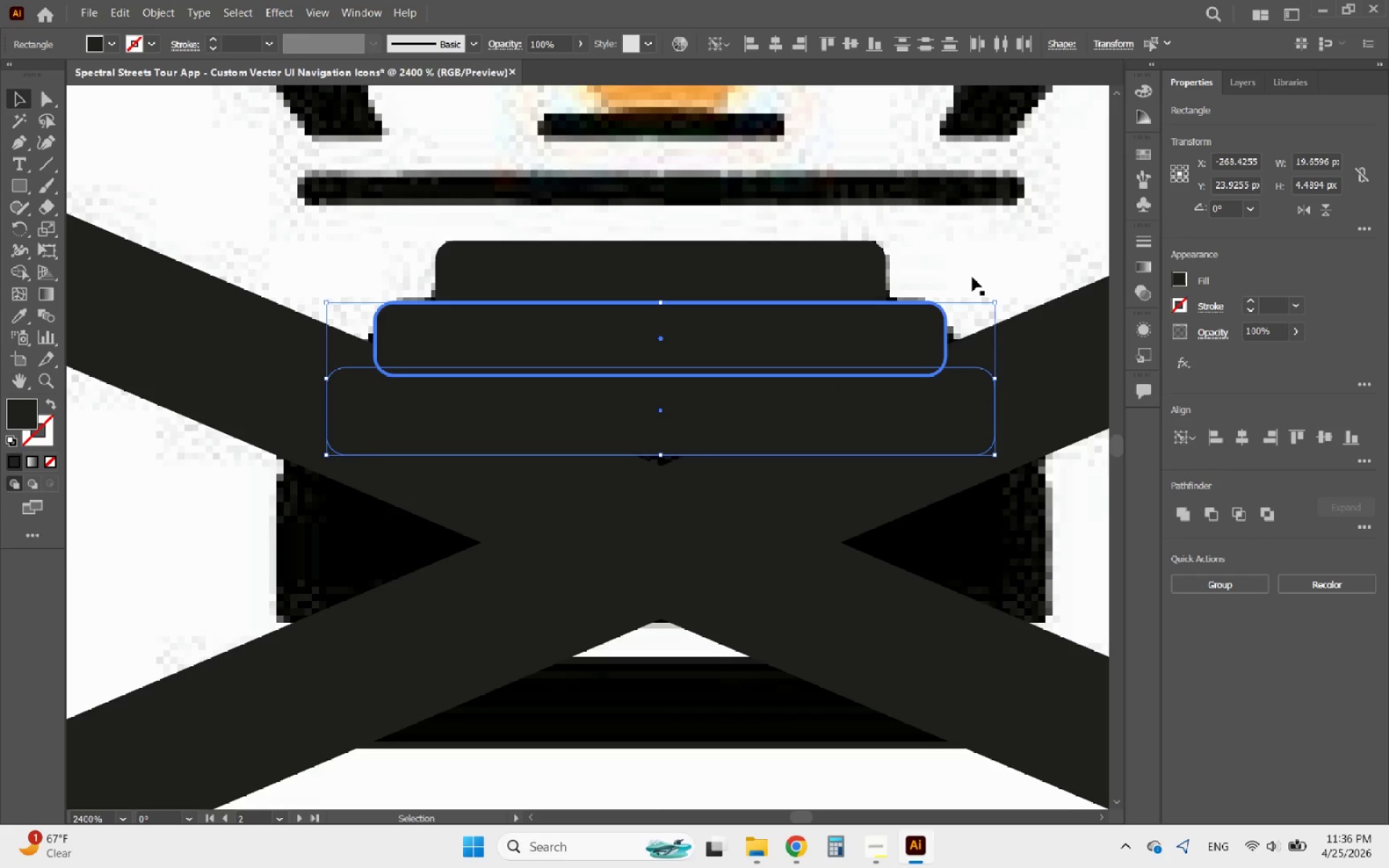 
left_click([964, 265])
 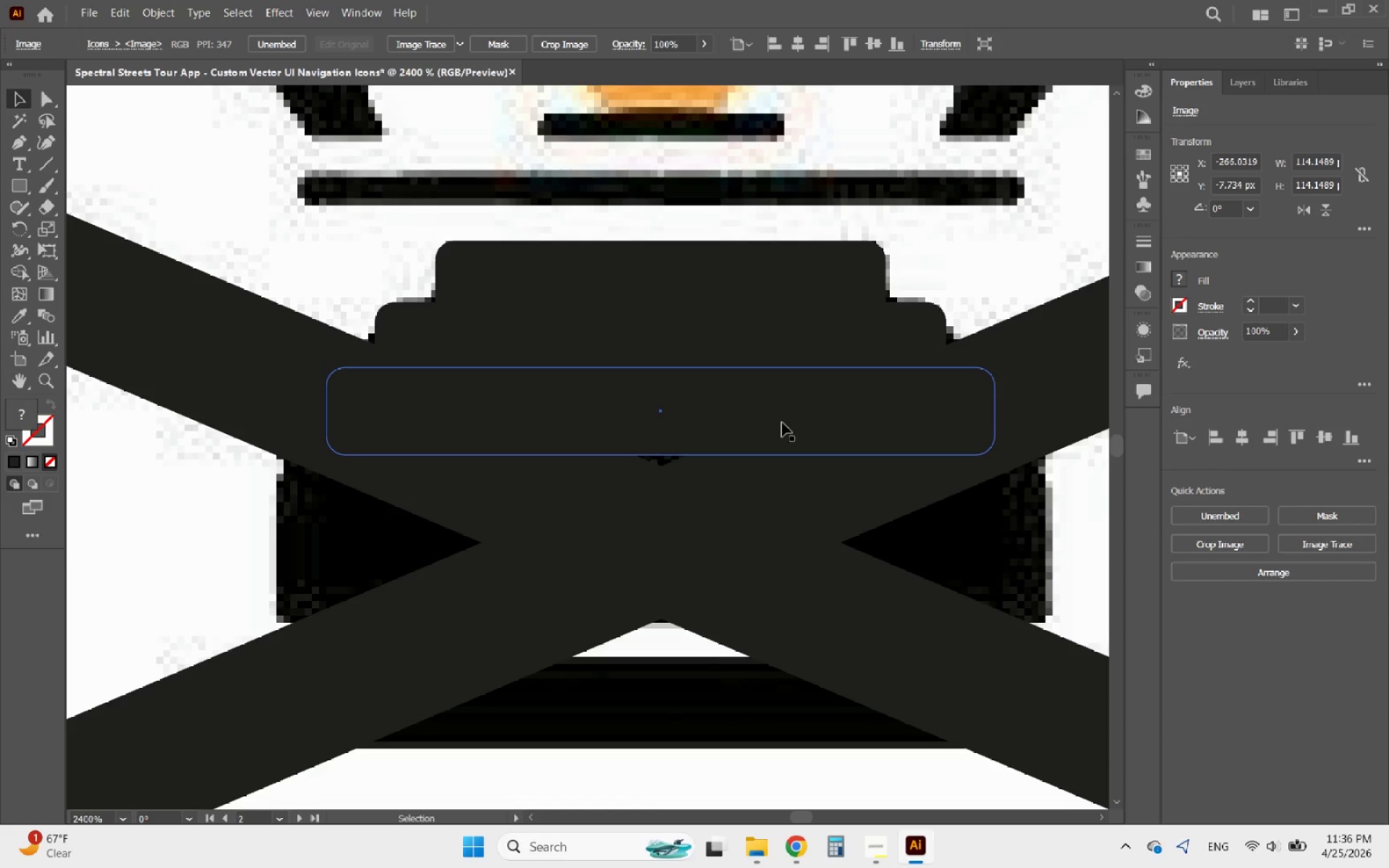 
left_click([782, 423])
 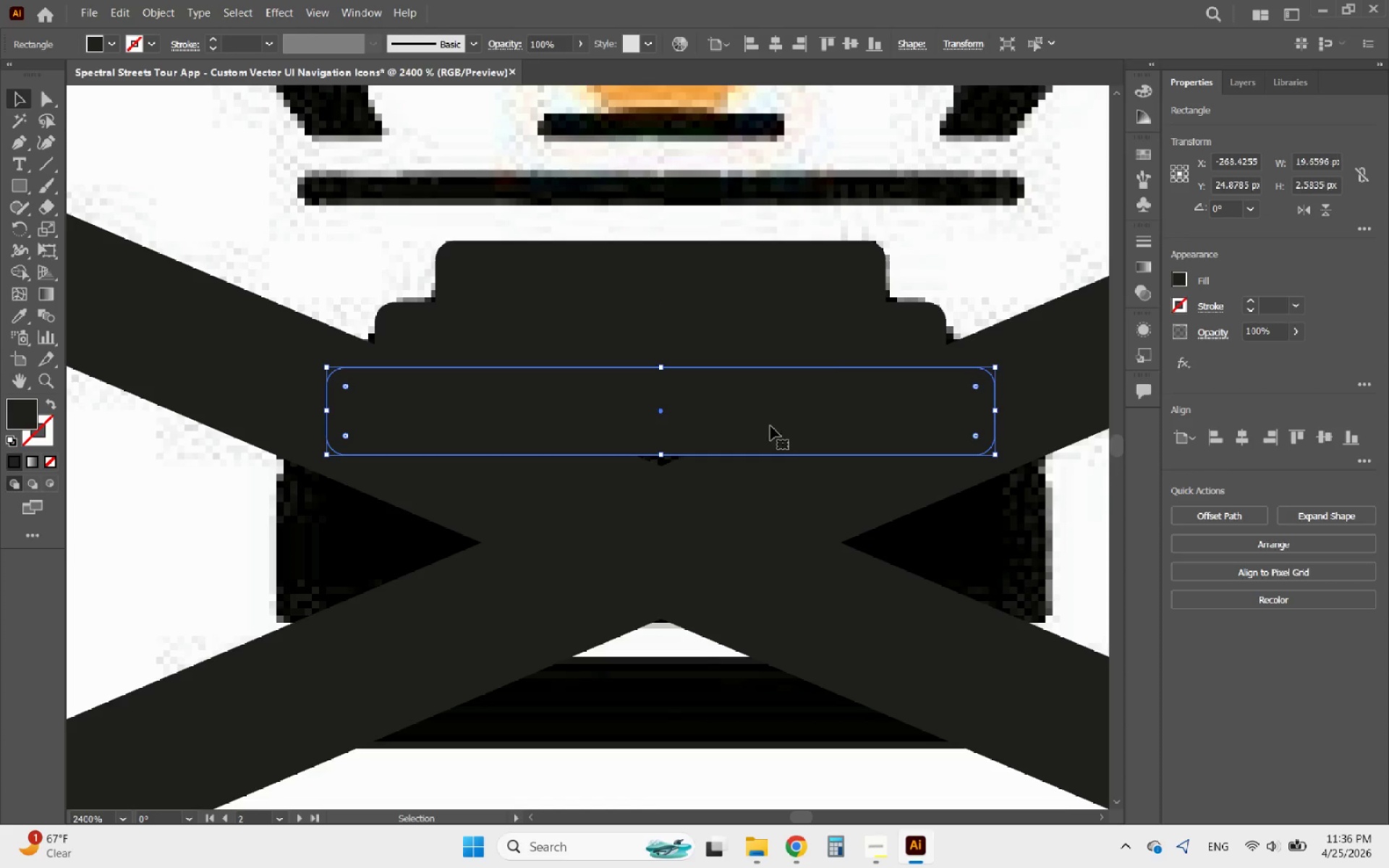 
hold_key(key=AltLeft, duration=2.84)
left_click_drag(start_coordinate=[742, 424], to_coordinate=[744, 501])
 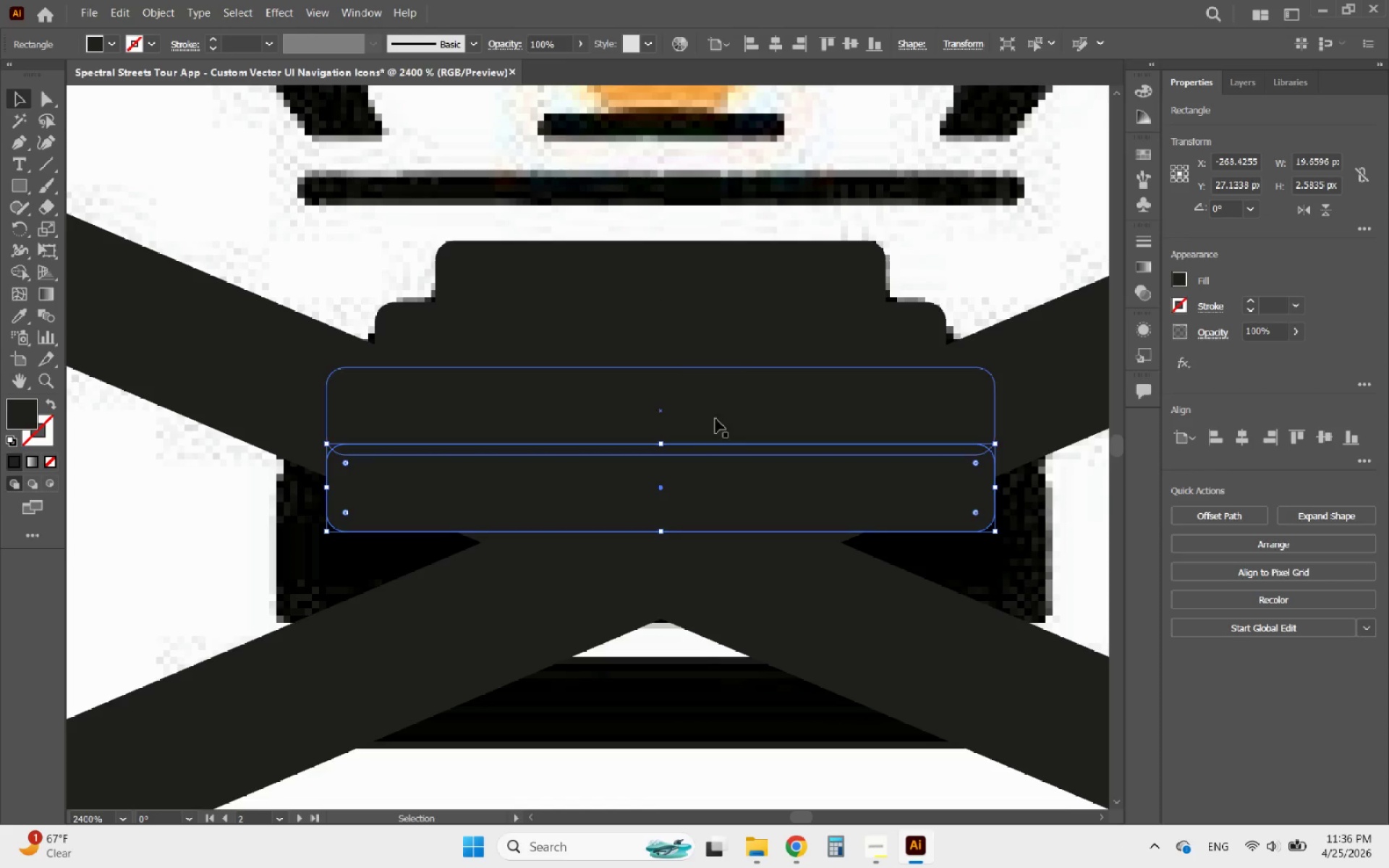 
hold_key(key=ShiftLeft, duration=2.22)
 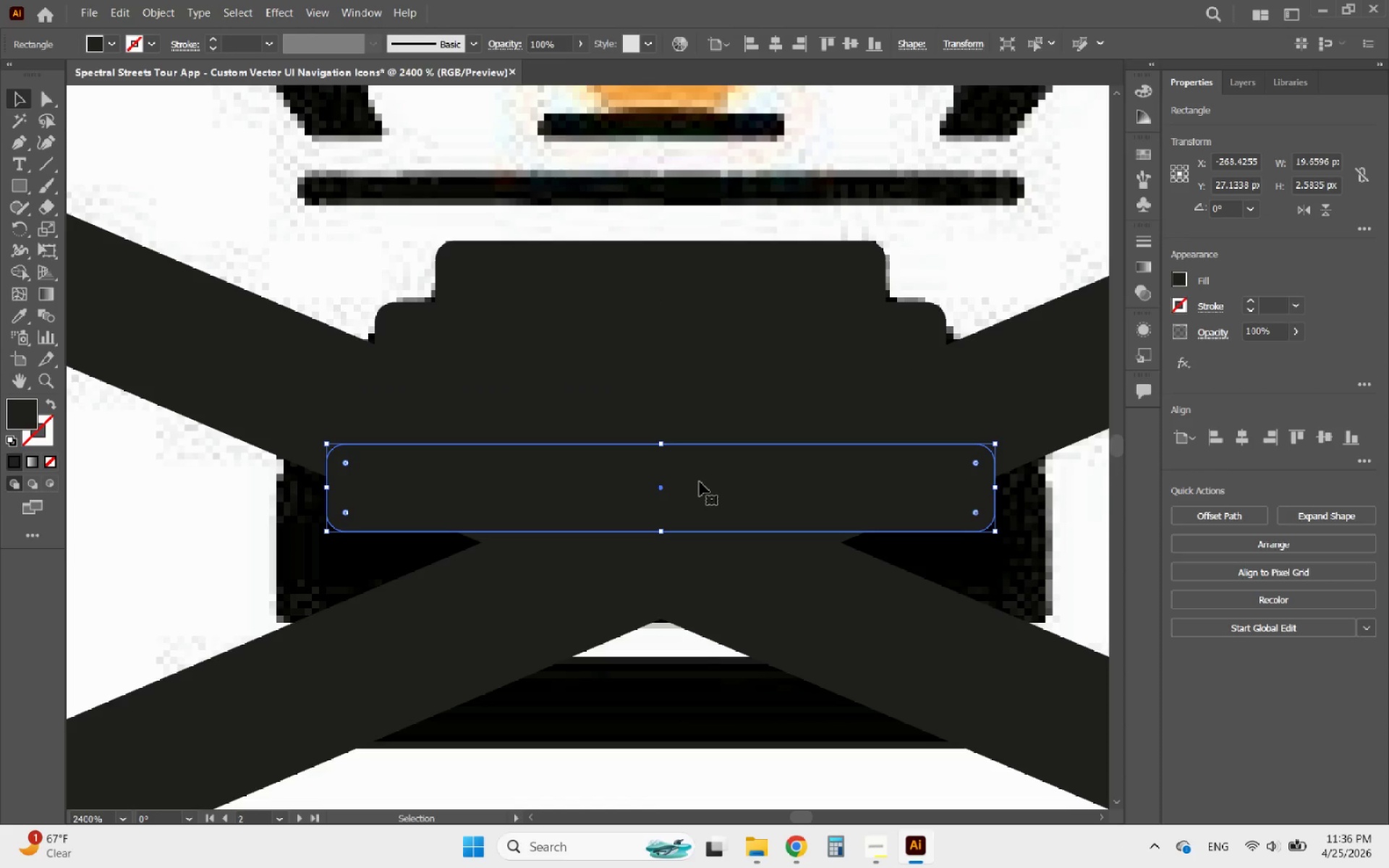 
key(ArrowDown)
 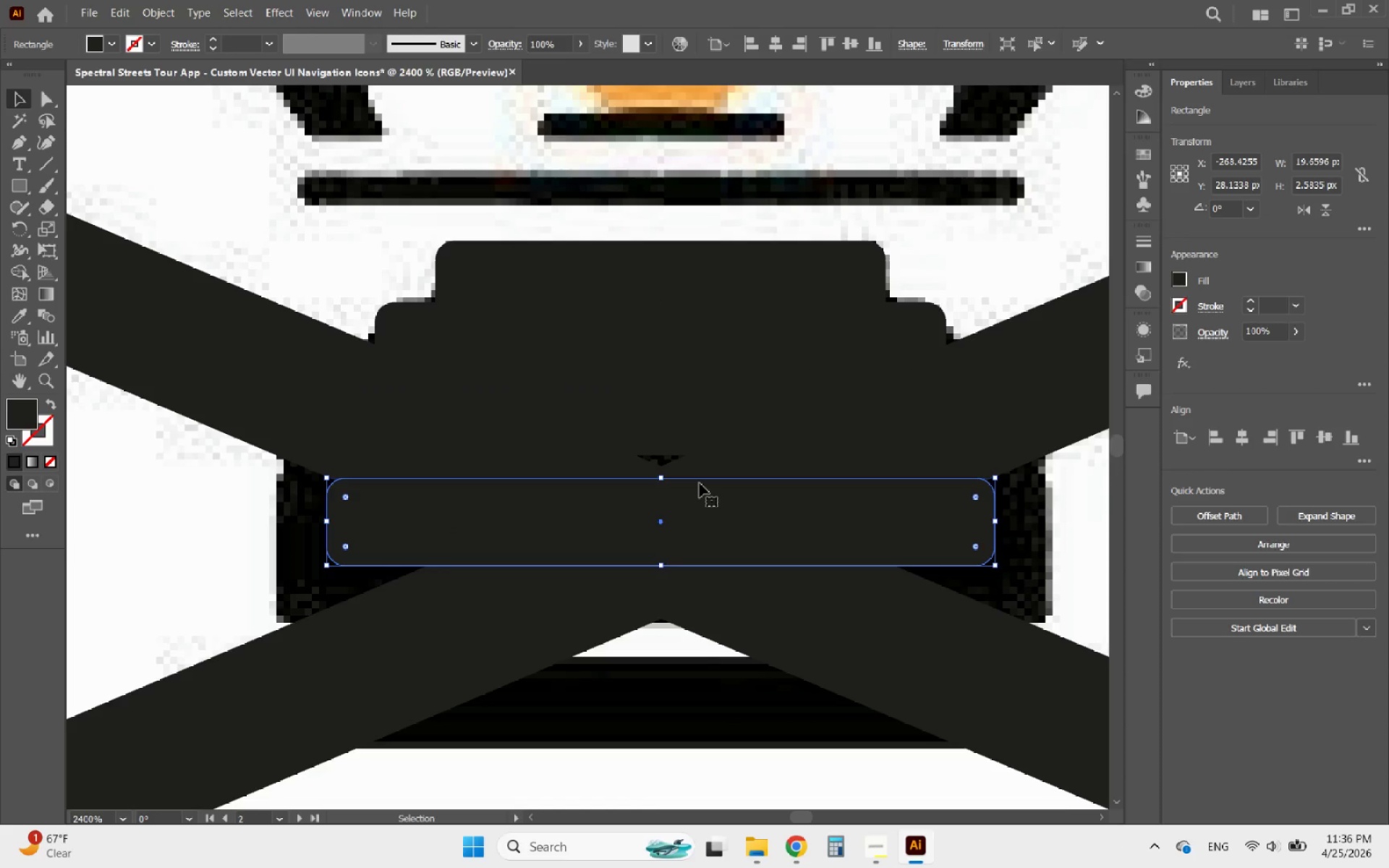 
key(Control+ControlLeft)
 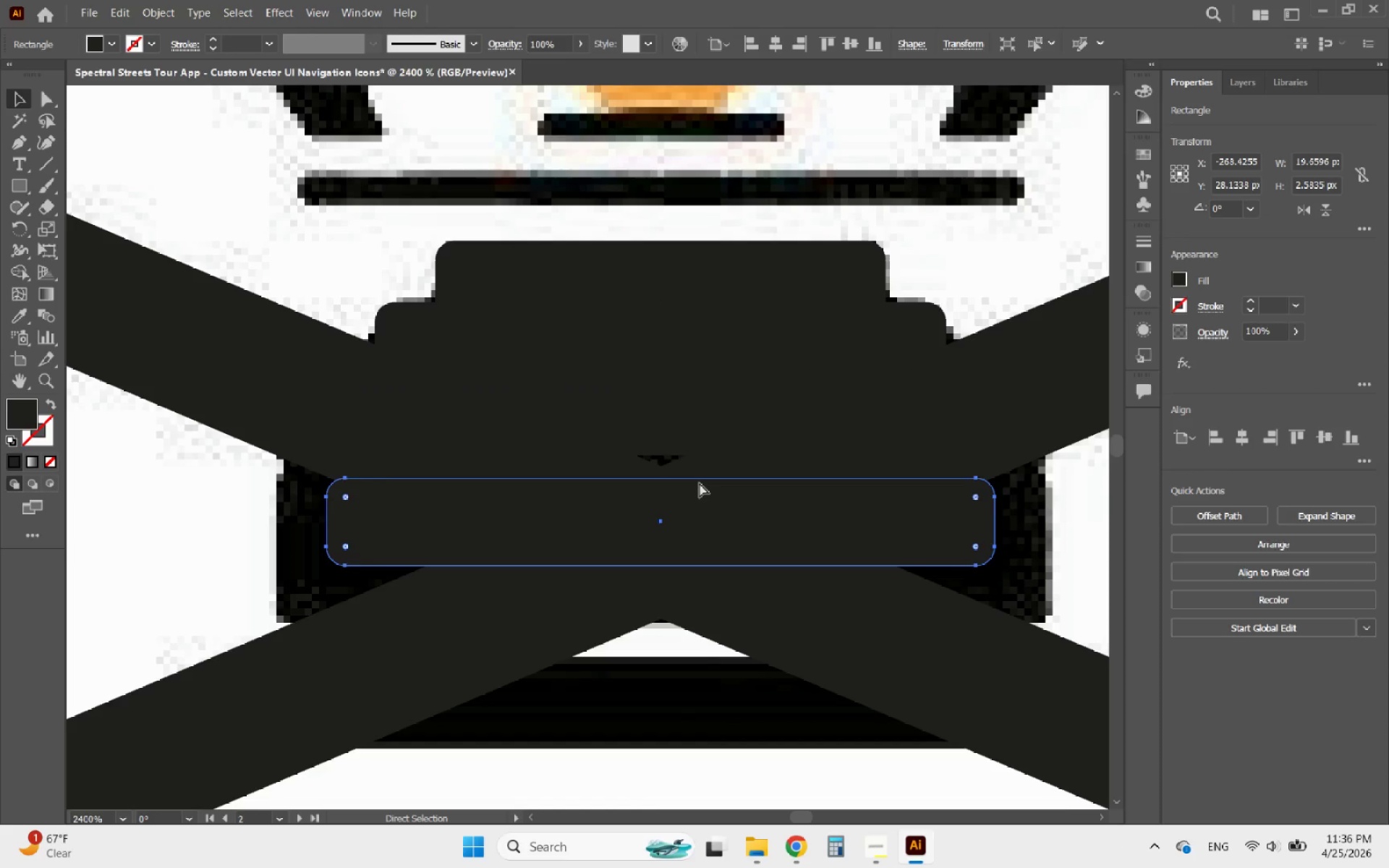 
key(Control+Z)
 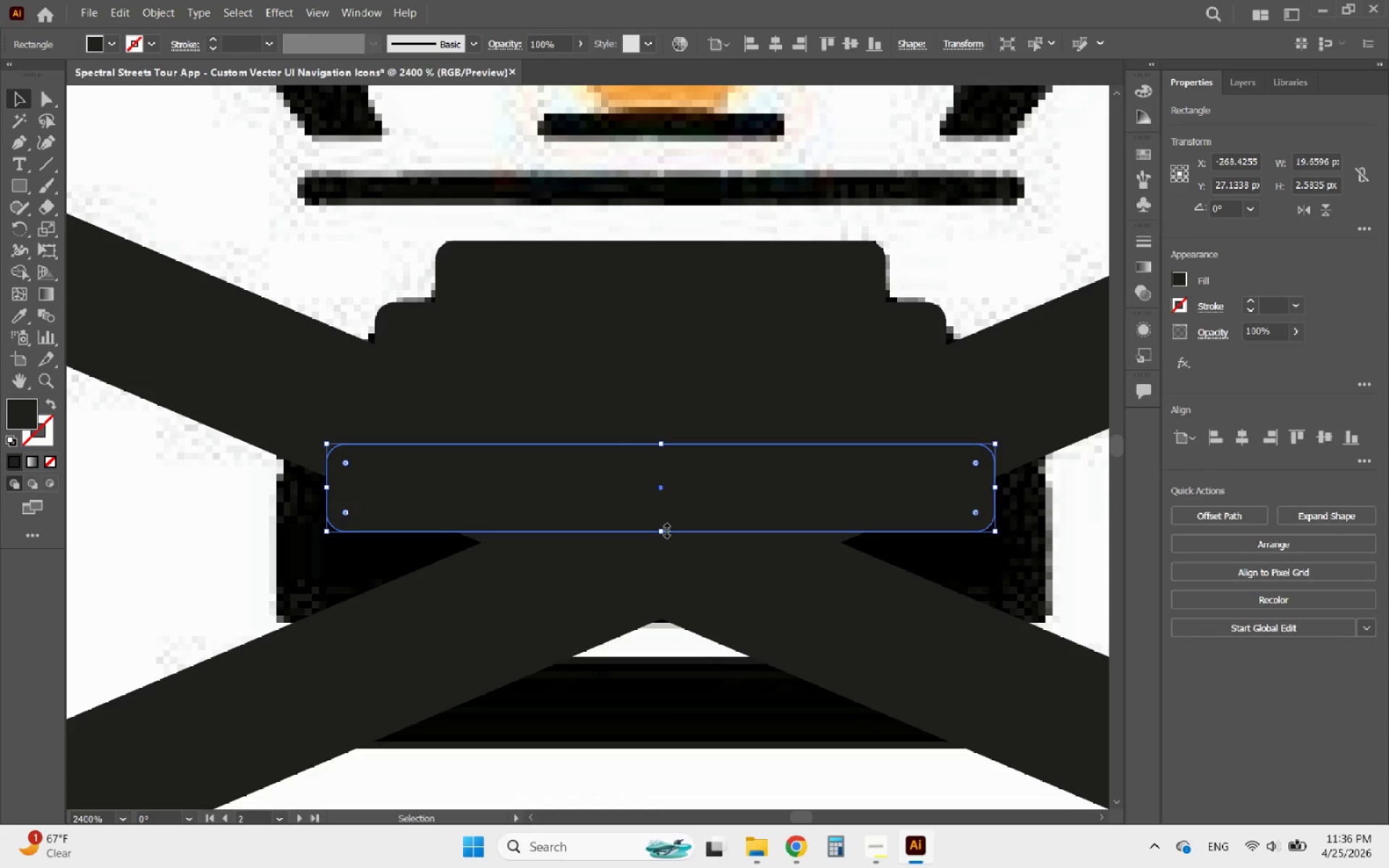 
left_click_drag(start_coordinate=[664, 530], to_coordinate=[669, 746])
 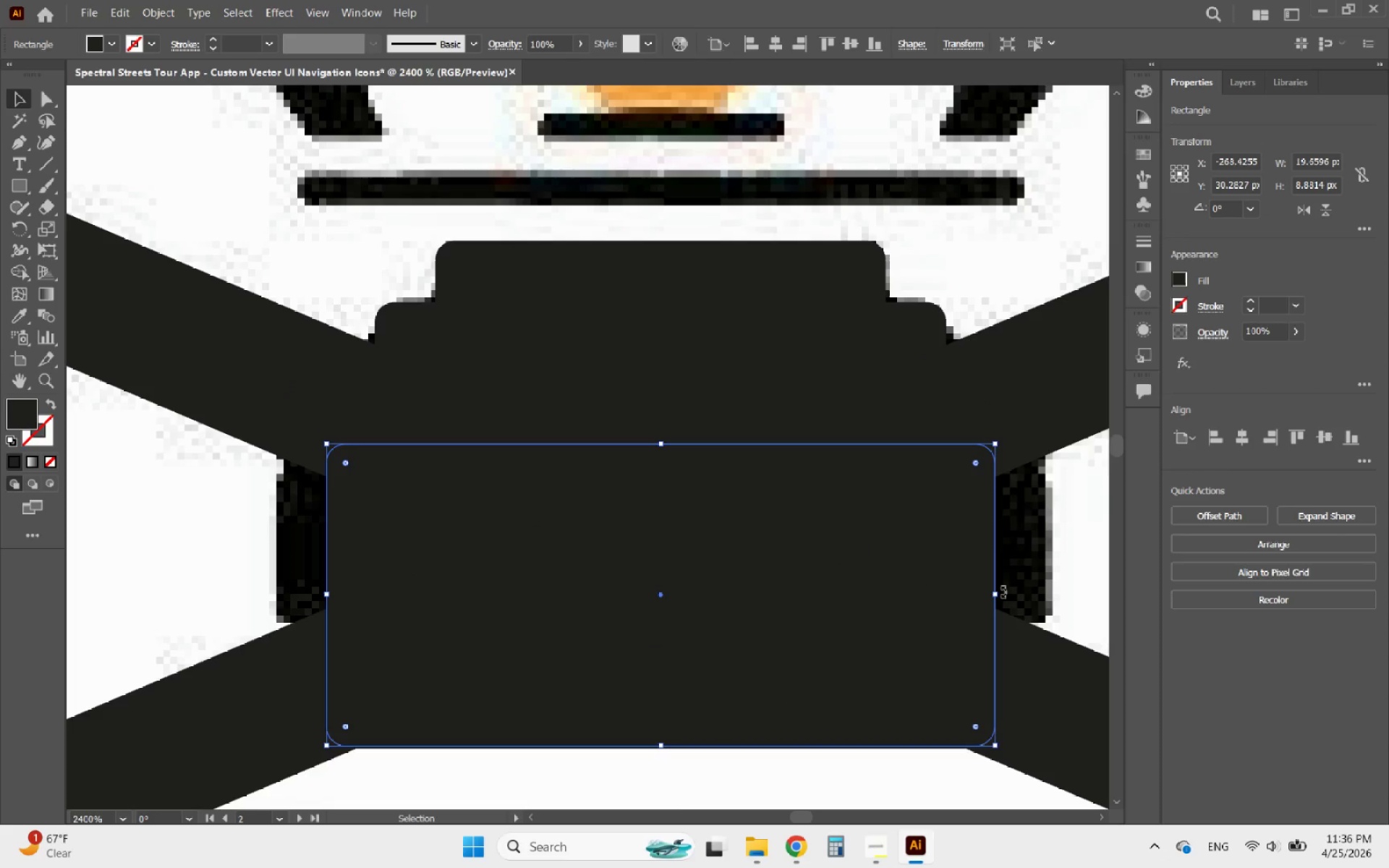 
left_click_drag(start_coordinate=[996, 593], to_coordinate=[1050, 595])
 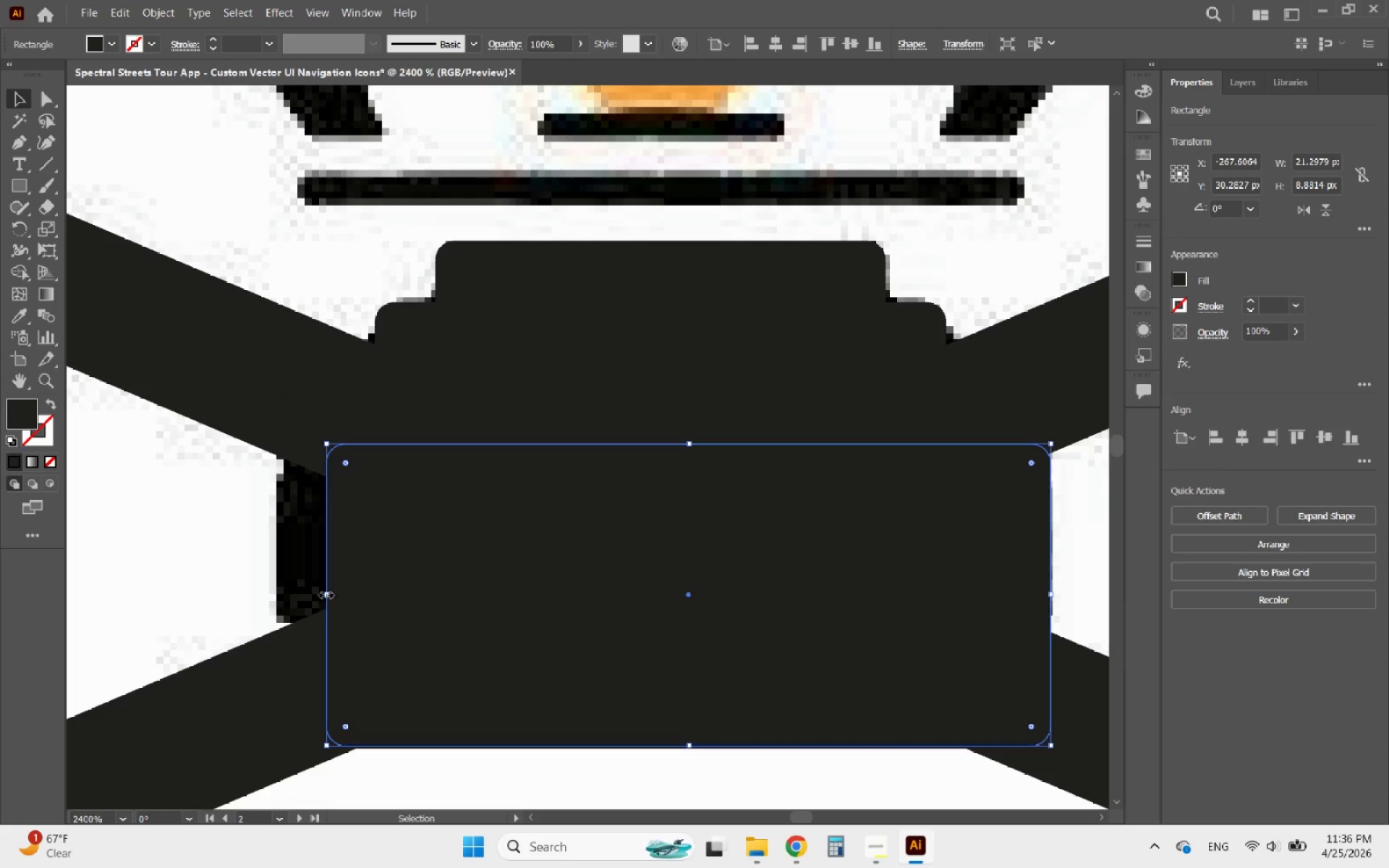 
left_click_drag(start_coordinate=[323, 600], to_coordinate=[319, 601])
 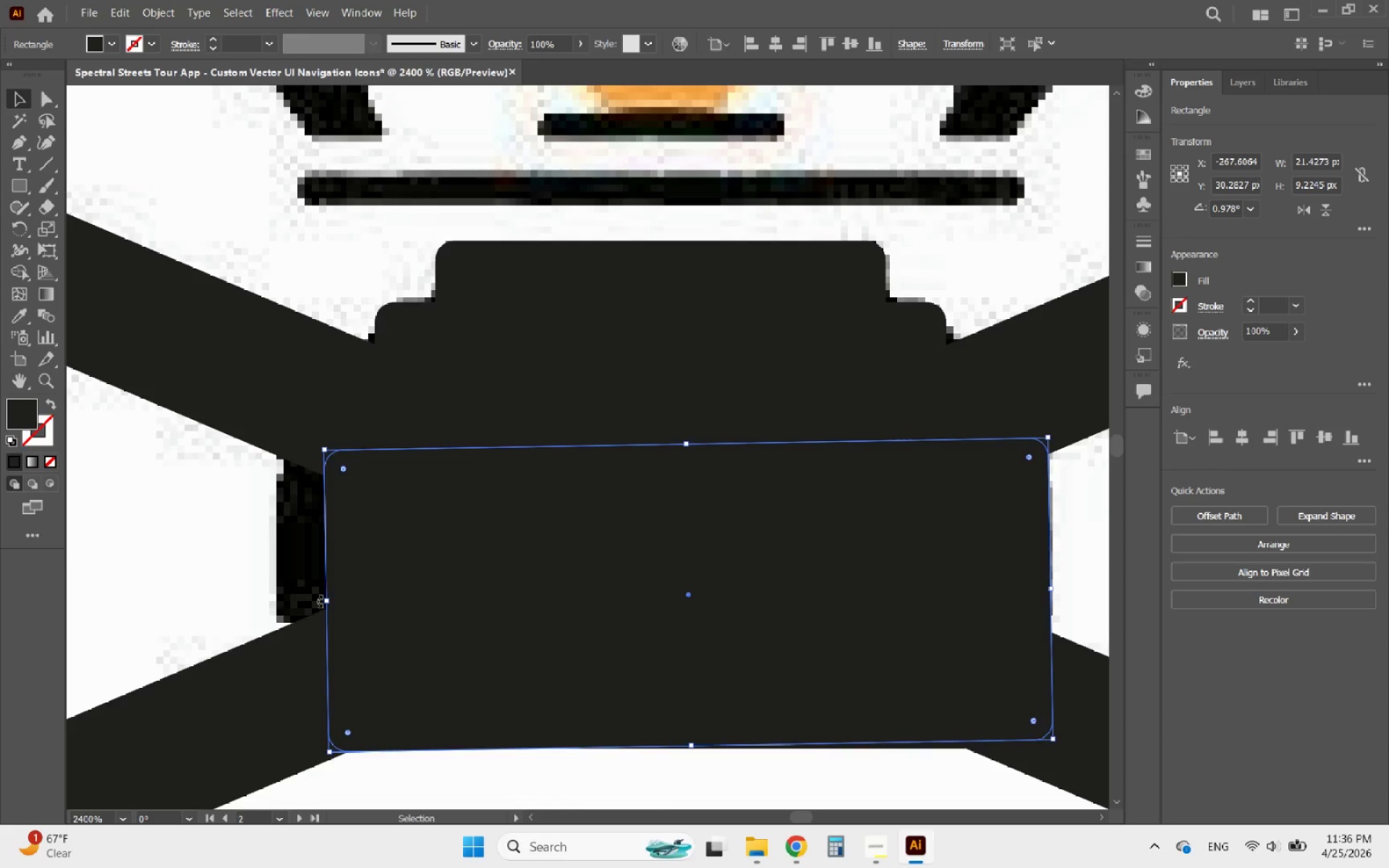 
key(Control+Z)
 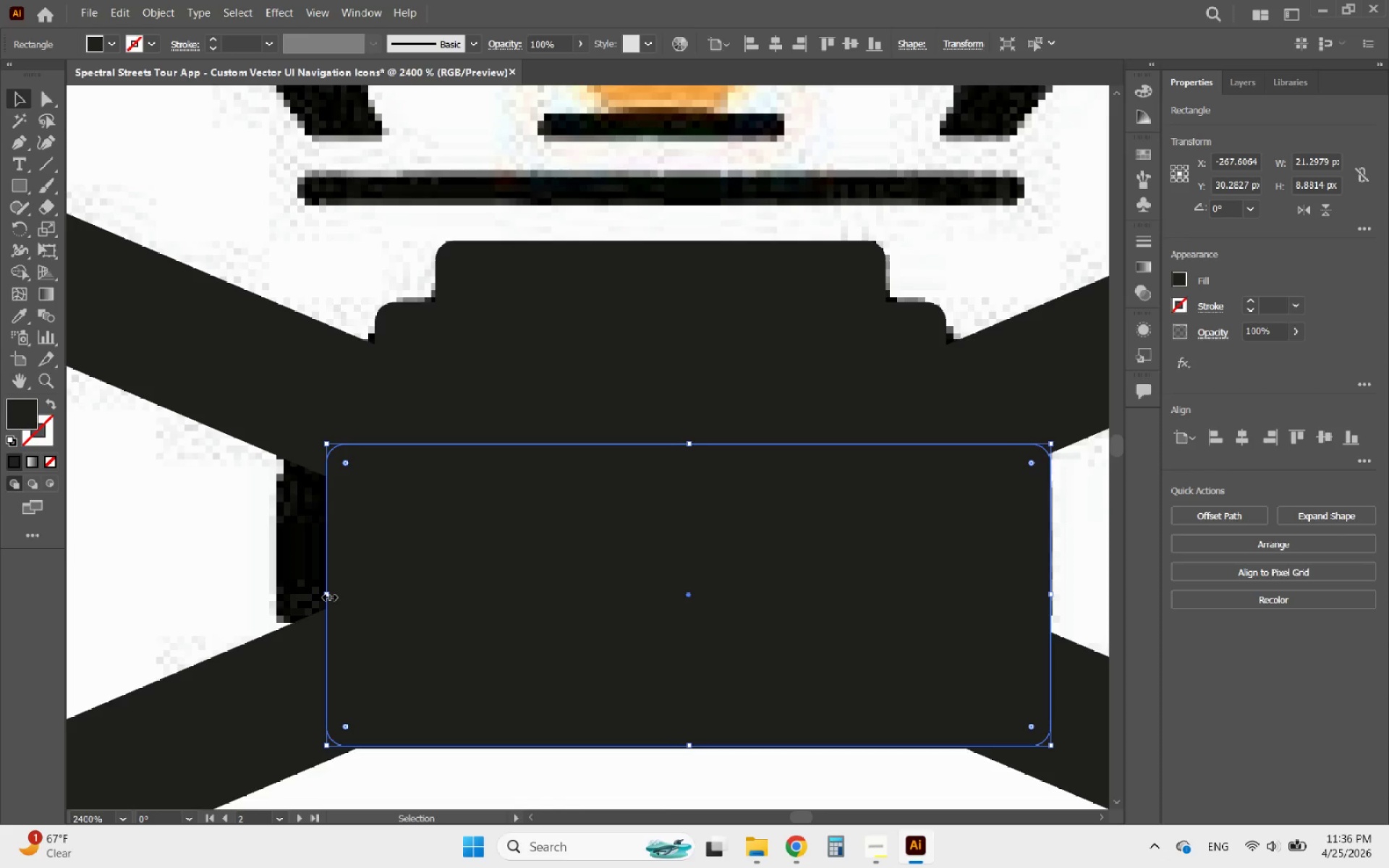 
left_click_drag(start_coordinate=[328, 595], to_coordinate=[277, 600])
 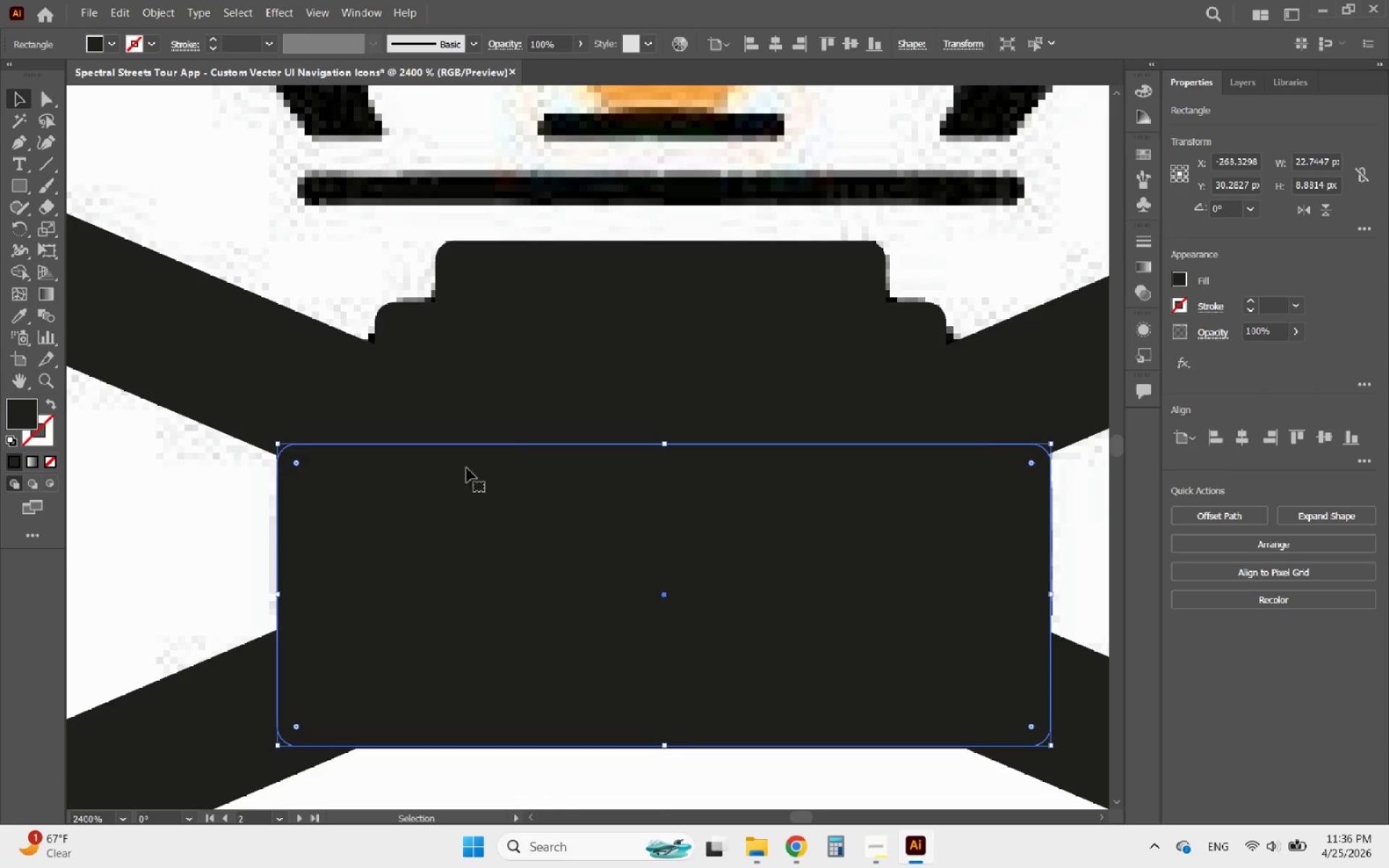 
hold_key(key=ShiftLeft, duration=0.69)
left_click([534, 420])
 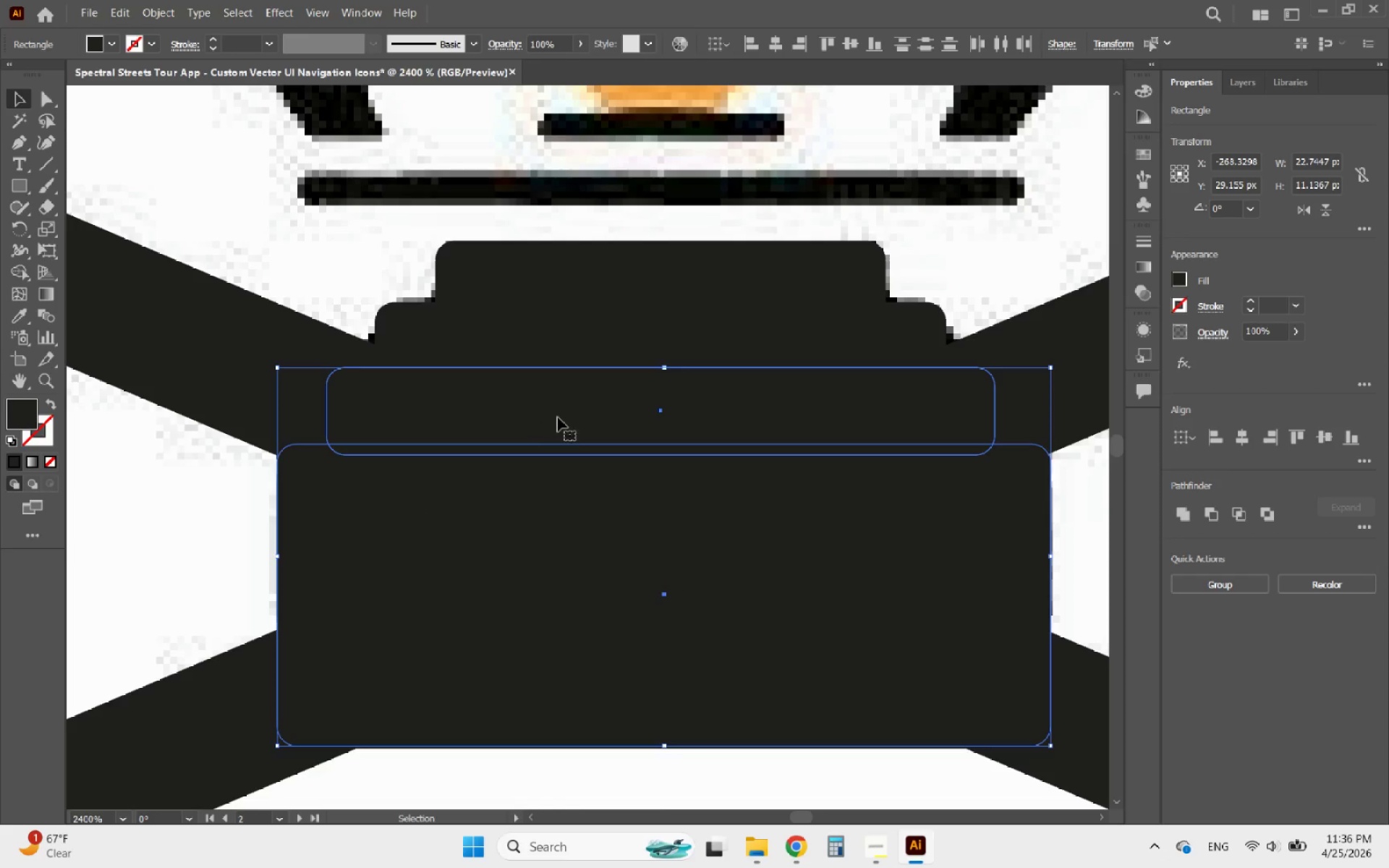 
left_click([560, 417])
 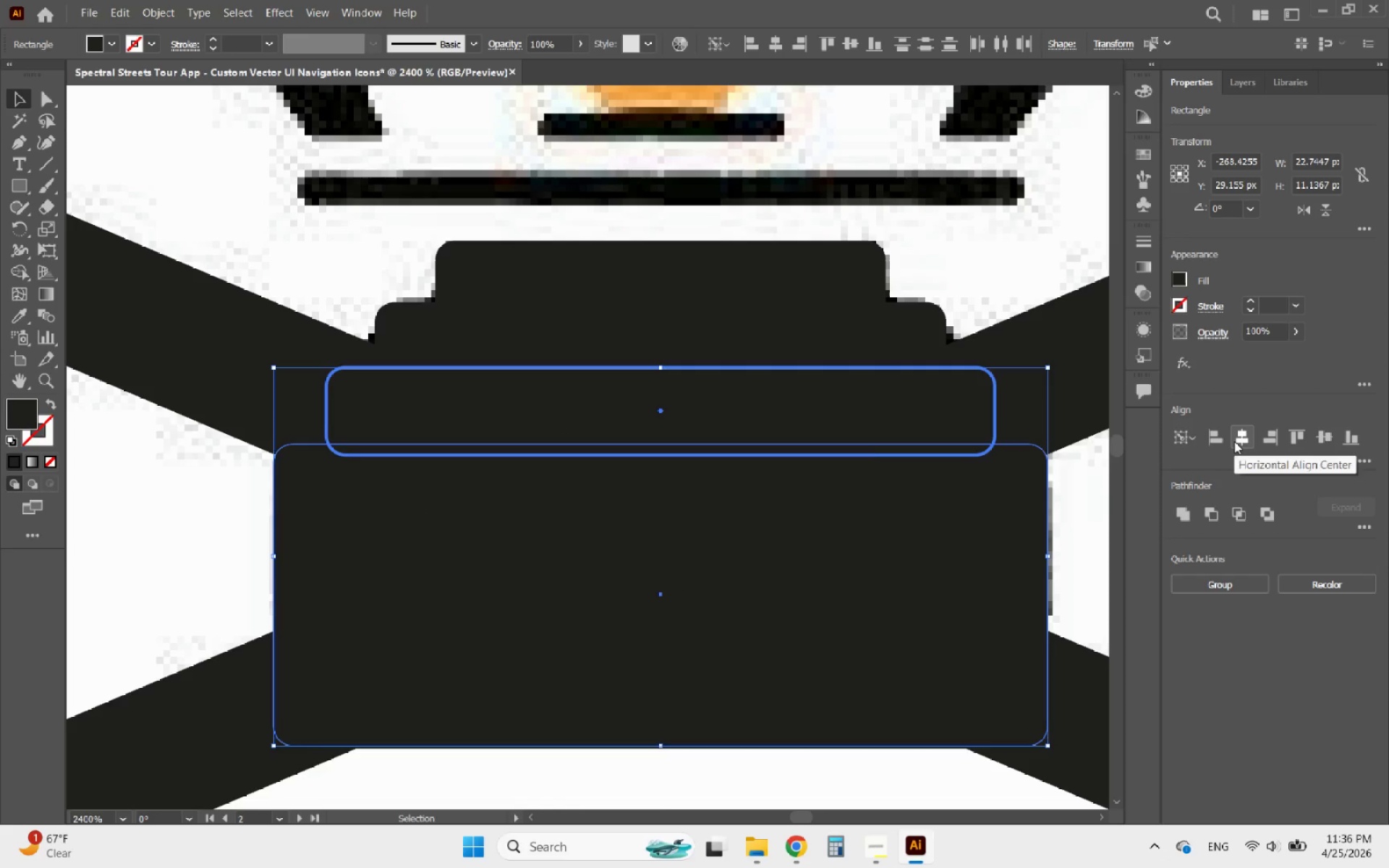 
hold_key(key=AltLeft, duration=1.39)
scroll: coordinate [751, 507], scroll_direction: down, amount: 5.0
 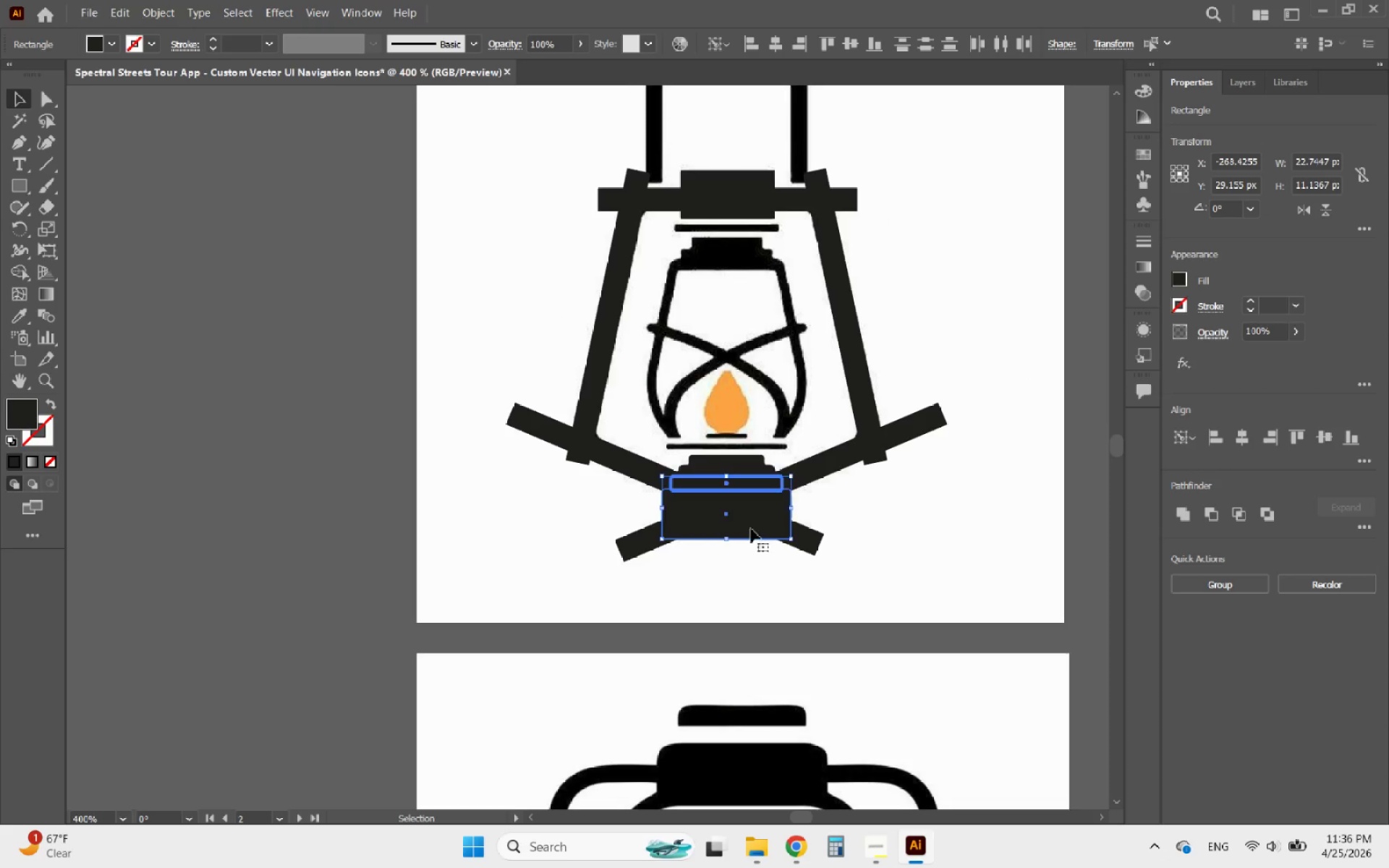 
hold_key(key=AltLeft, duration=0.73)
scroll: coordinate [751, 531], scroll_direction: down, amount: 2.0
 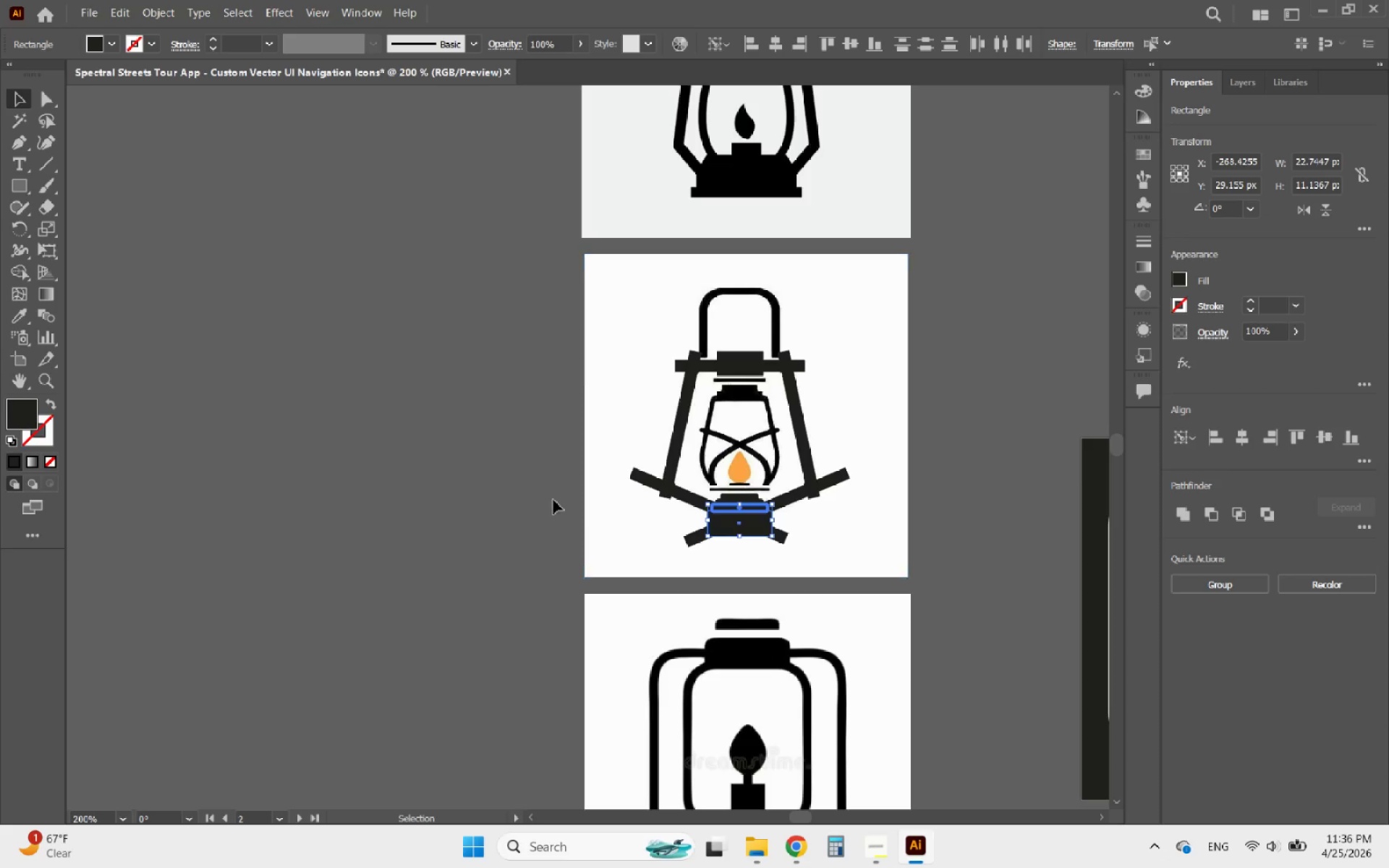 
left_click([513, 480])
 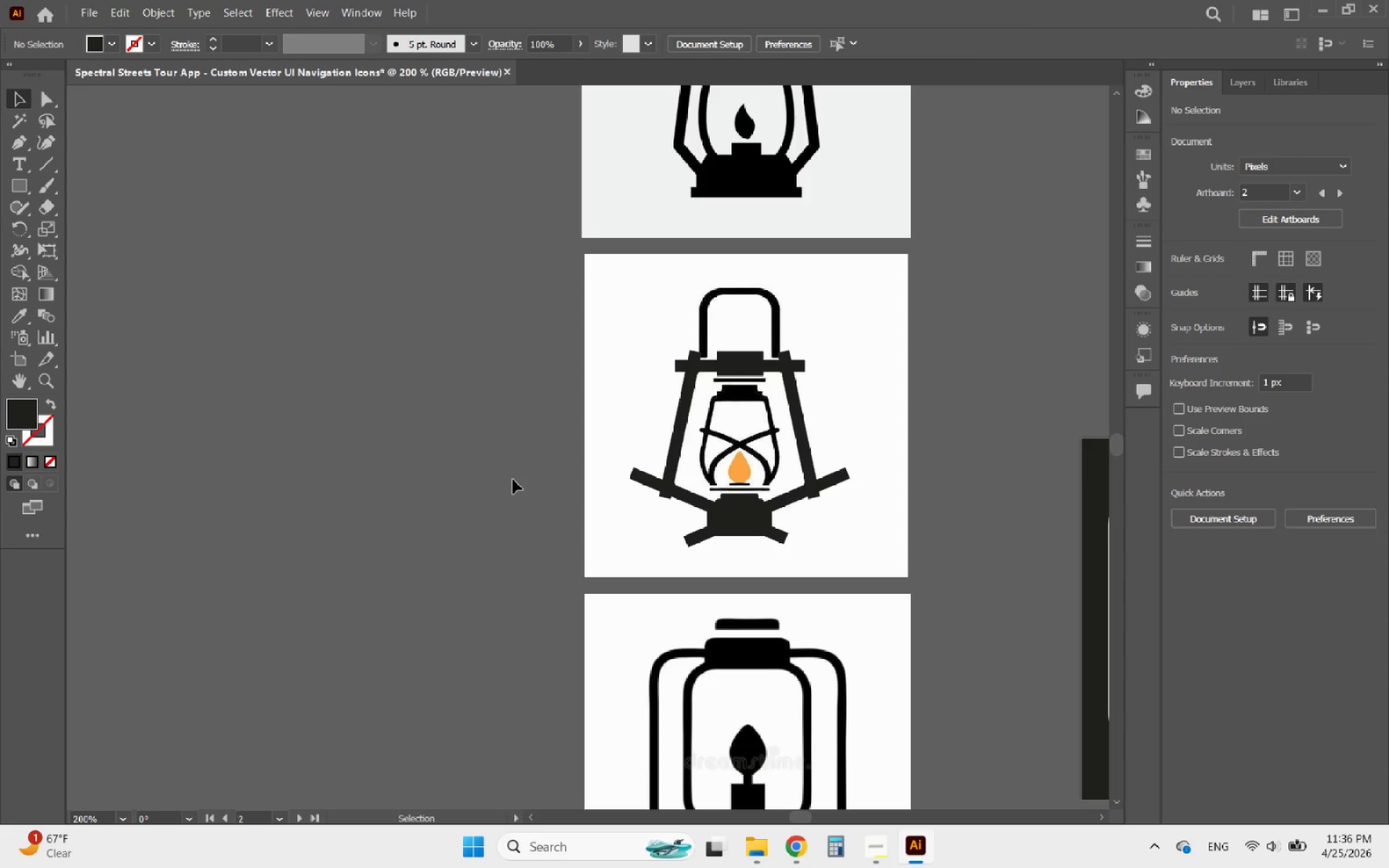 
hold_key(key=AltLeft, duration=7.27)
scroll: coordinate [753, 519], scroll_direction: up, amount: 3.0
 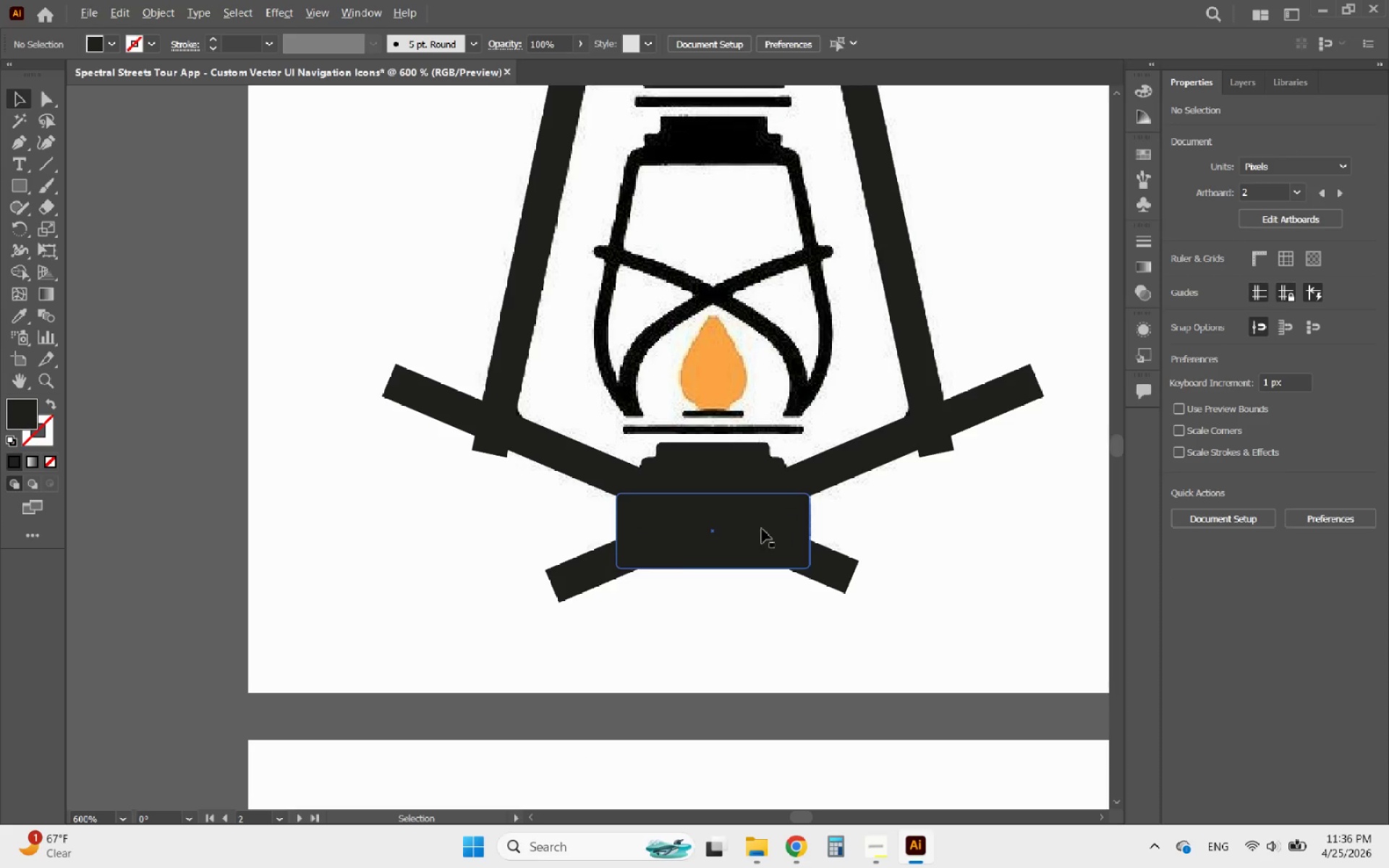 
scroll: coordinate [780, 584], scroll_direction: down, amount: 1.0
 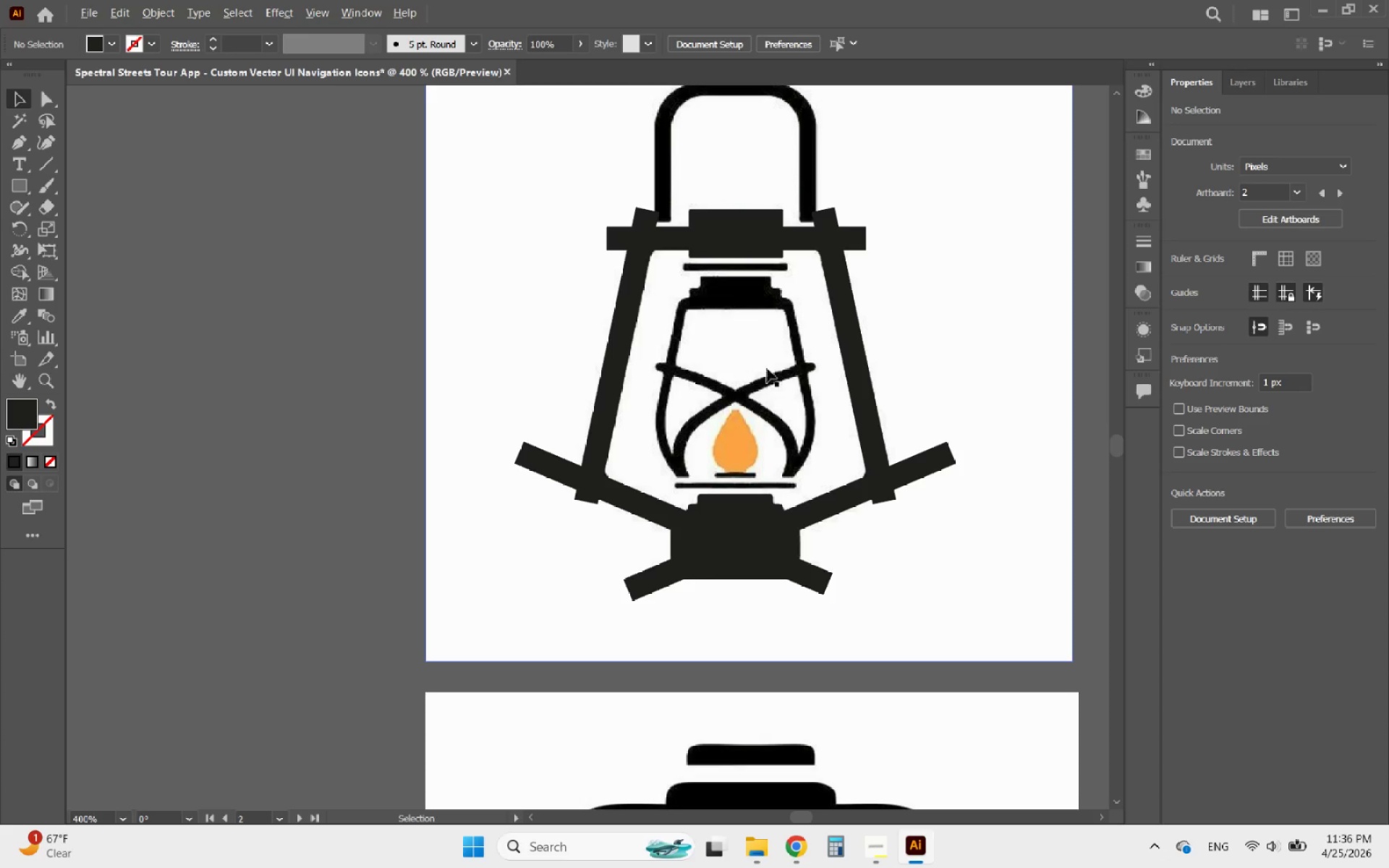 
scroll: coordinate [797, 403], scroll_direction: up, amount: 3.0
 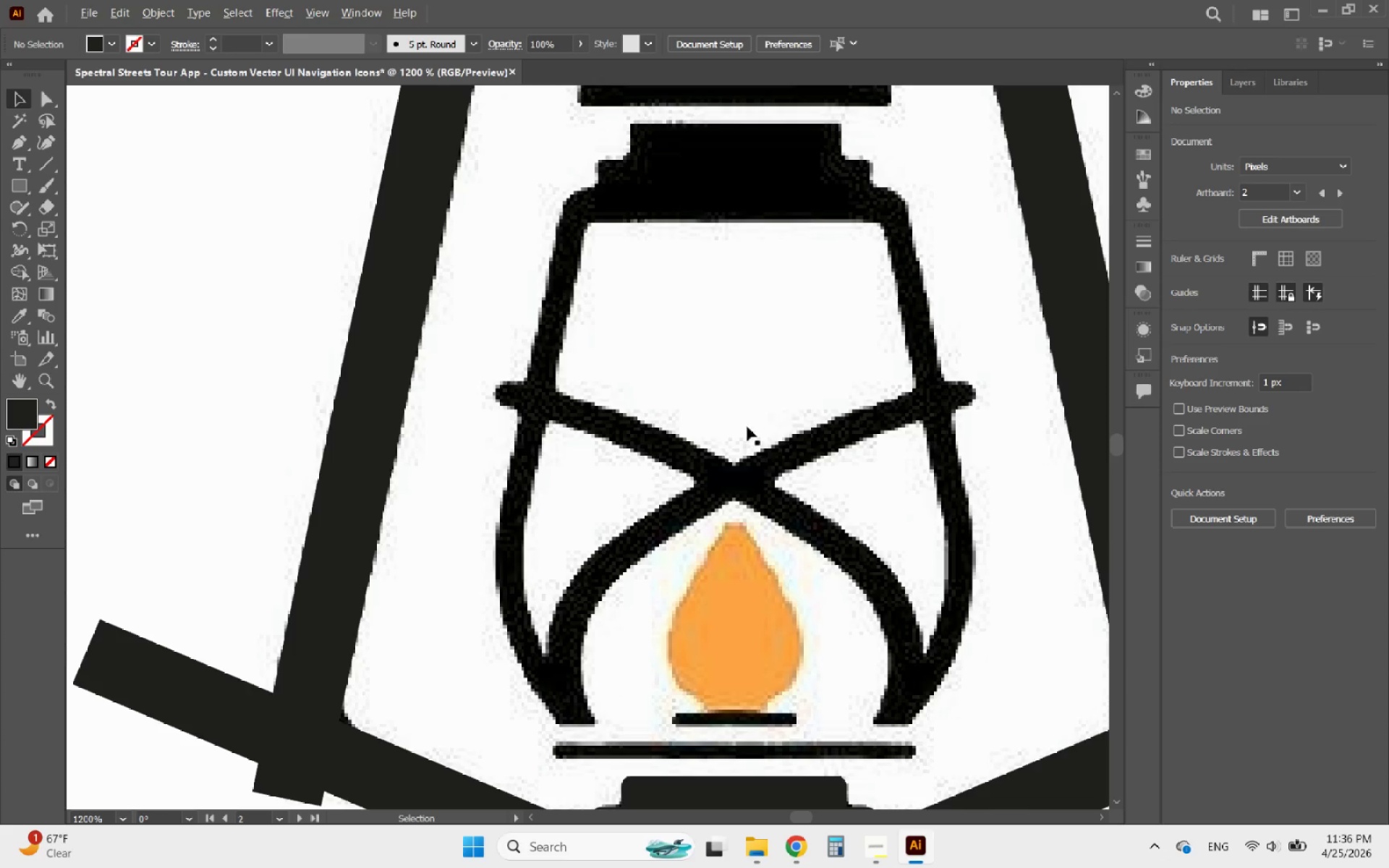 
scroll: coordinate [715, 446], scroll_direction: none, amount: 0.0
 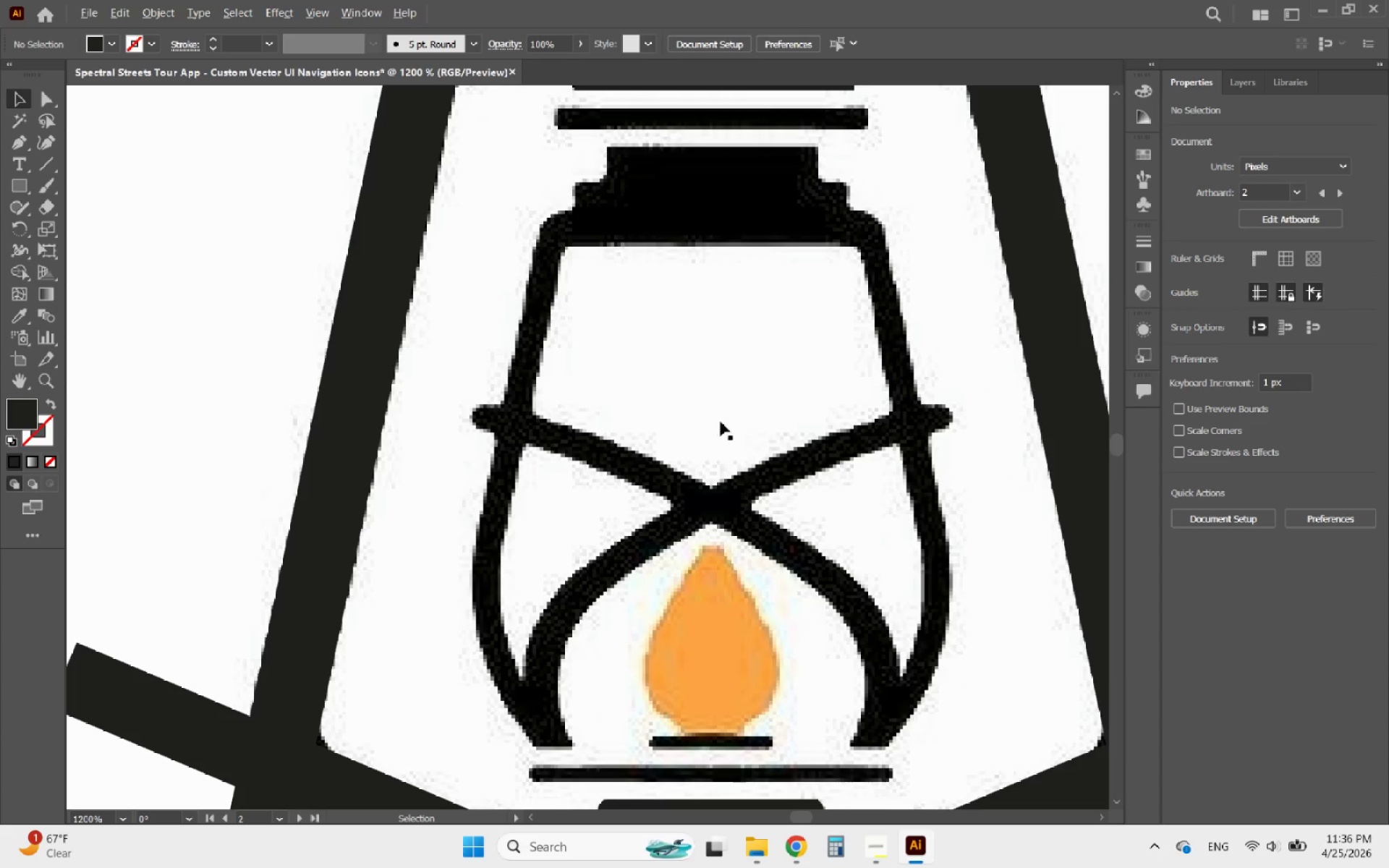 
scroll: coordinate [736, 381], scroll_direction: down, amount: 3.0
 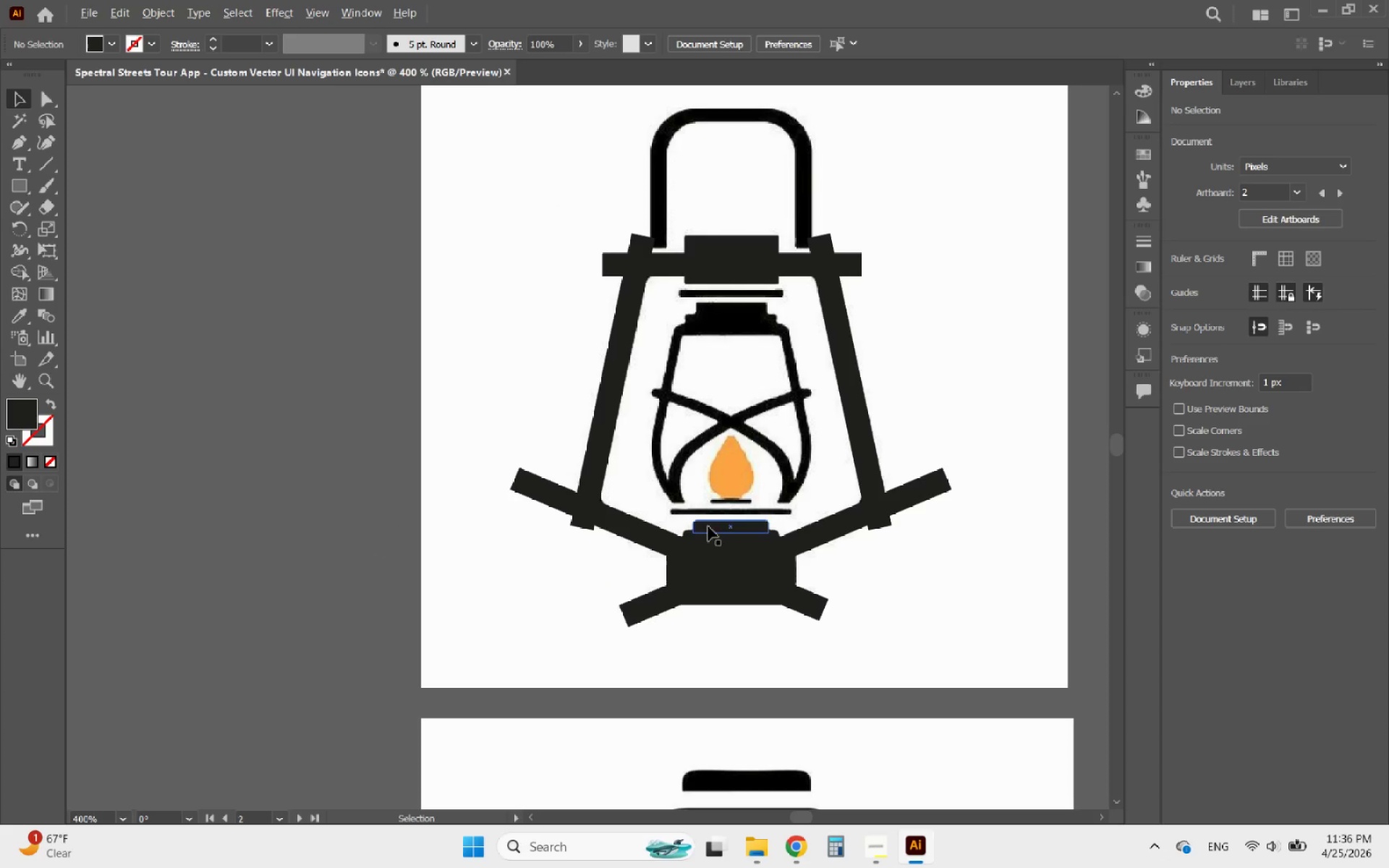 
scroll: coordinate [706, 537], scroll_direction: up, amount: 1.0
 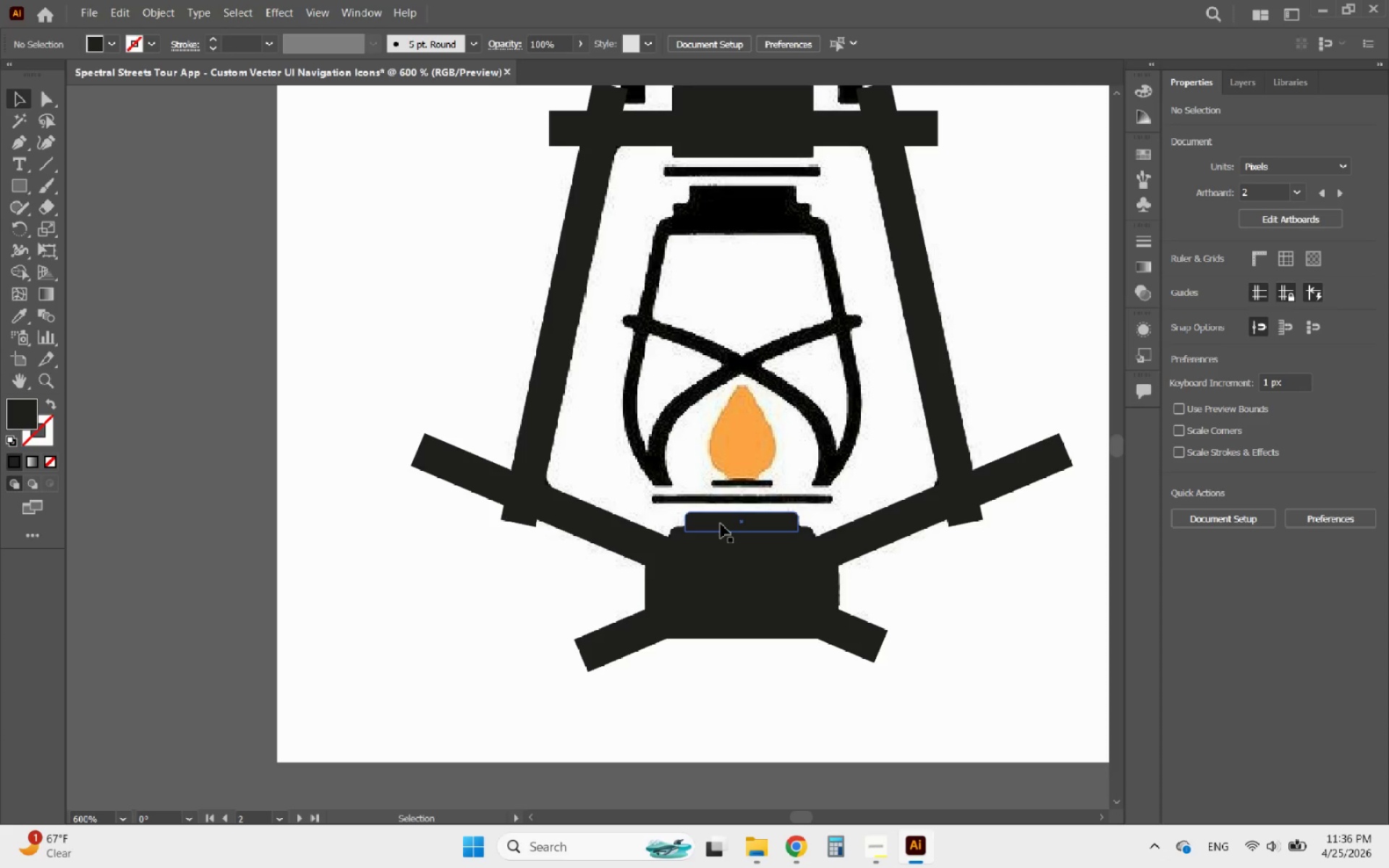 
left_click([721, 524])
 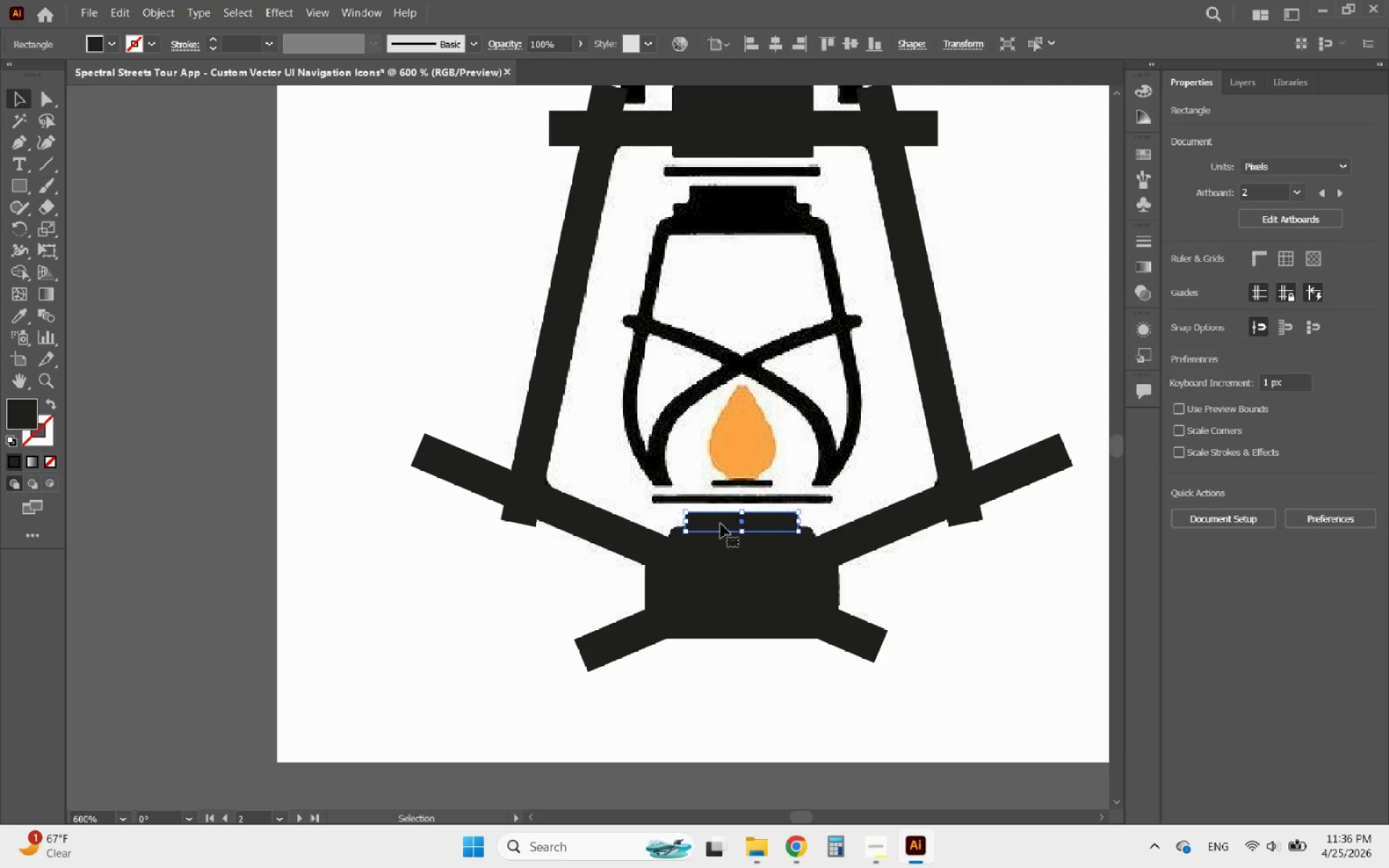 
hold_key(key=AltLeft, duration=0.89)
left_click([707, 535])
 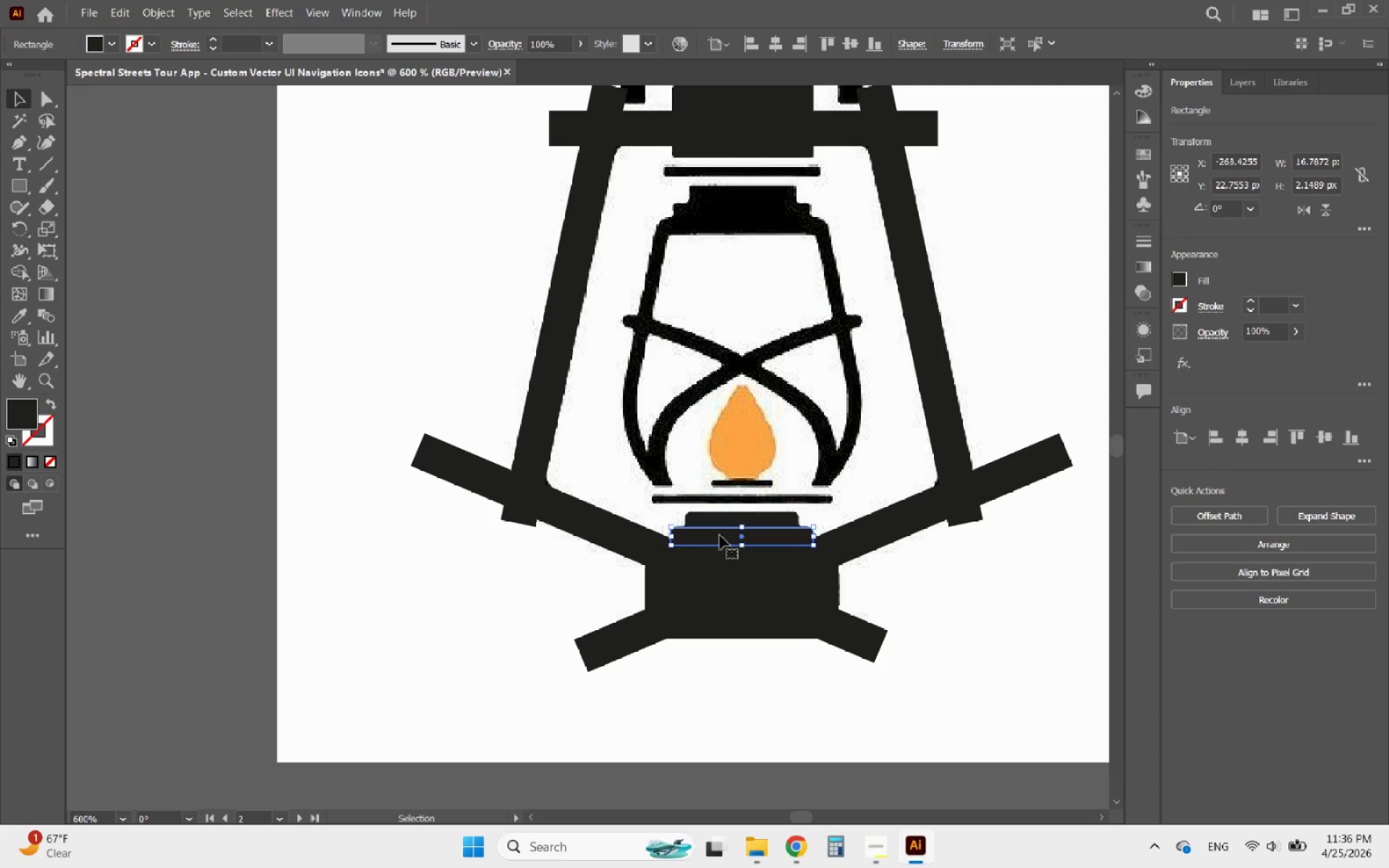 
hold_key(key=ShiftLeft, duration=0.61)
left_click([719, 522])
 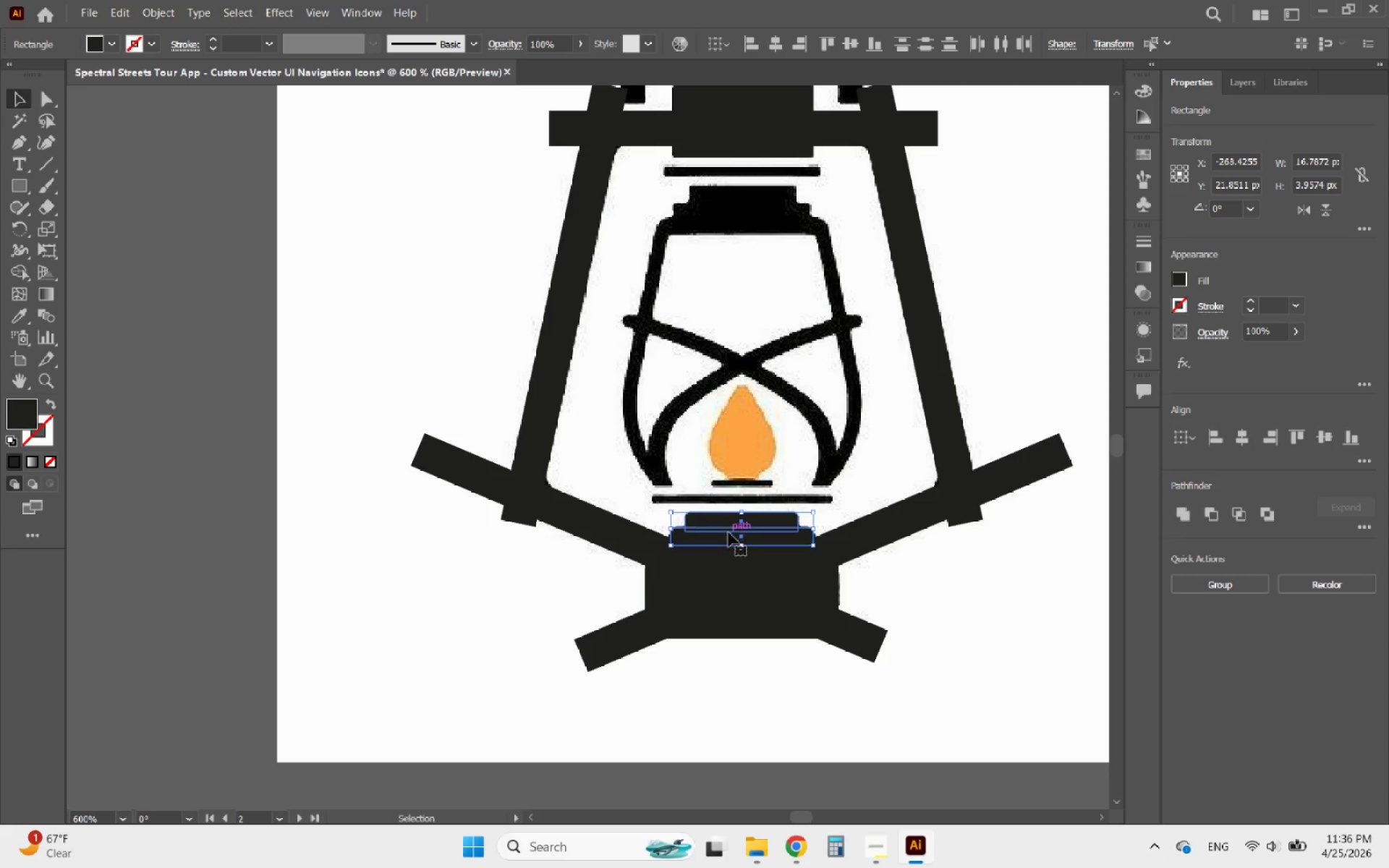 
hold_key(key=AltLeft, duration=1.91)
left_click_drag(start_coordinate=[729, 534], to_coordinate=[781, 220])
 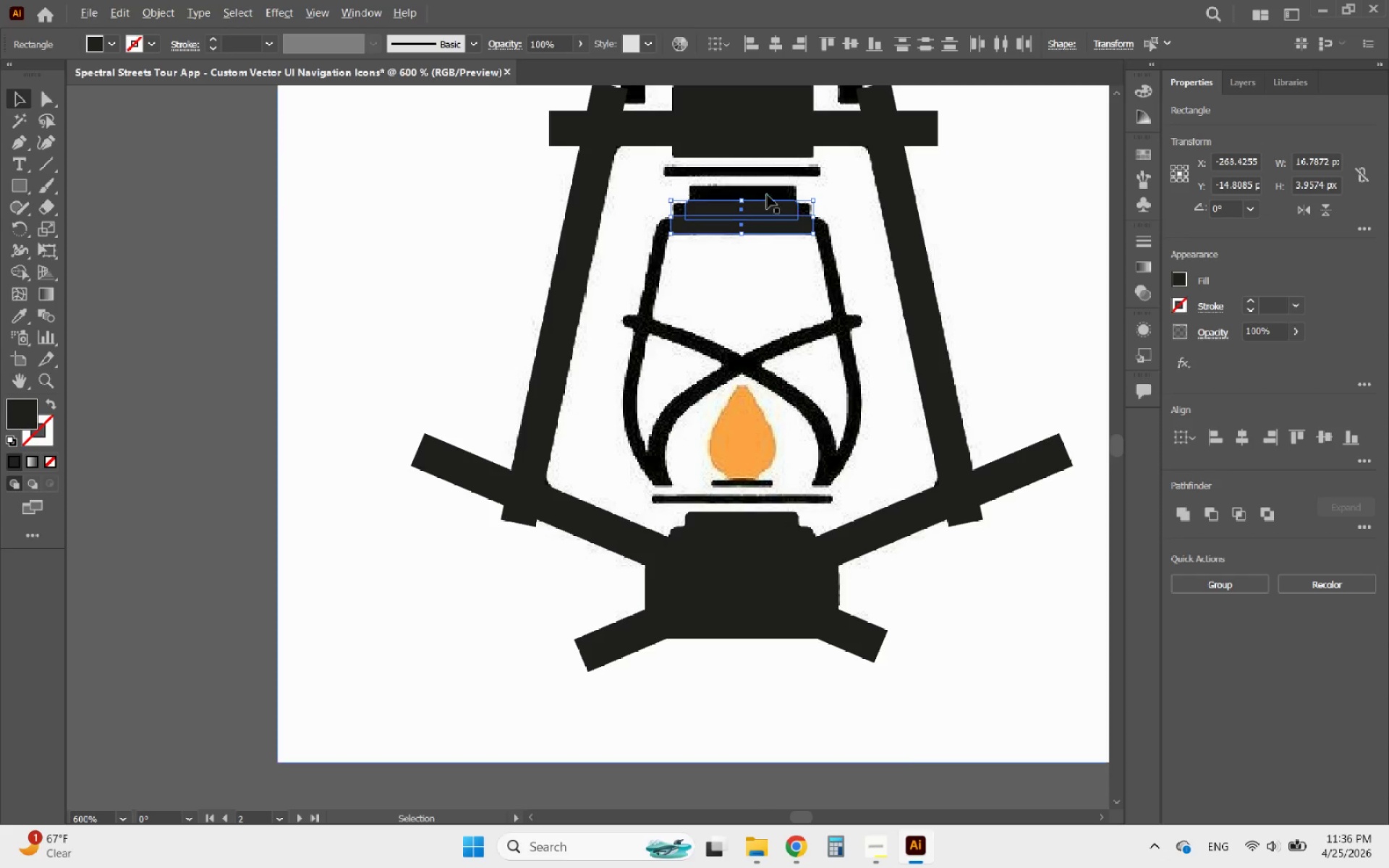 
hold_key(key=ShiftLeft, duration=1.11)
 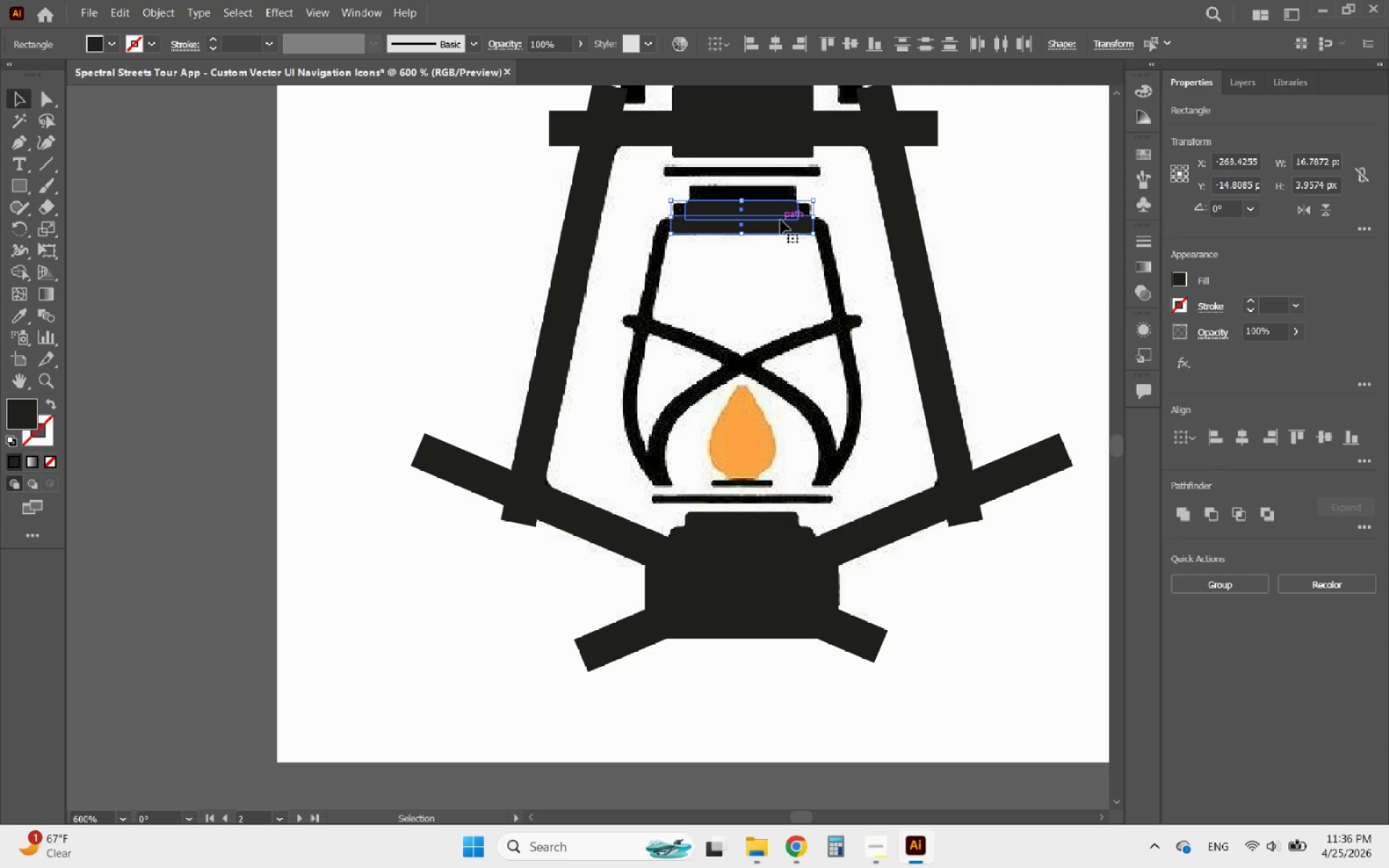 
hold_key(key=AltLeft, duration=0.73)
scroll: coordinate [764, 189], scroll_direction: up, amount: 5.0
 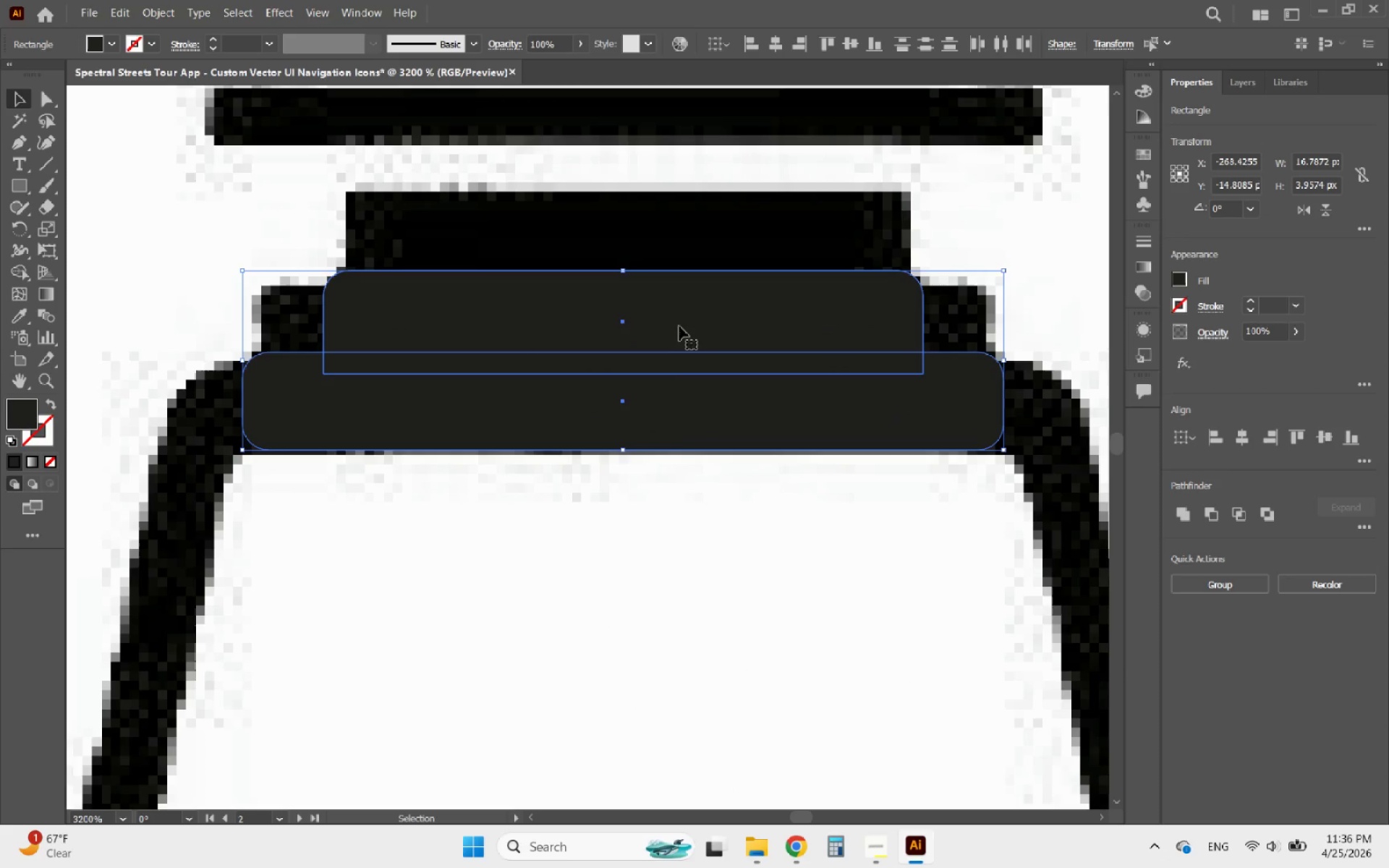 
left_click_drag(start_coordinate=[679, 326], to_coordinate=[679, 246])
 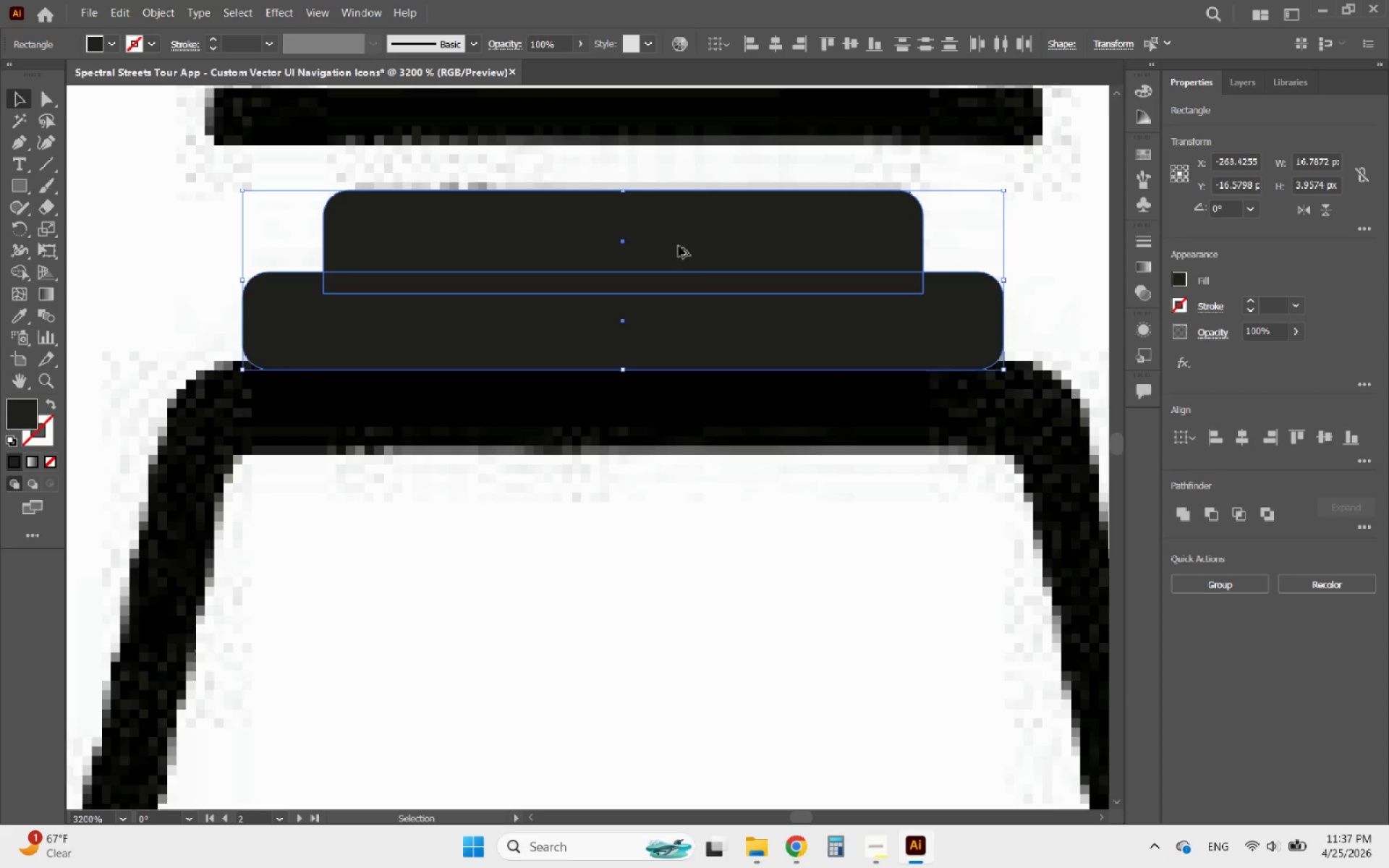 
hold_key(key=ShiftLeft, duration=2.38)
 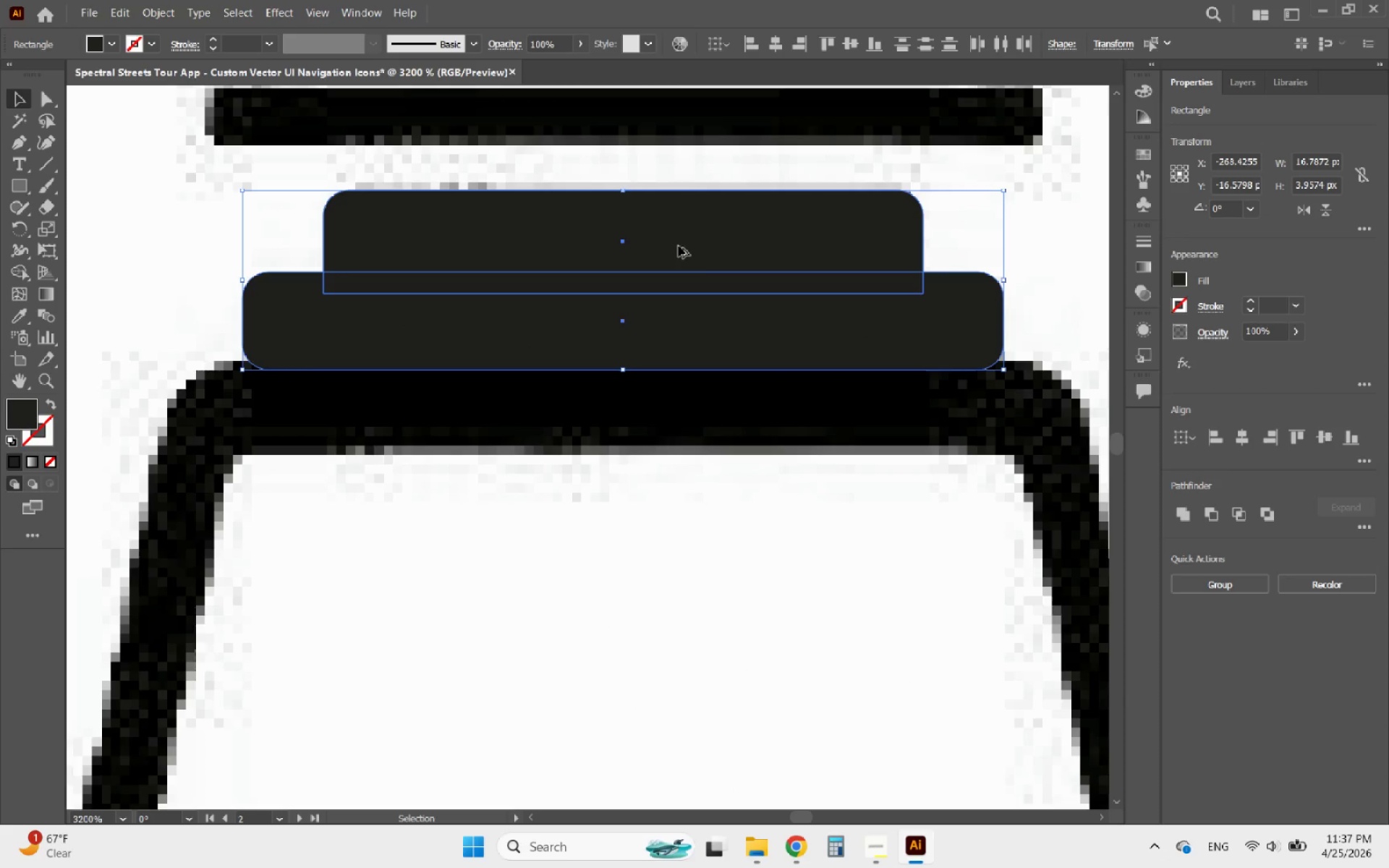 
hold_key(key=AltLeft, duration=1.91)
scroll: coordinate [679, 249], scroll_direction: down, amount: 7.0
 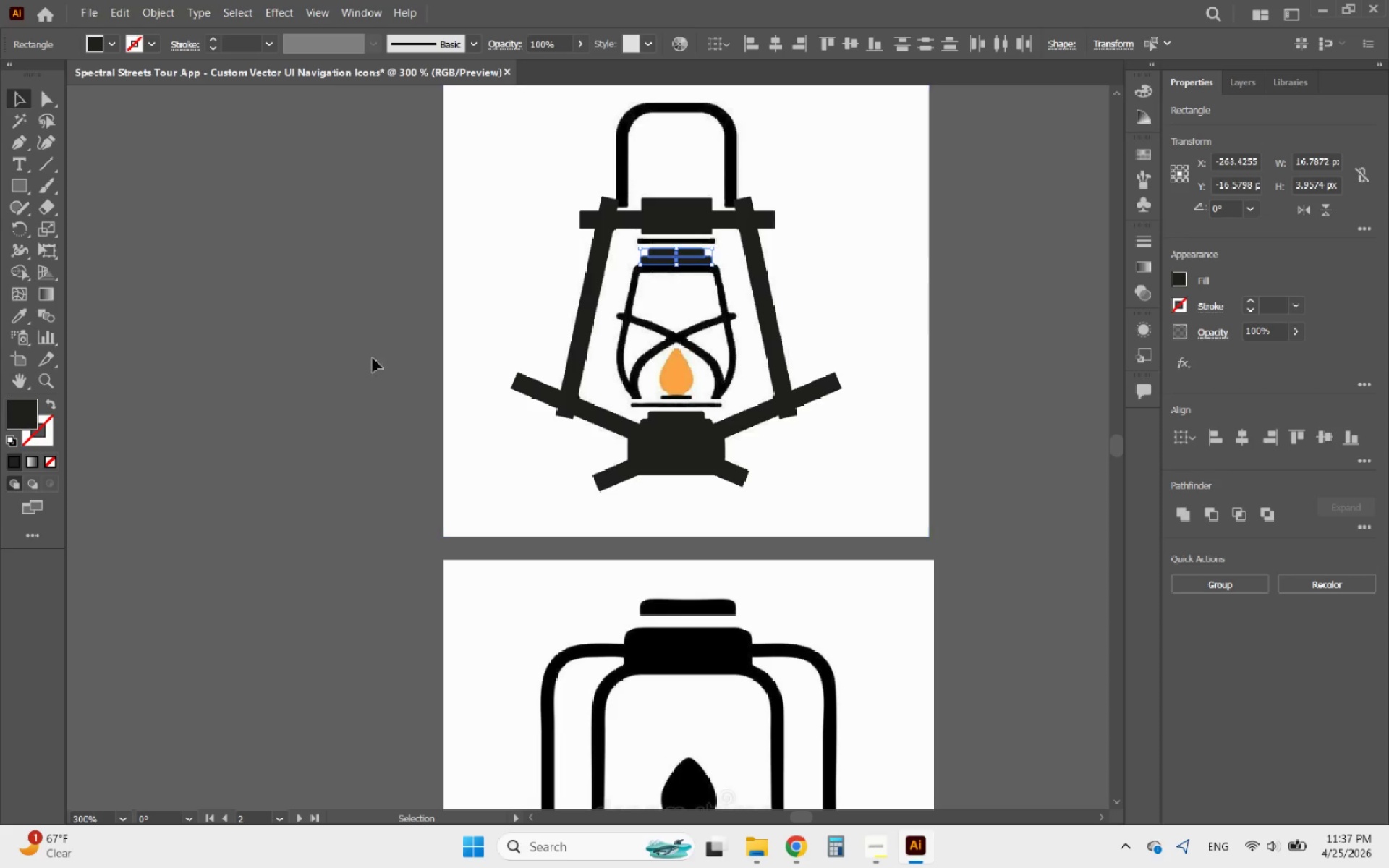 
left_click([308, 358])
 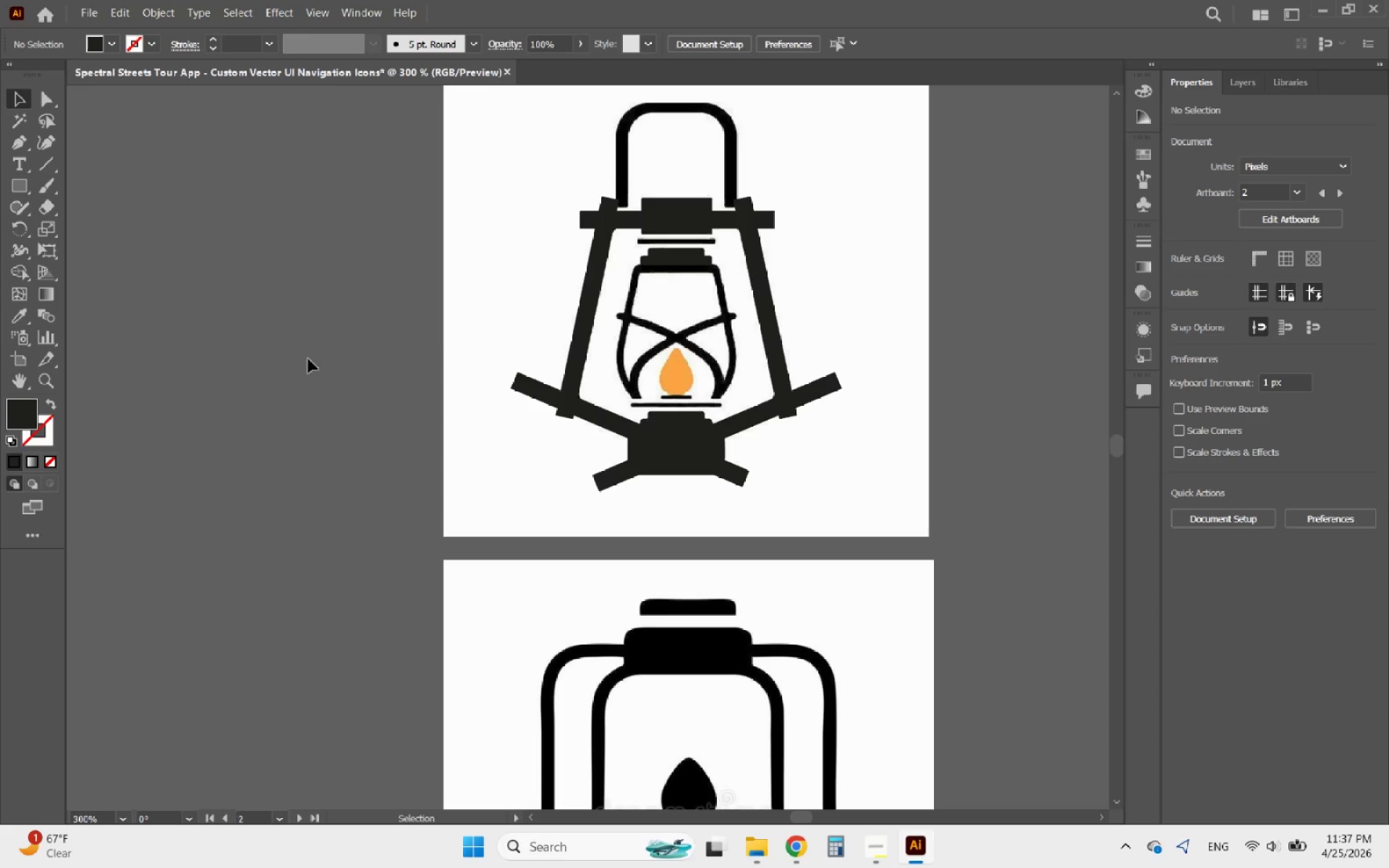 
hold_key(key=AltLeft, duration=3.3)
scroll: coordinate [646, 584], scroll_direction: up, amount: 7.0
 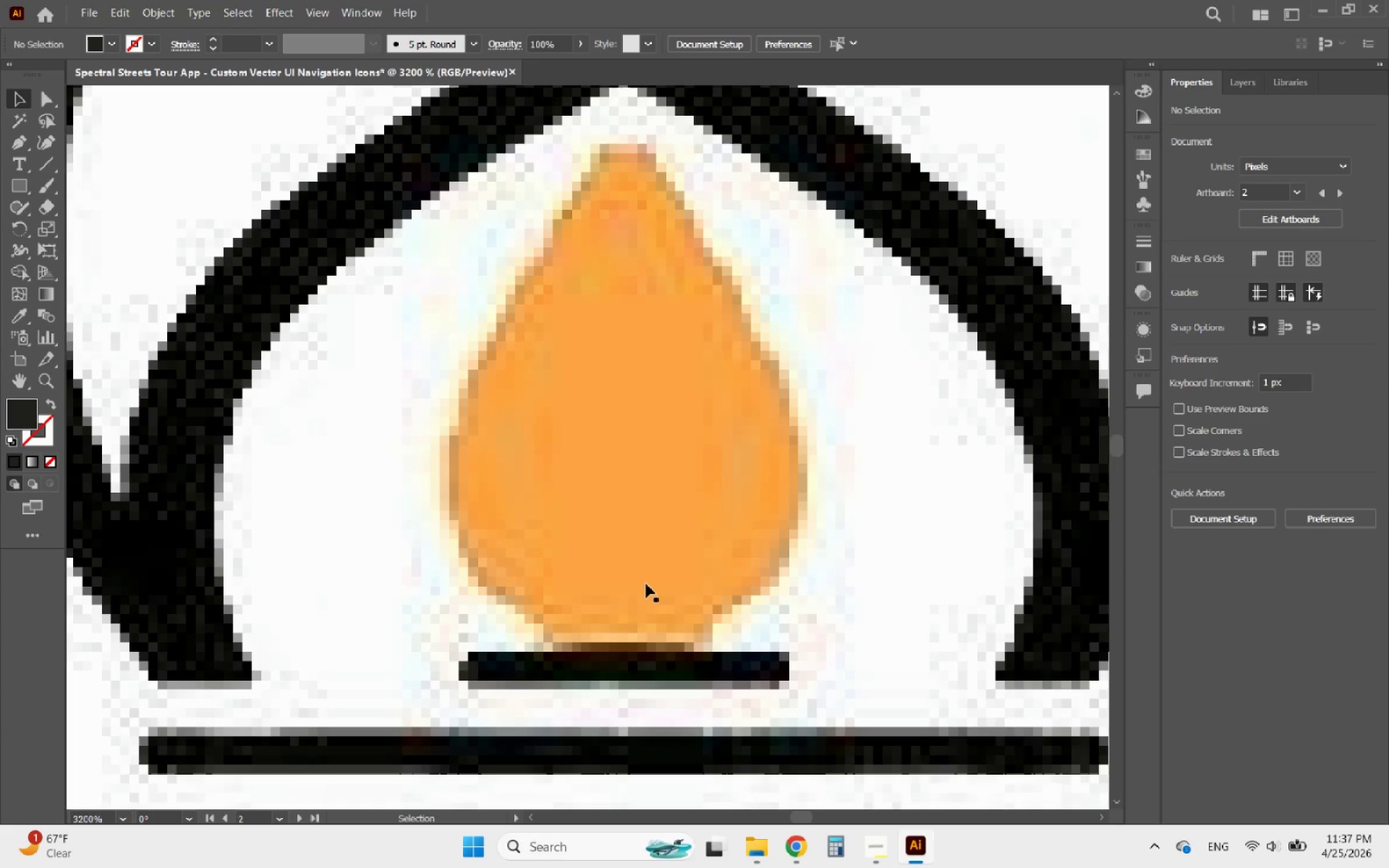 
hold_key(key=AltLeft, duration=0.67)
scroll: coordinate [646, 584], scroll_direction: down, amount: 1.0
 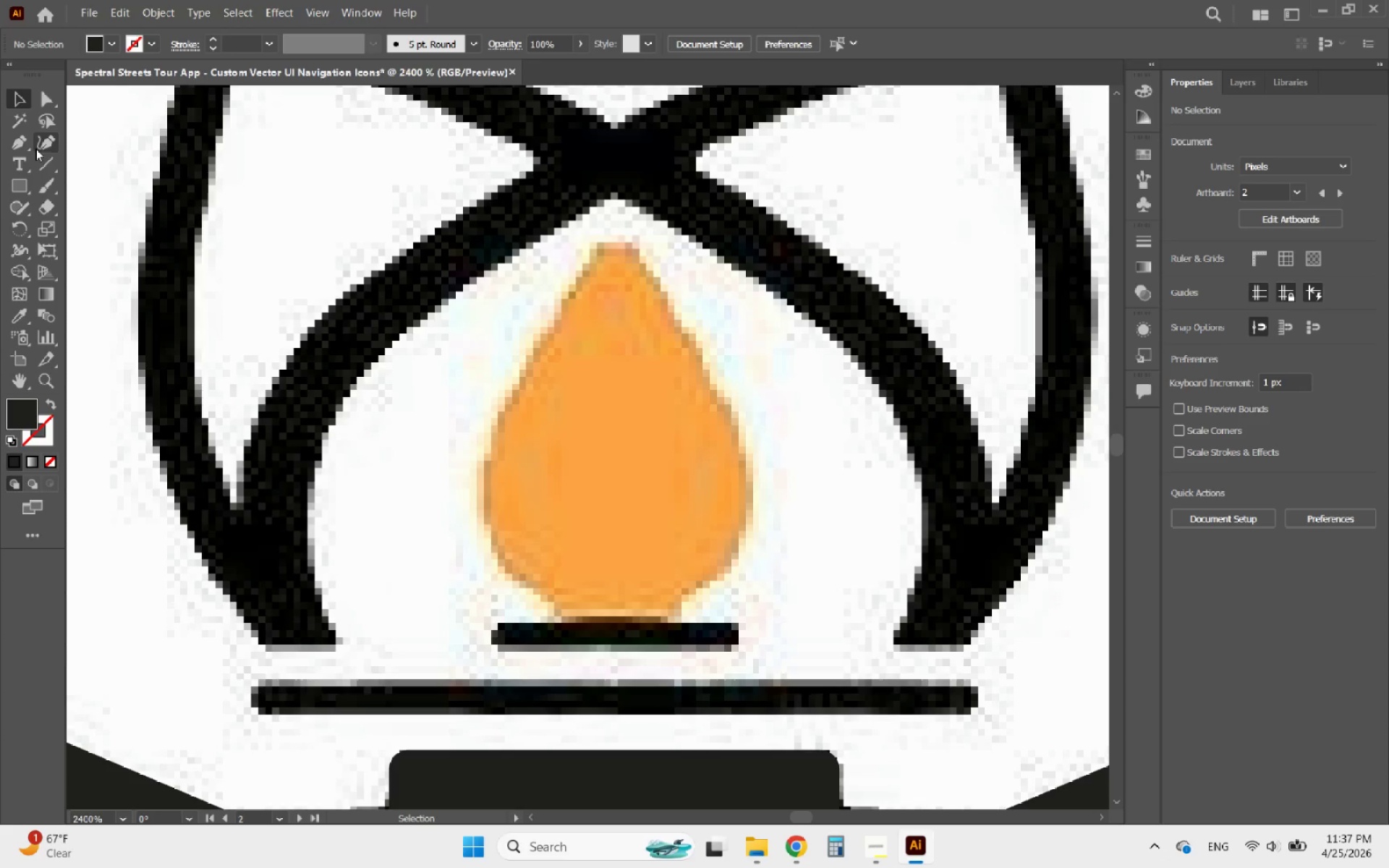 
left_click([43, 144])
 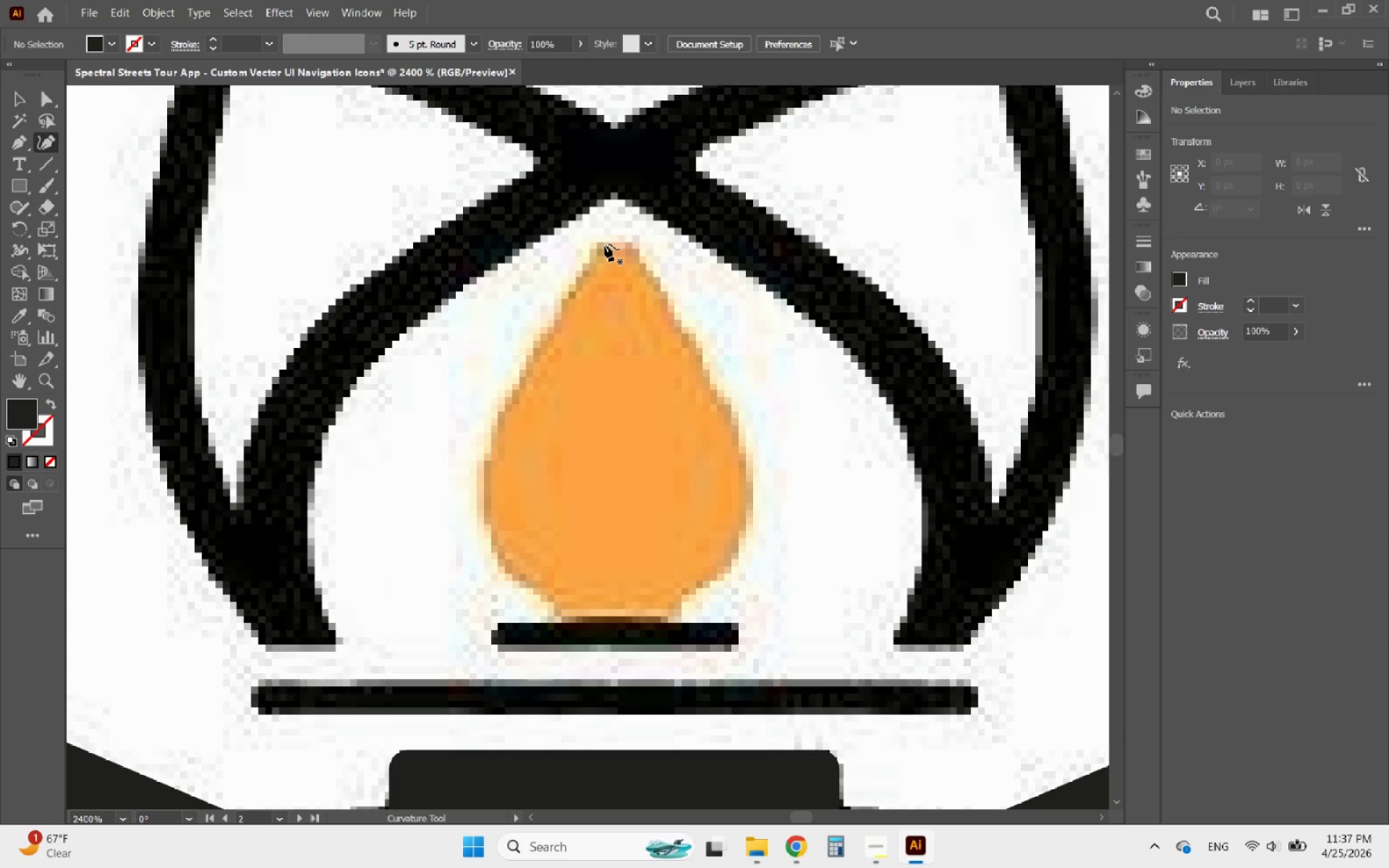 
left_click([605, 242])
 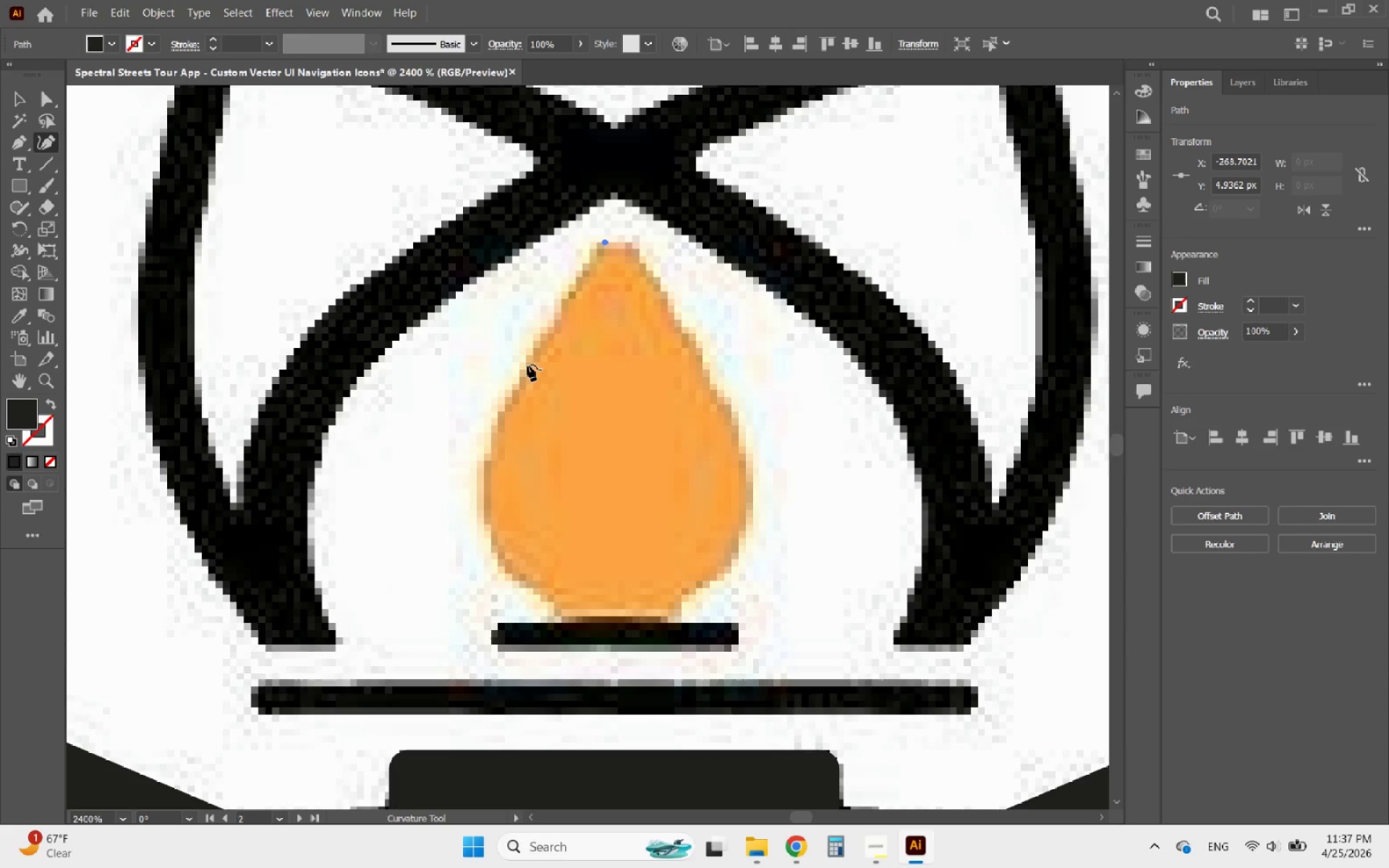 
left_click([524, 369])
 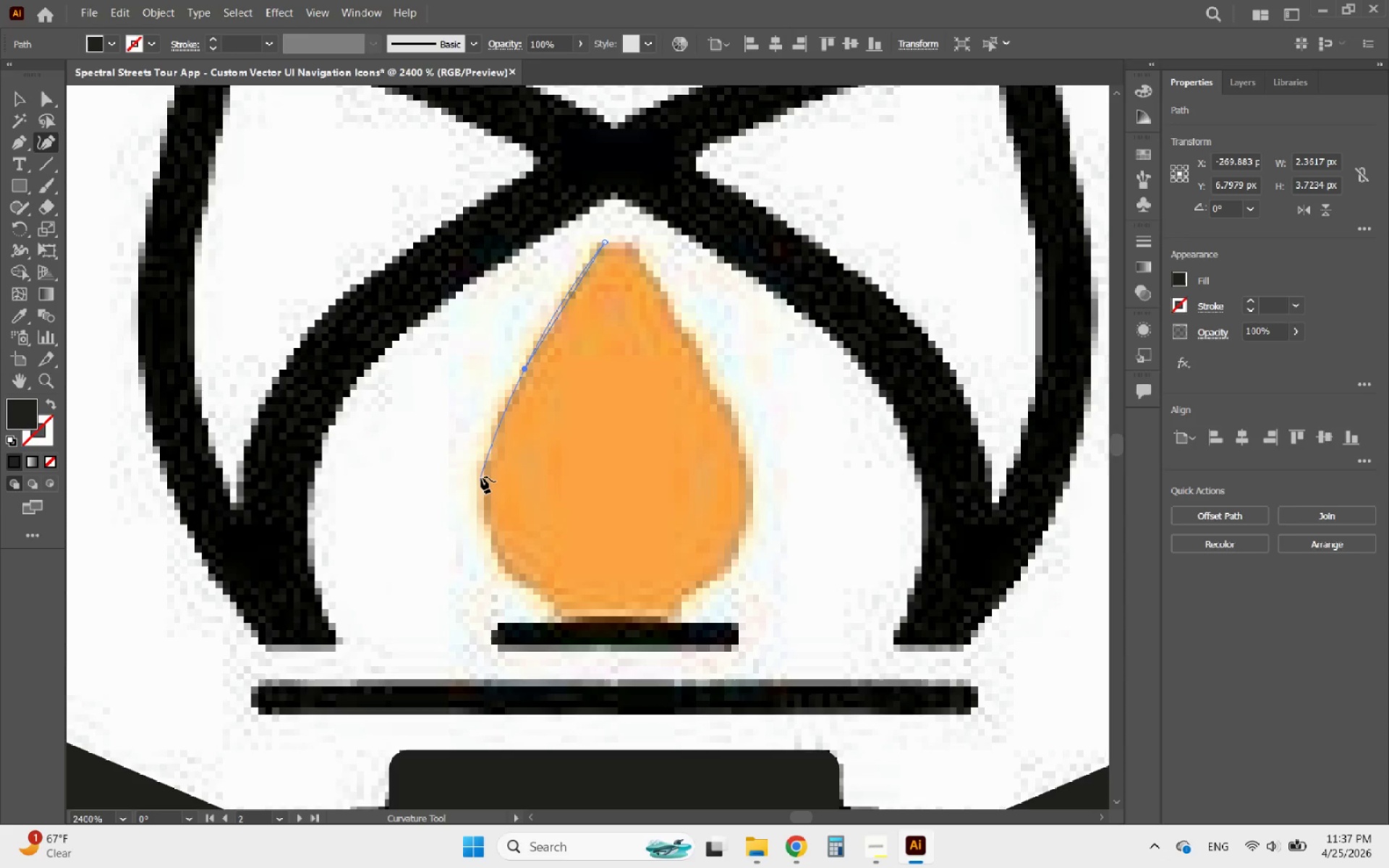 
left_click([482, 472])
 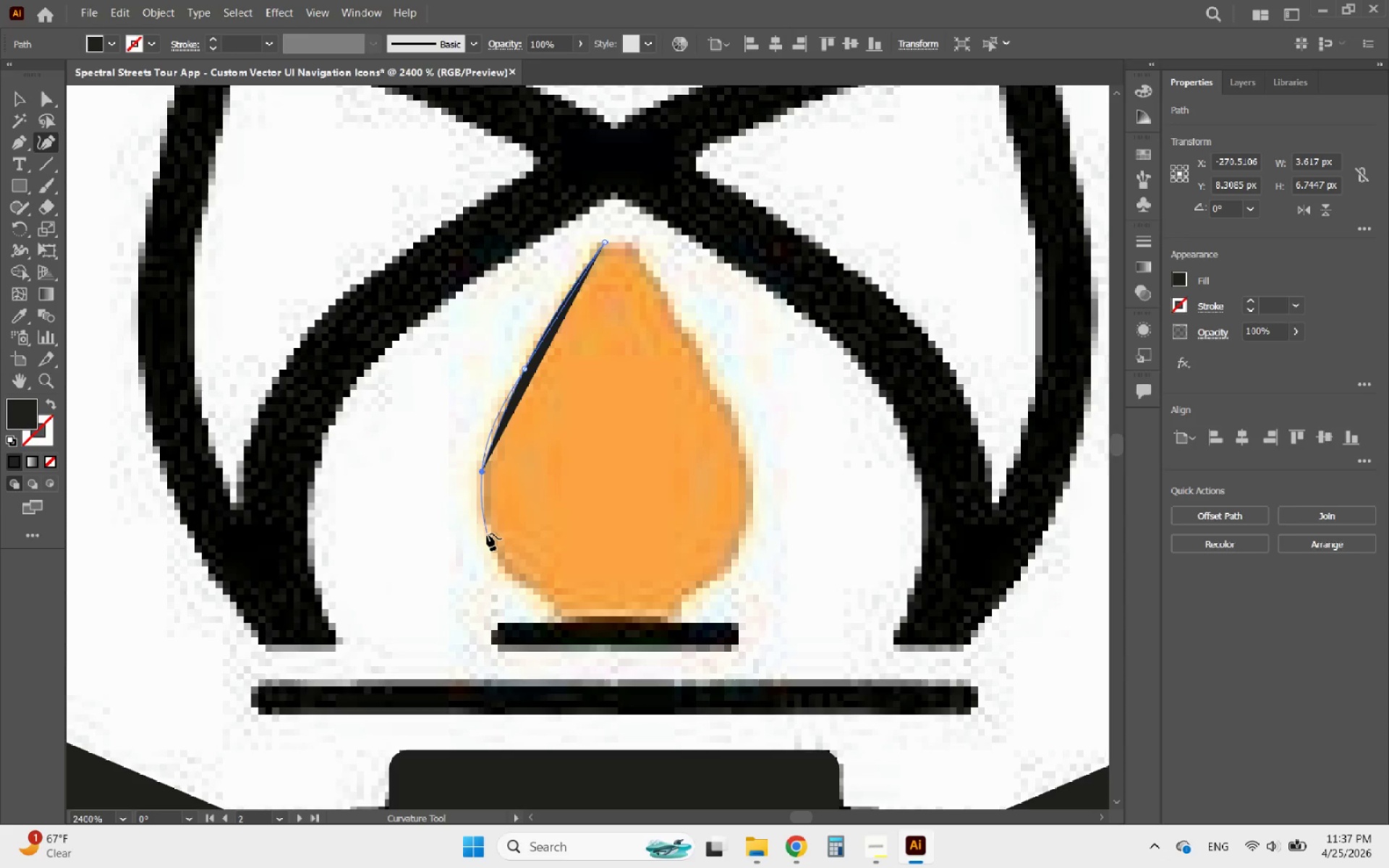 
left_click([490, 537])
 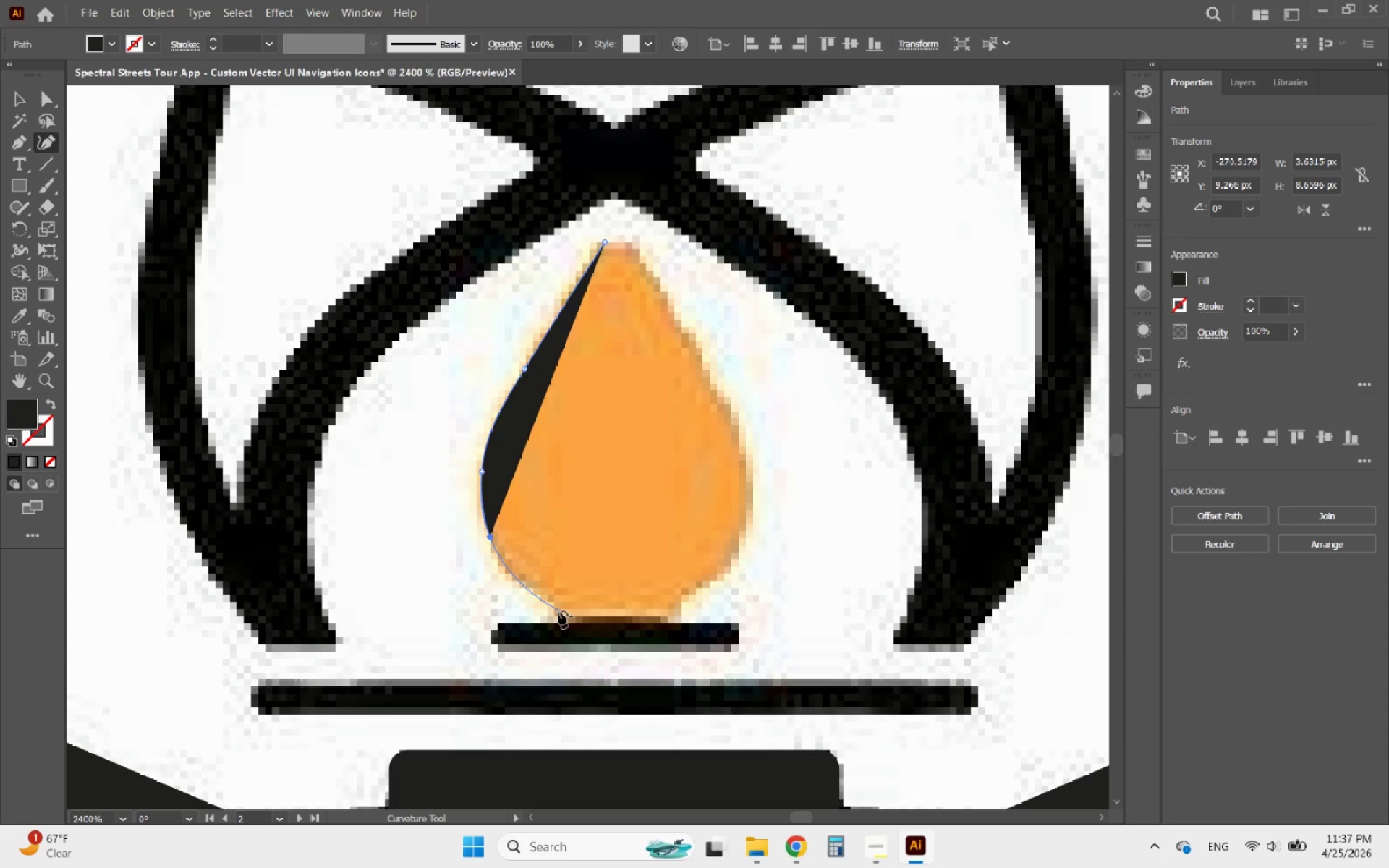 
left_click([556, 608])
 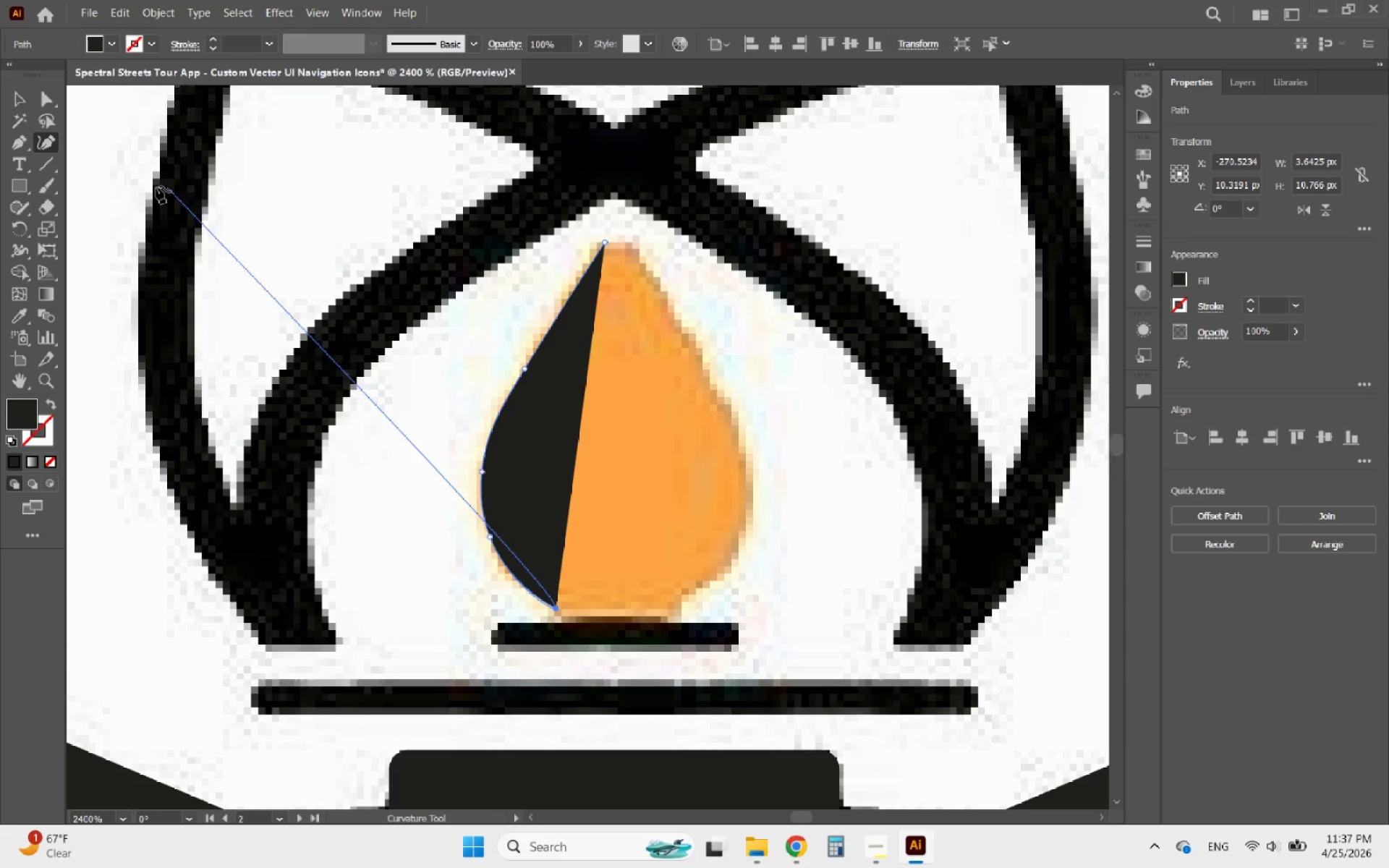 
left_click([24, 136])
 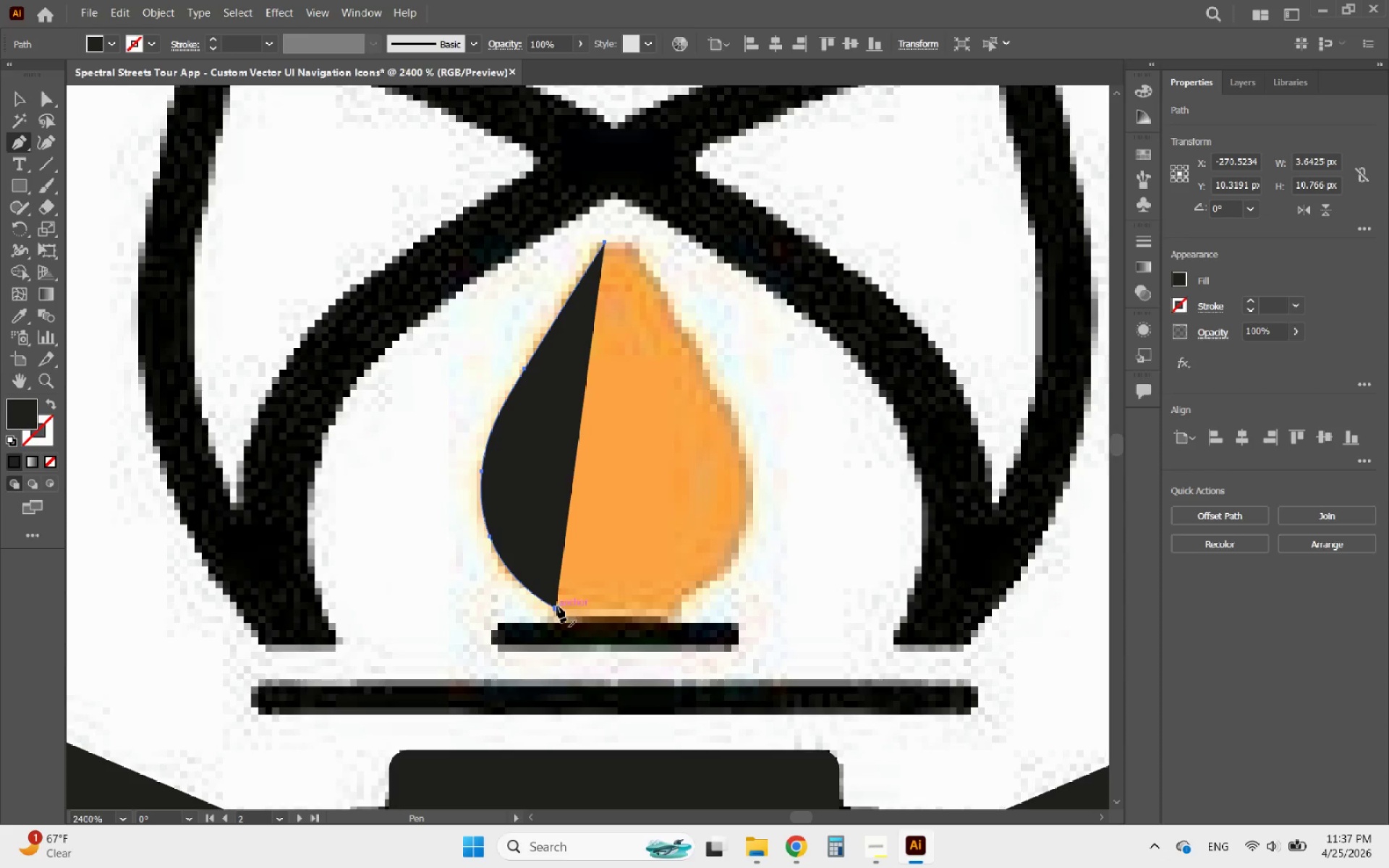 
left_click([557, 606])
 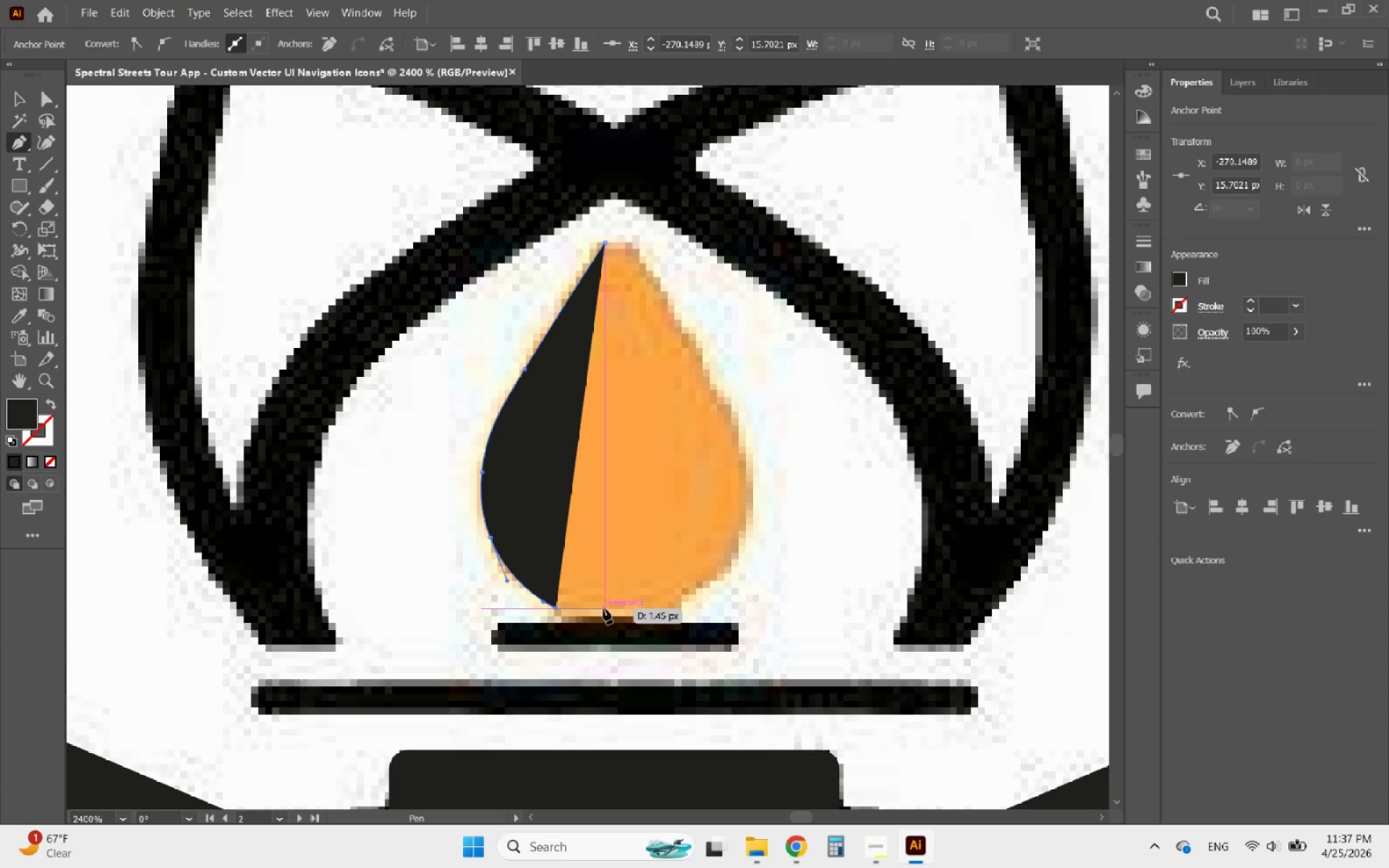 
wait(6.06)
 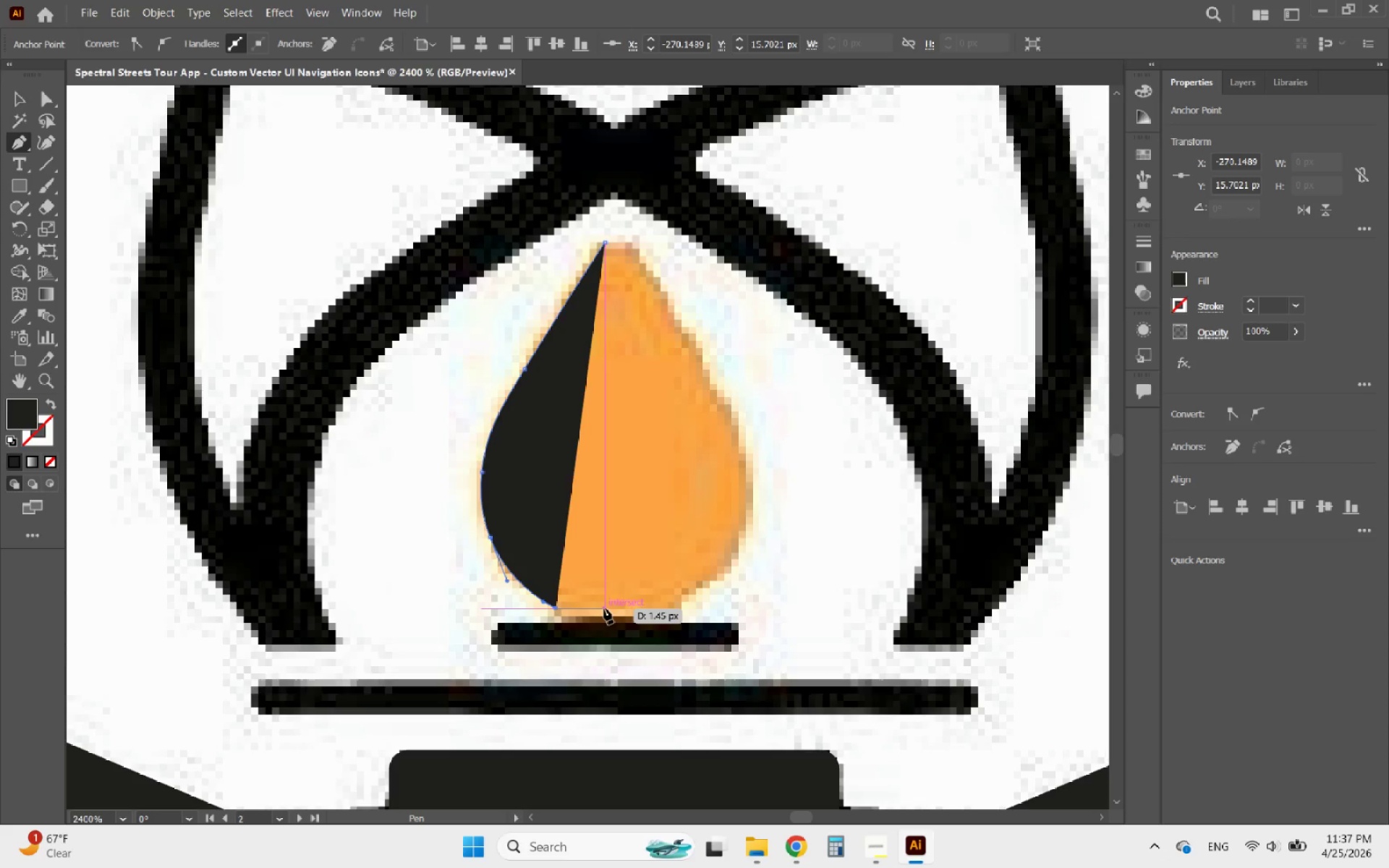 
left_click([603, 608])
 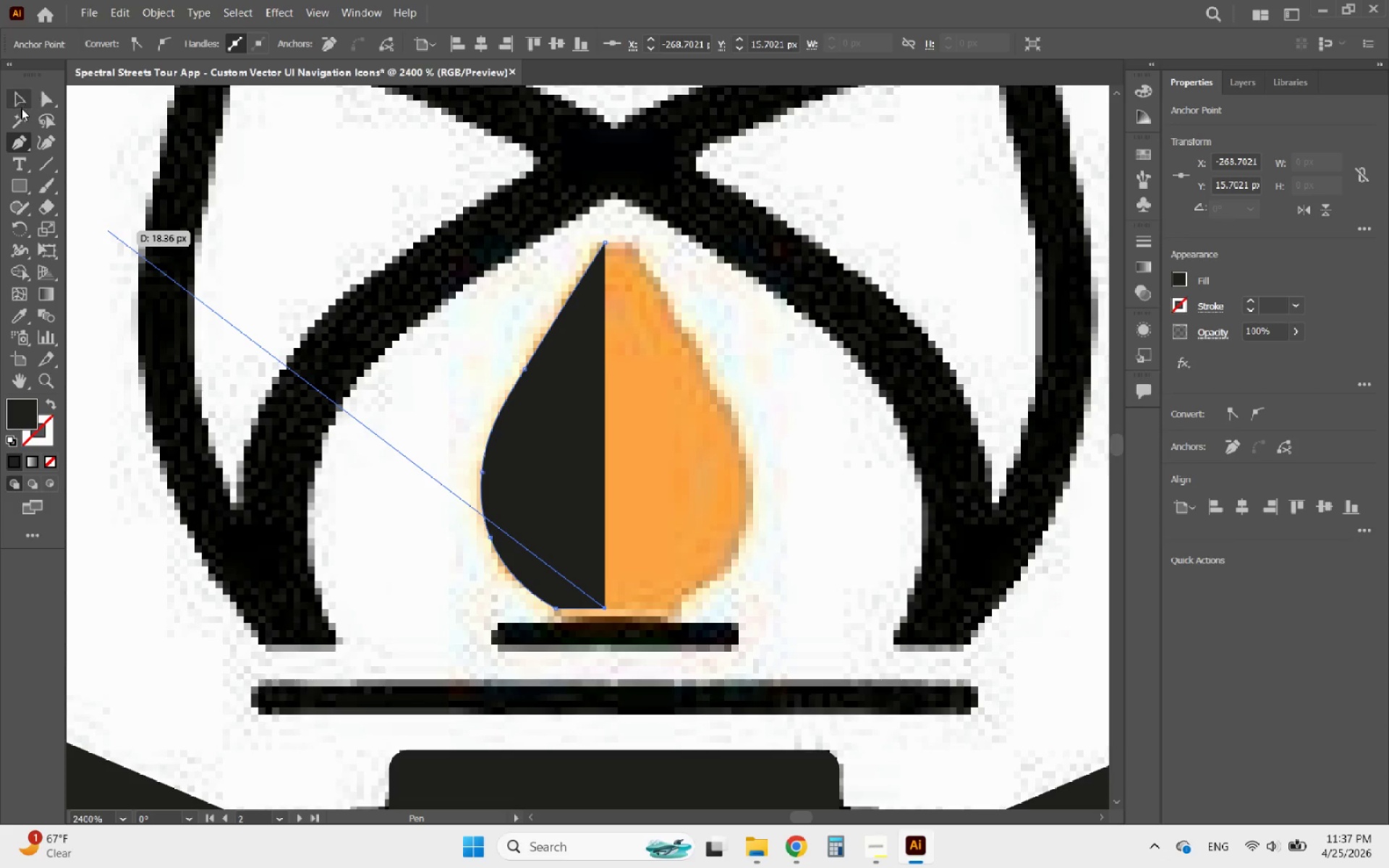 
left_click([14, 98])
 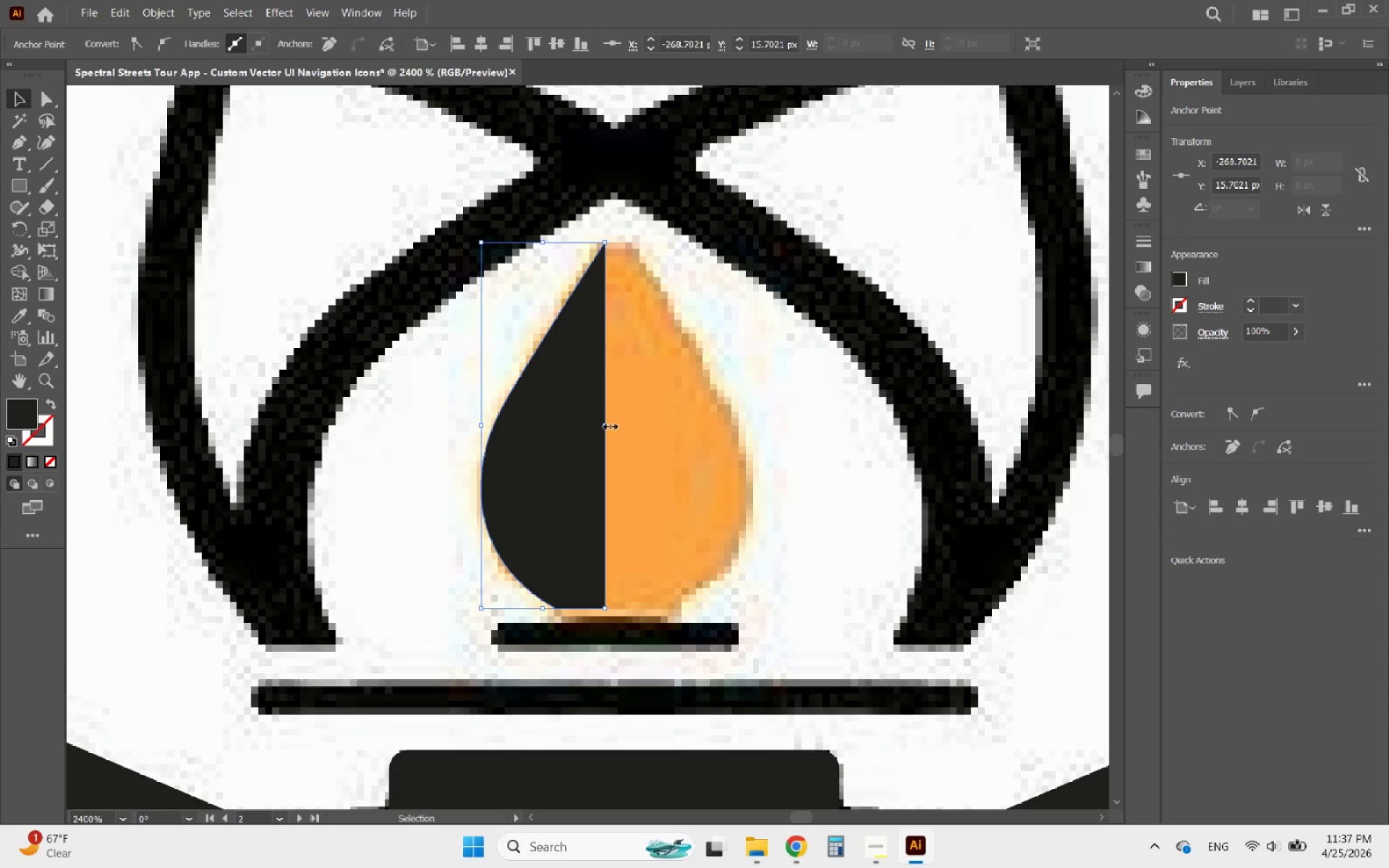 
left_click_drag(start_coordinate=[608, 425], to_coordinate=[626, 425])
 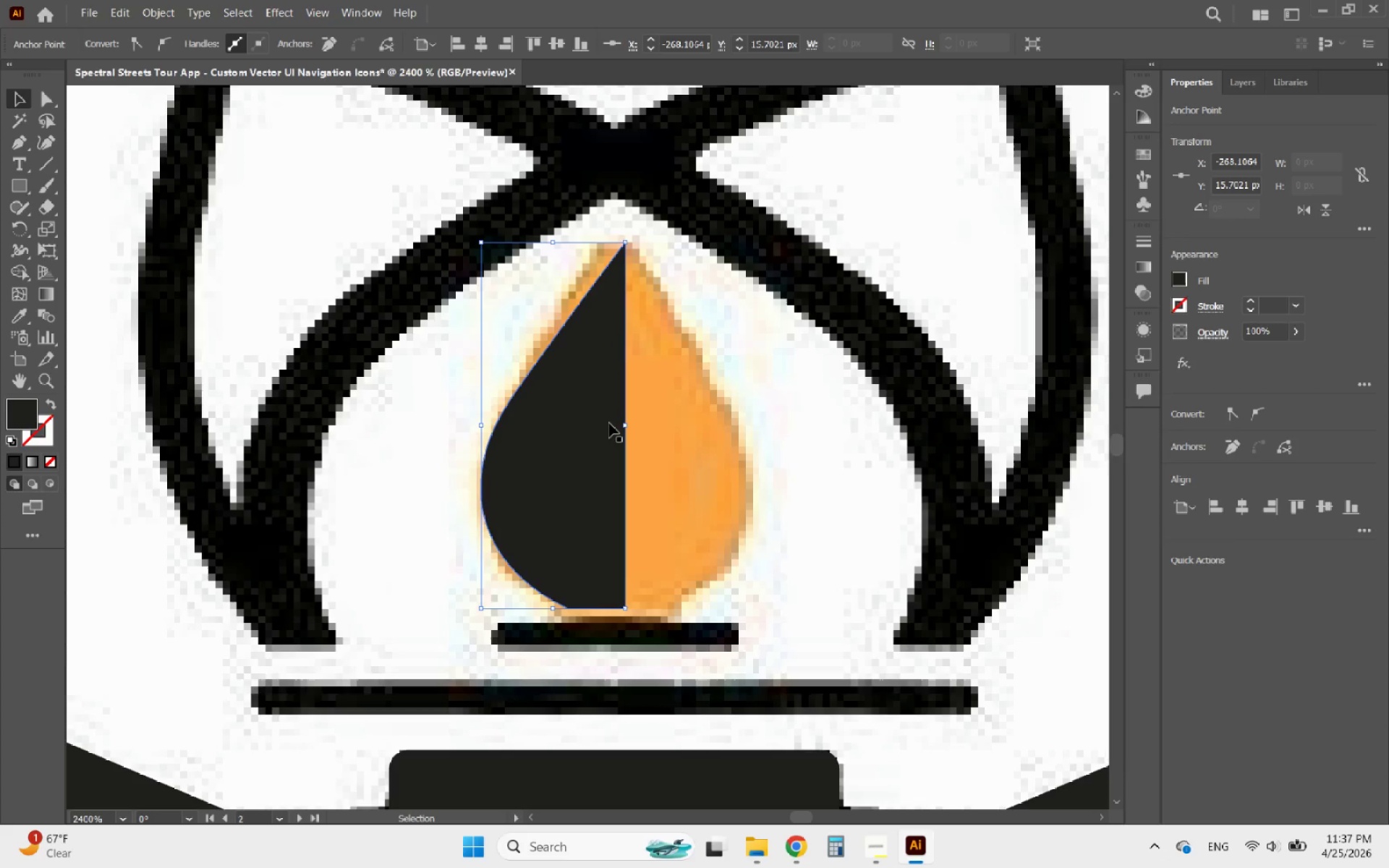 
left_click_drag(start_coordinate=[609, 423], to_coordinate=[601, 423])
 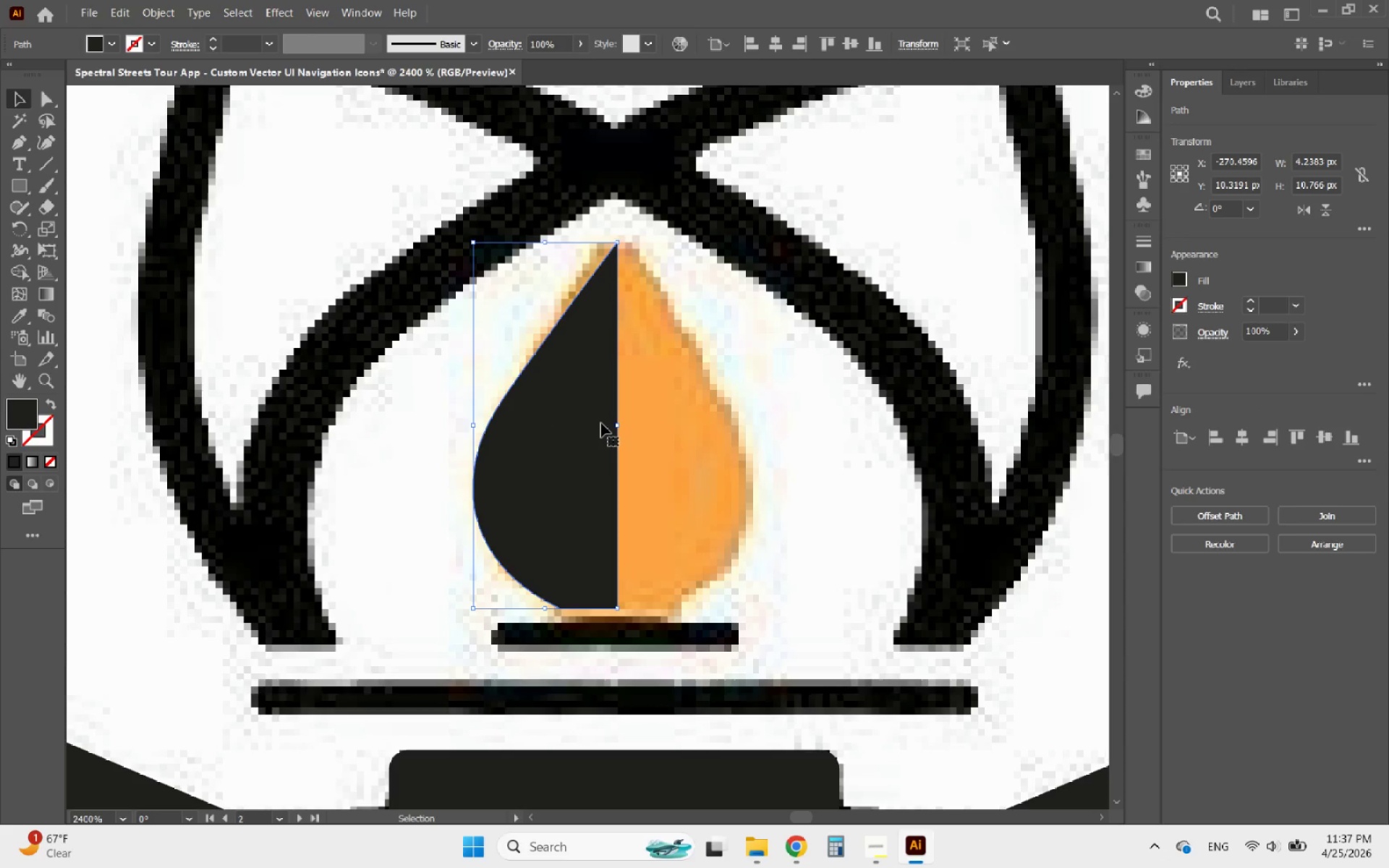 
hold_key(key=AltLeft, duration=1.28)
left_click_drag(start_coordinate=[601, 423], to_coordinate=[696, 430])
 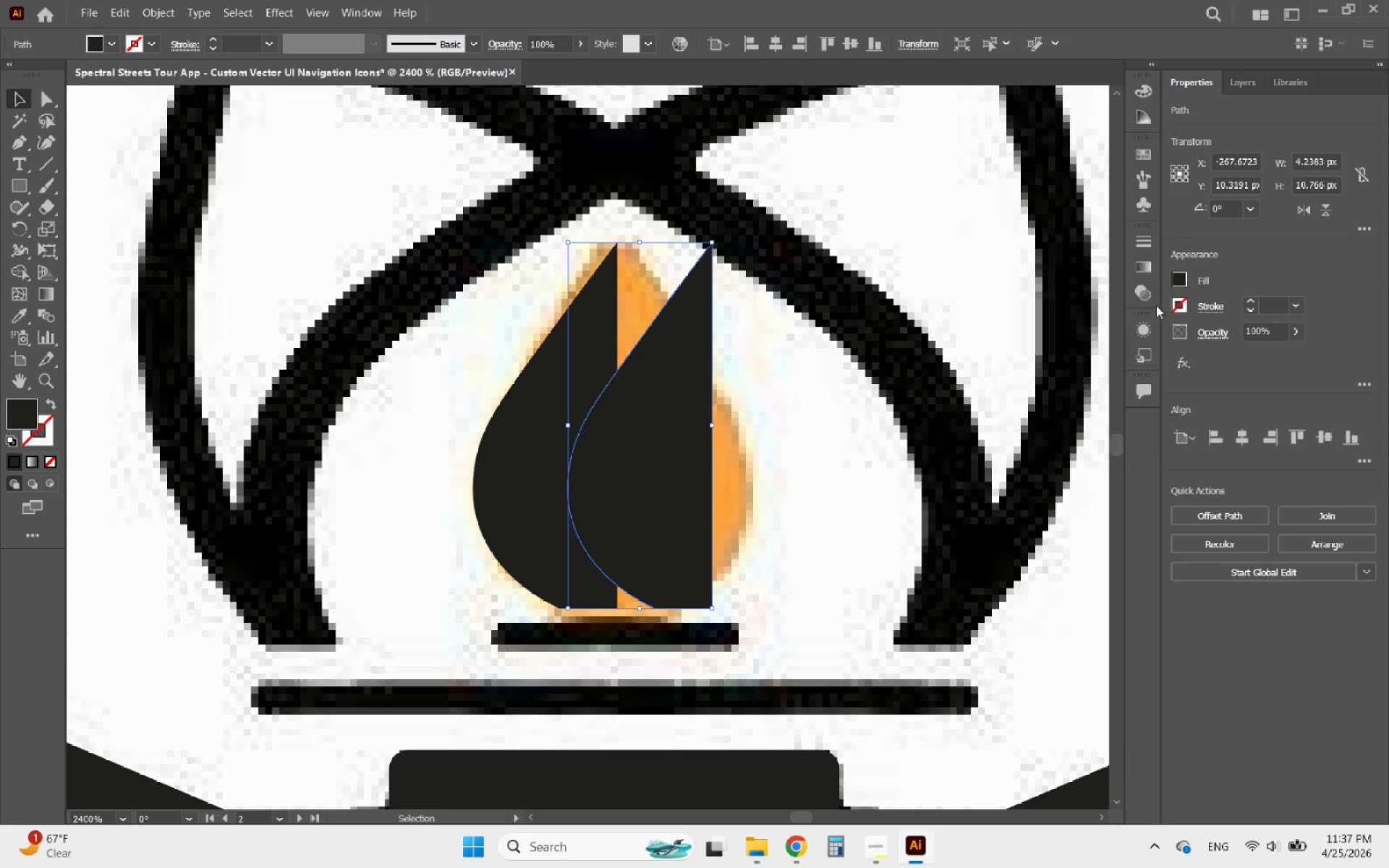 
hold_key(key=ShiftLeft, duration=0.75)
 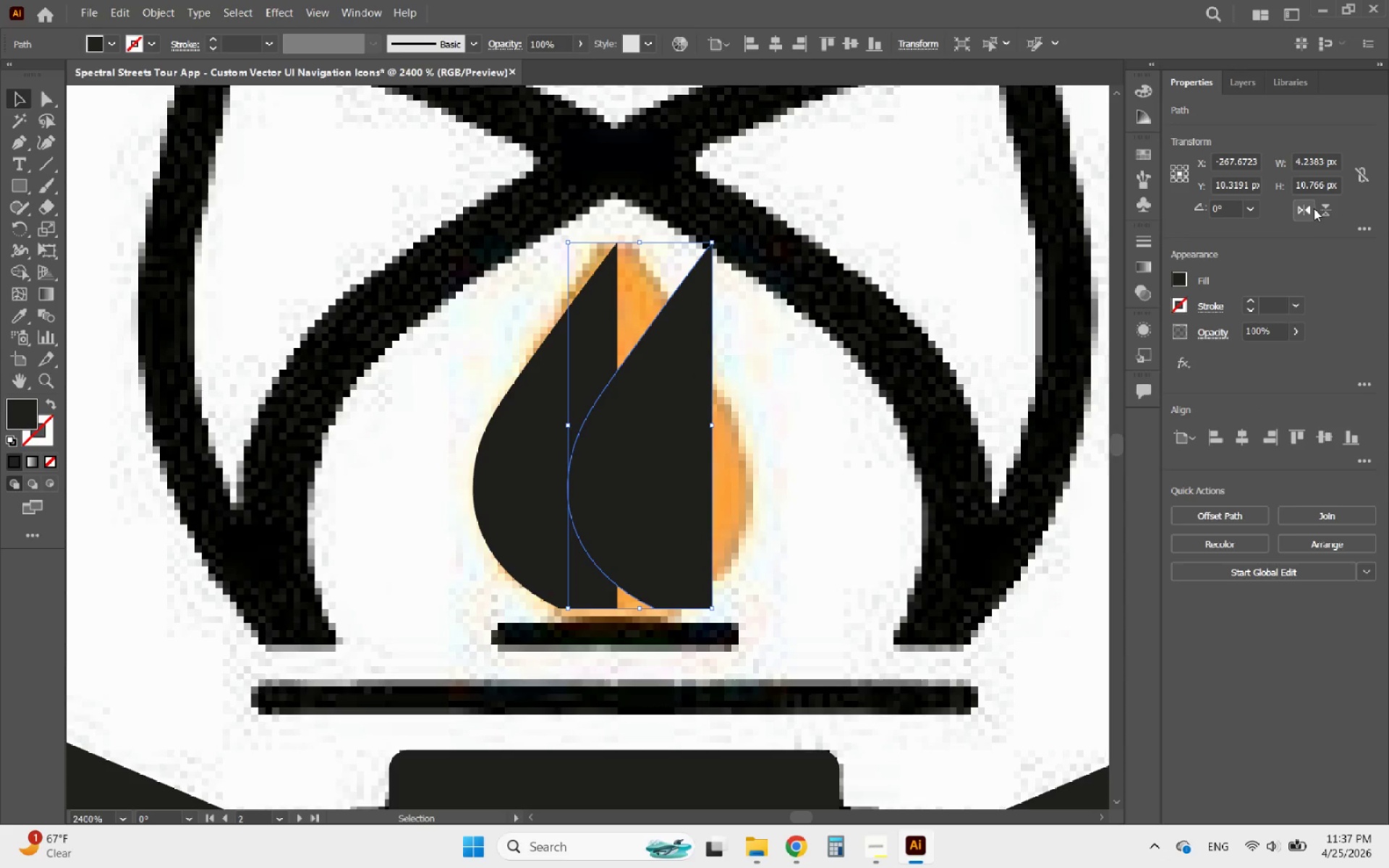 
left_click([1314, 208])
 